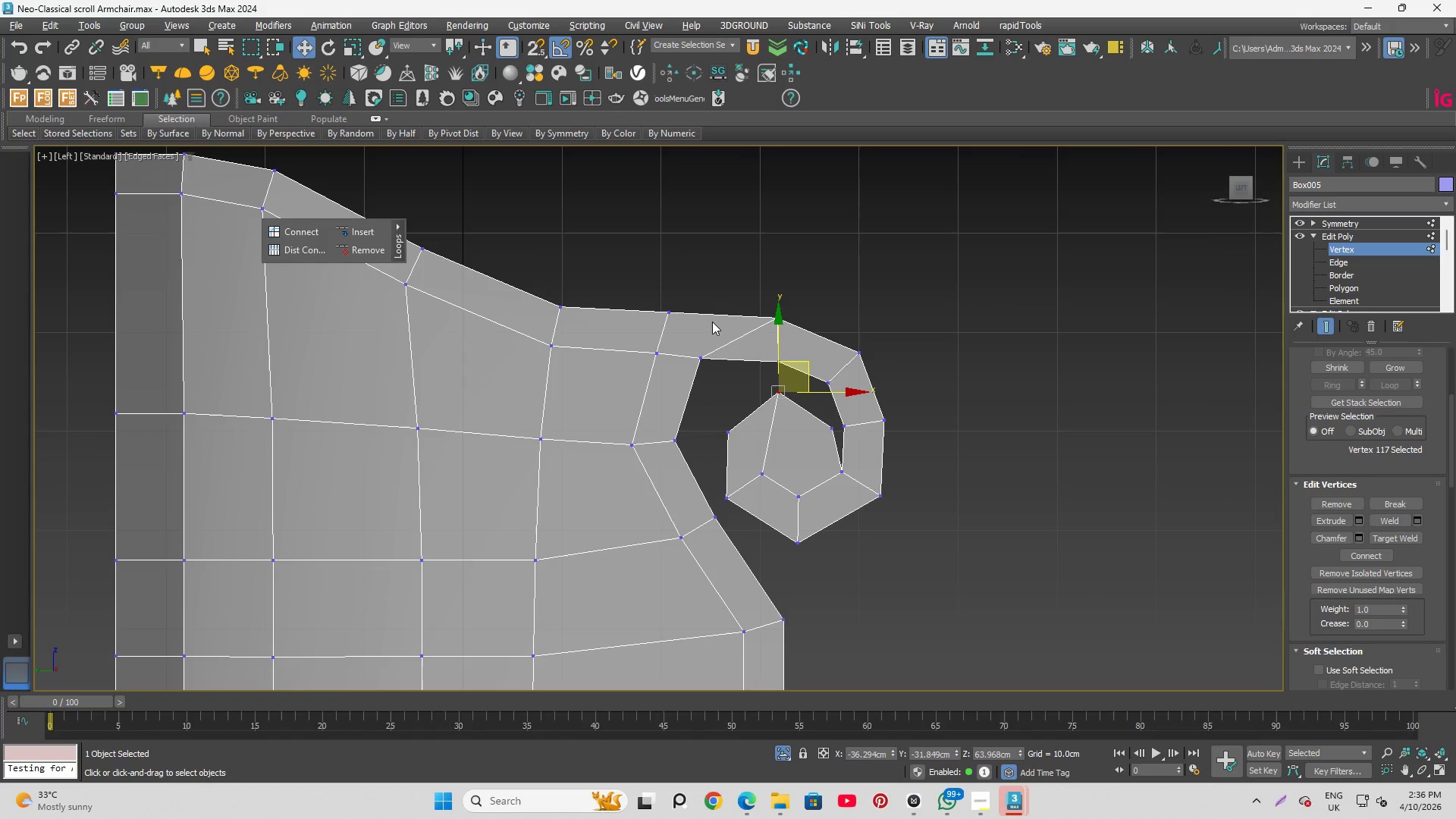 
scroll: coordinate [726, 315], scroll_direction: up, amount: 3.0
 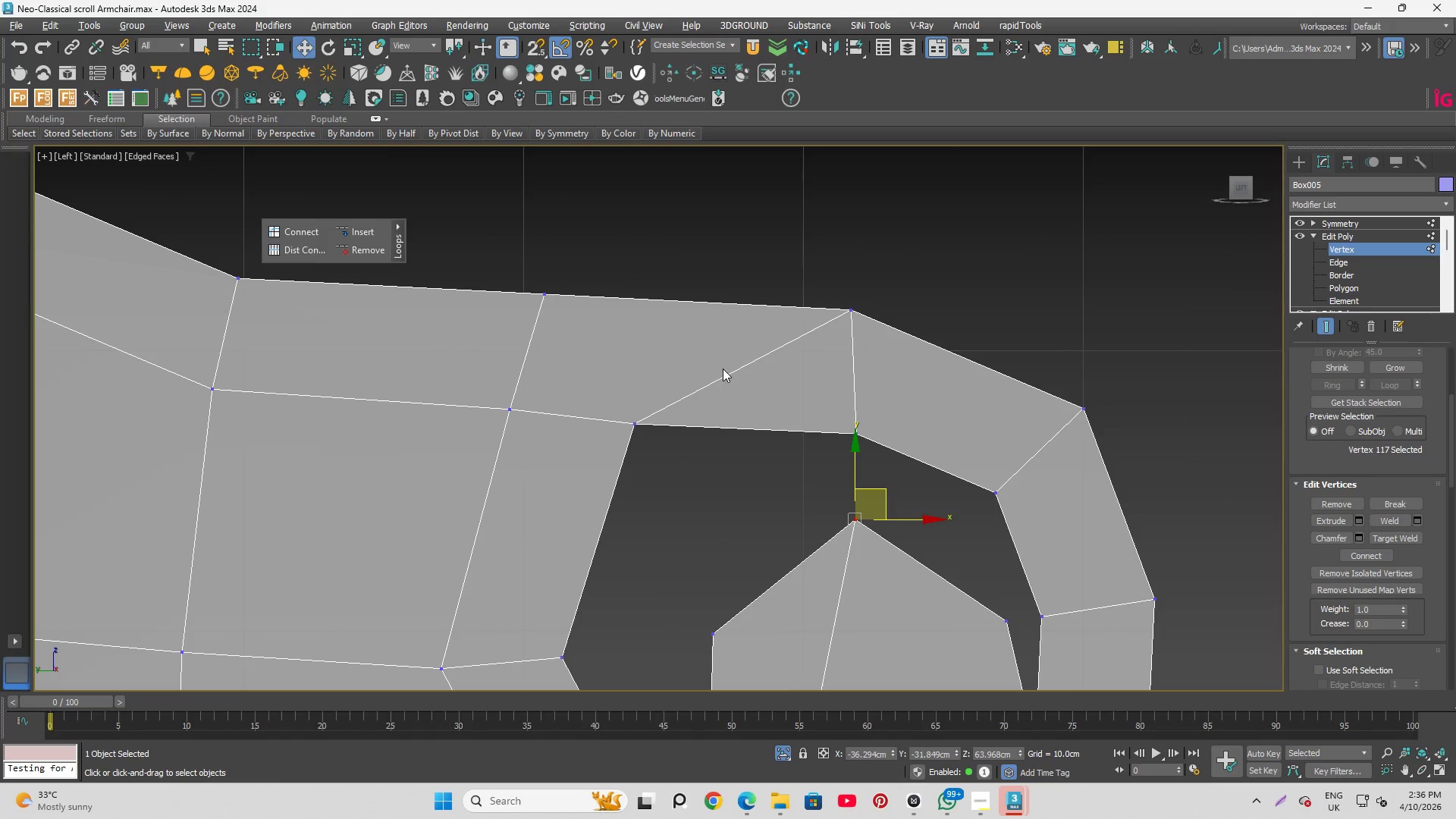 
key(Alt+C)
 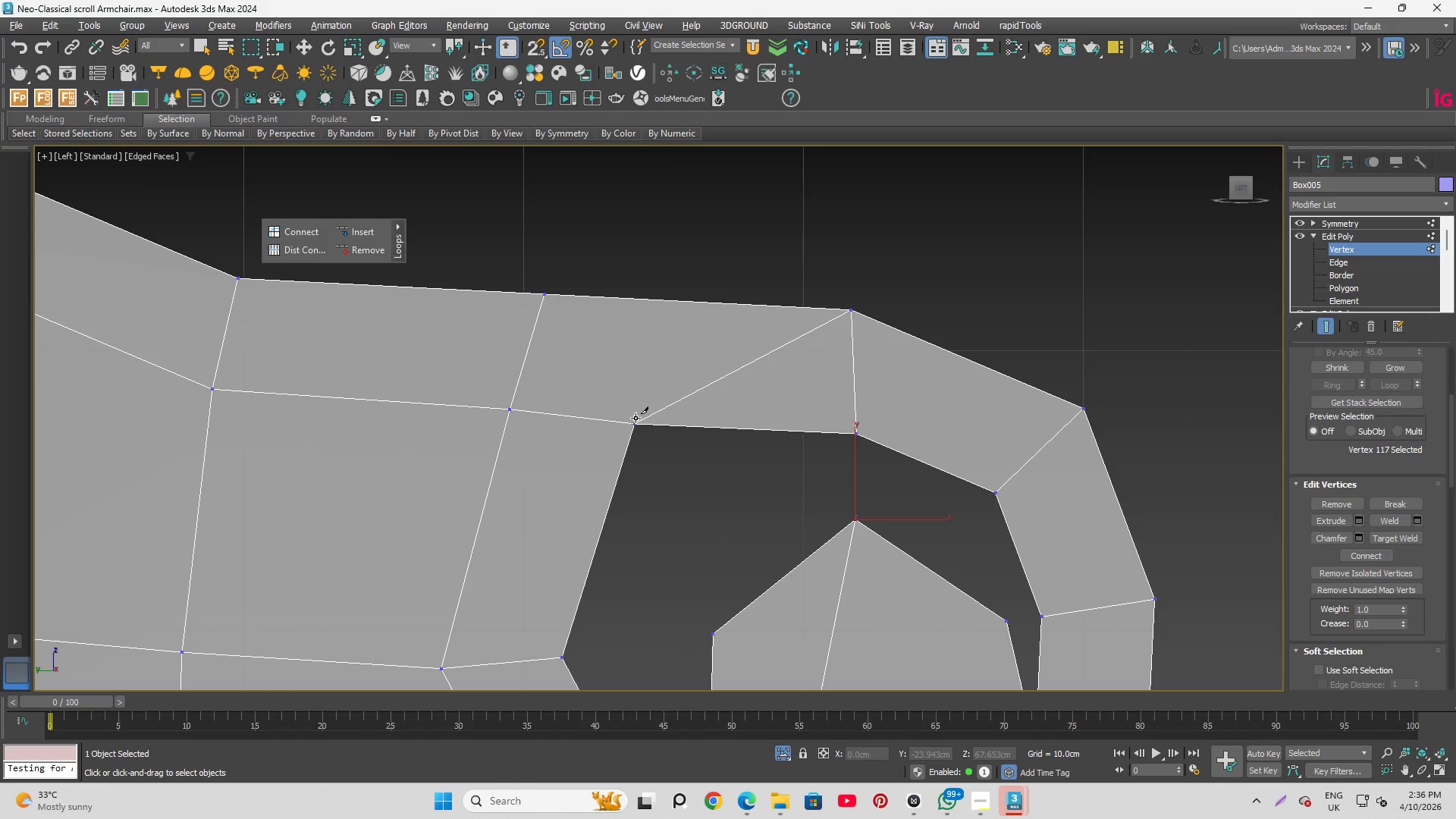 
left_click([636, 424])
 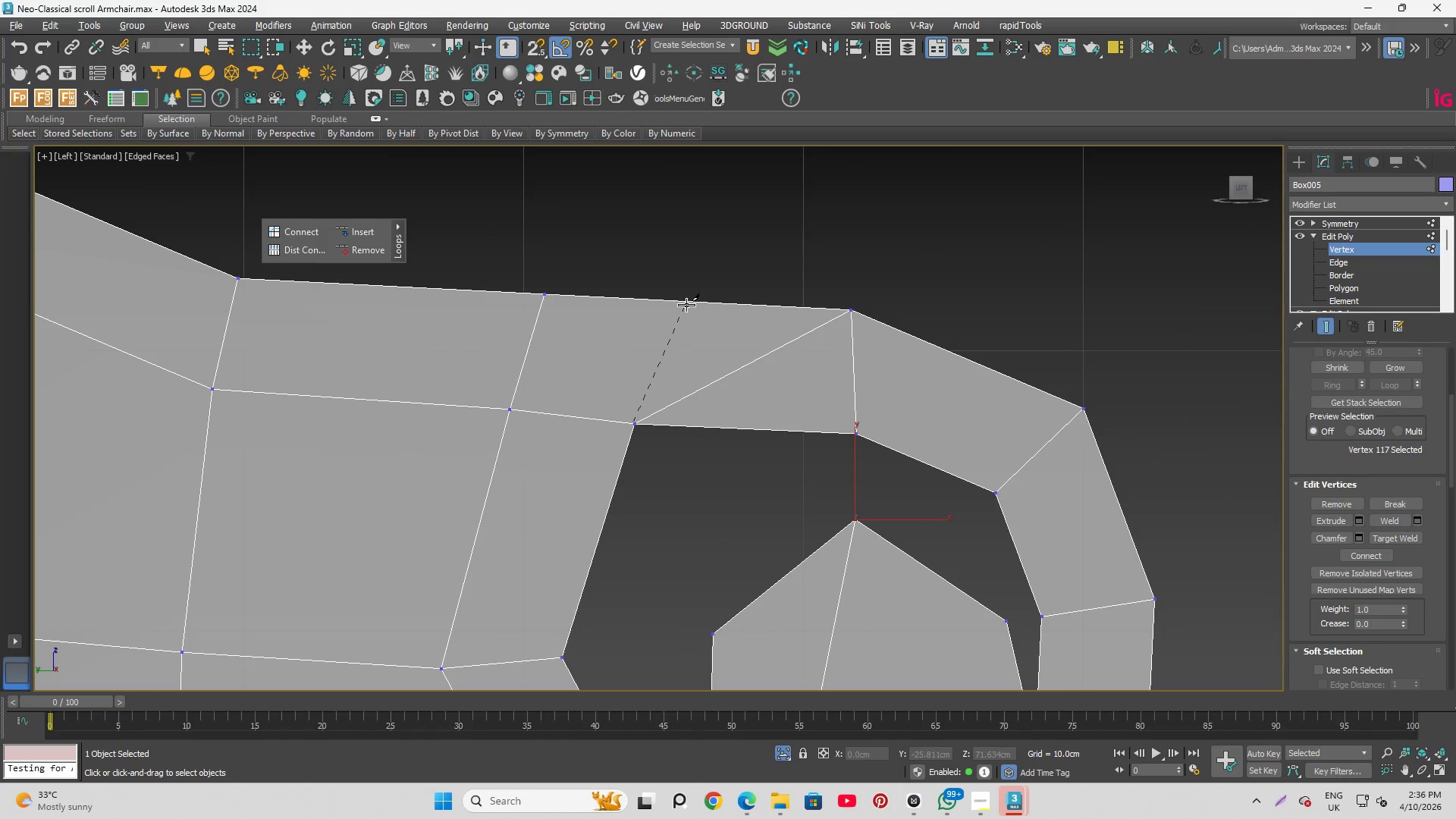 
left_click([684, 301])
 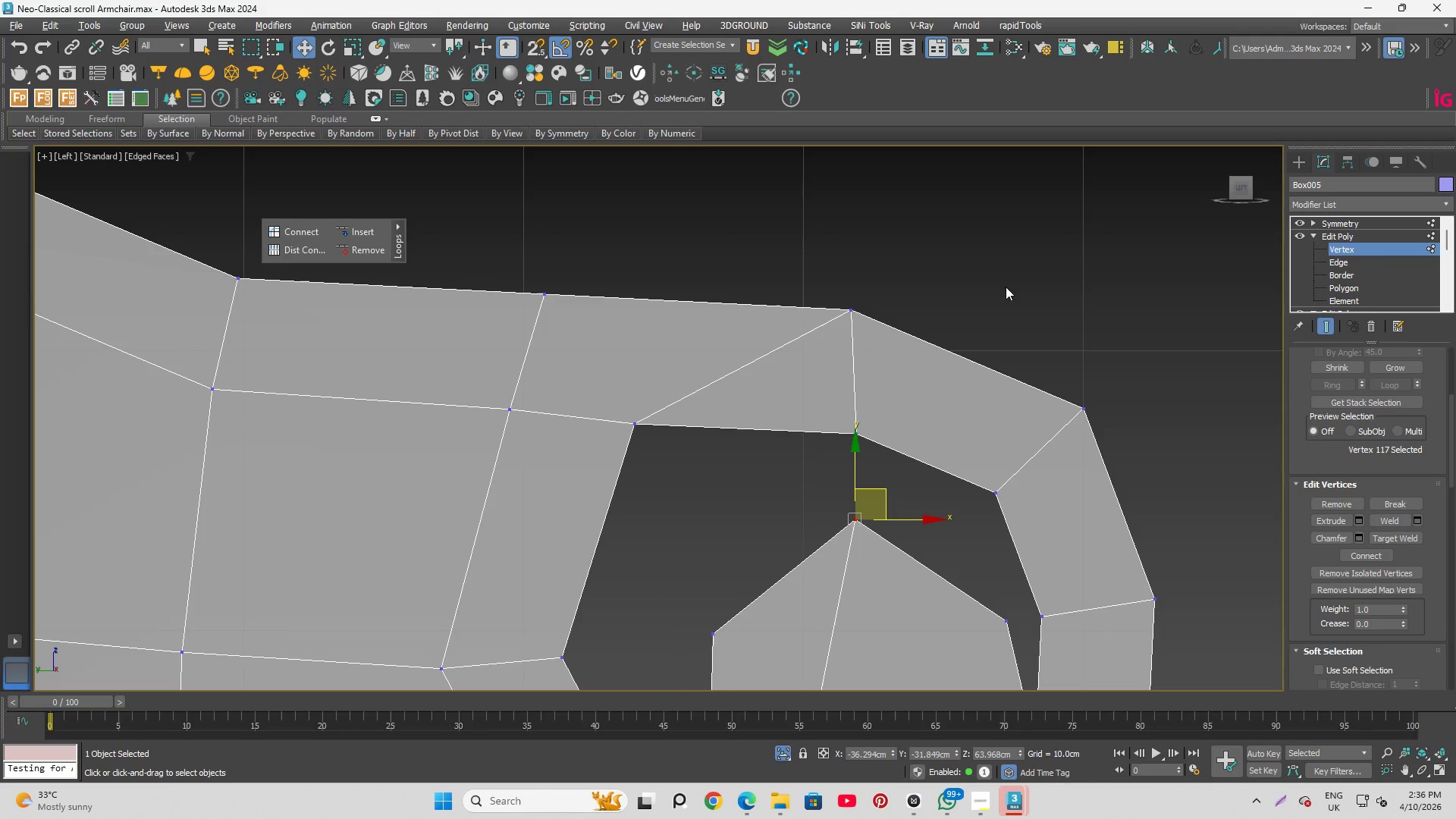 
left_click([1353, 266])
 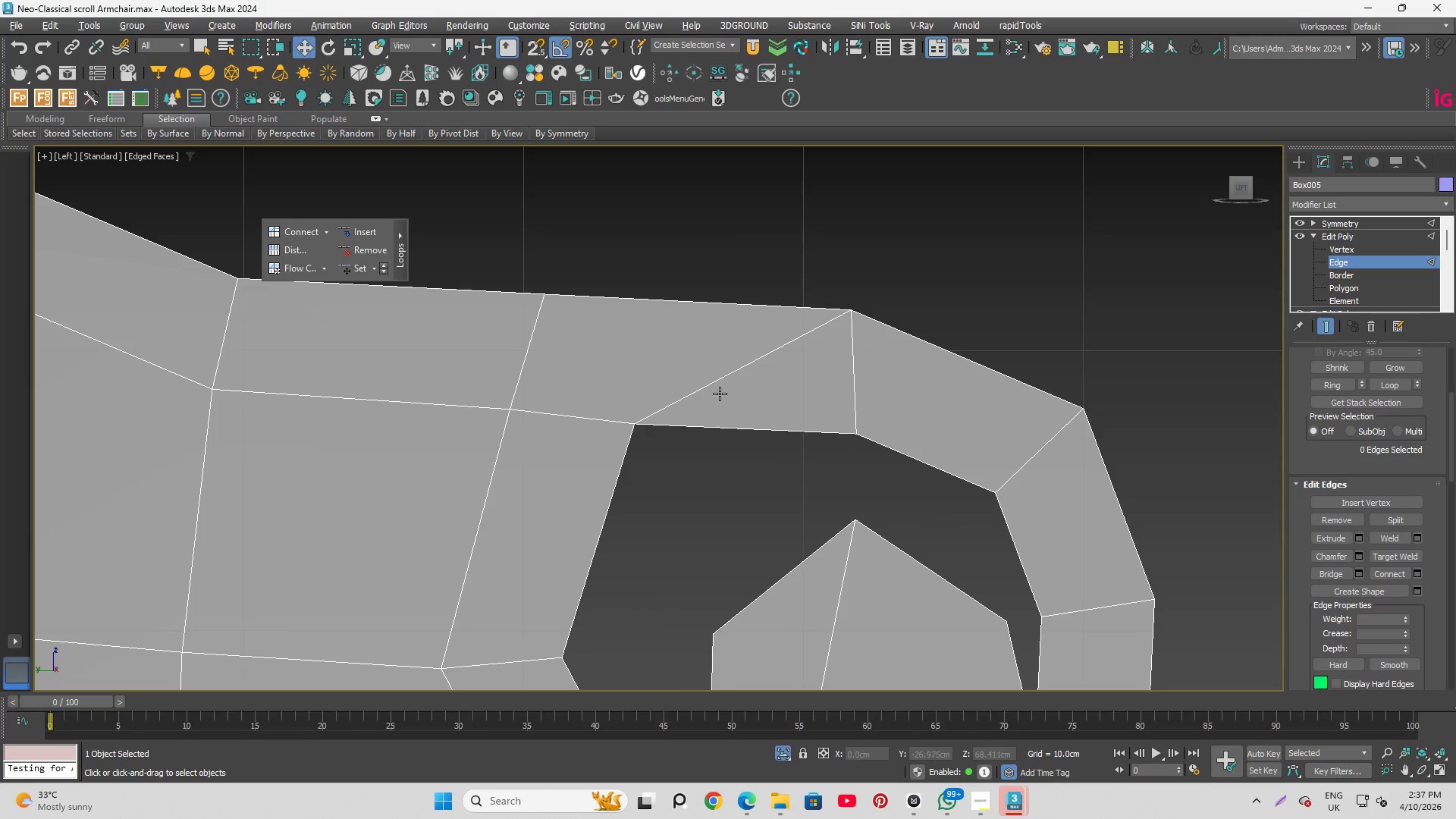 
left_click([719, 378])
 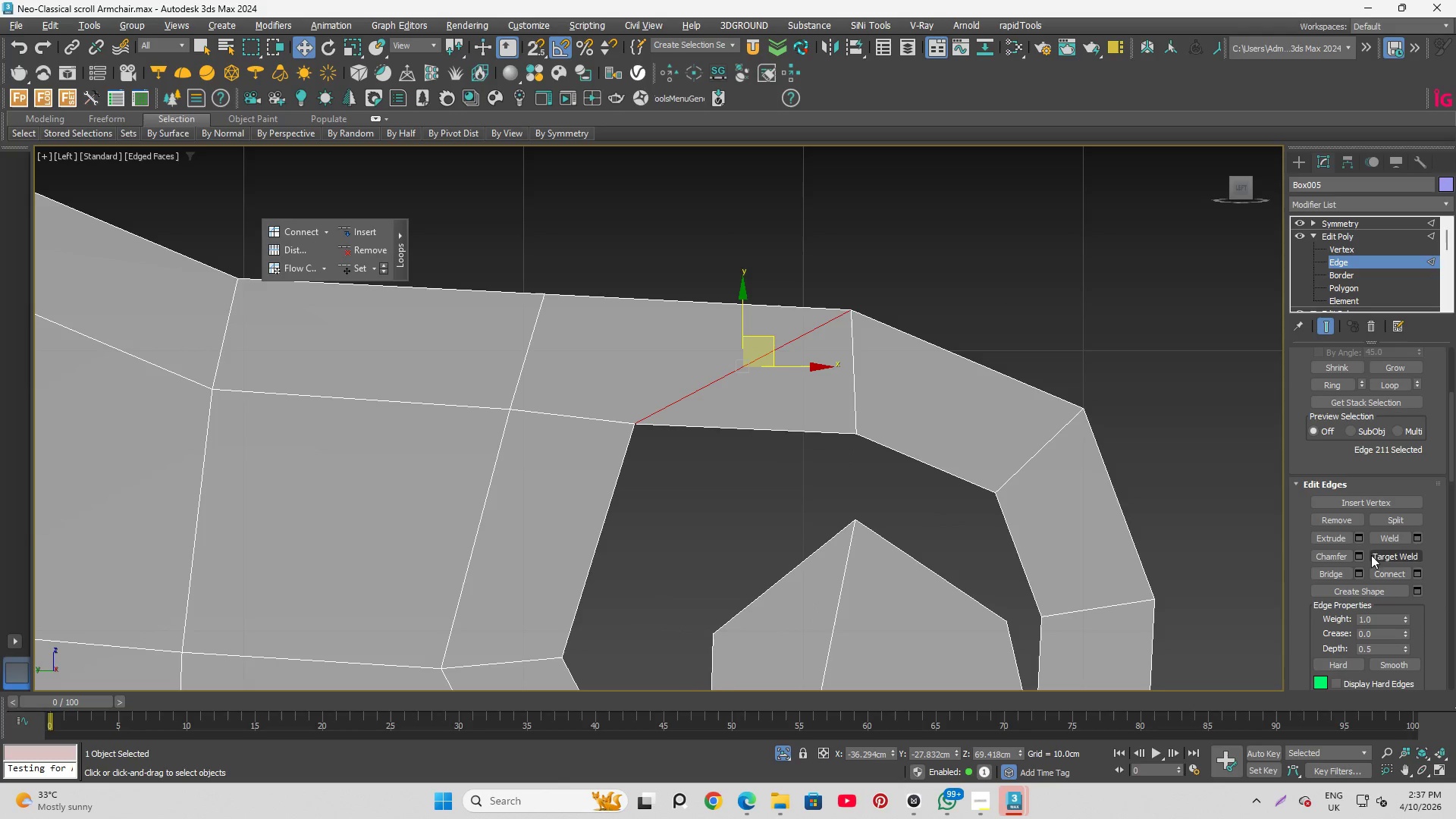 
left_click([1340, 519])
 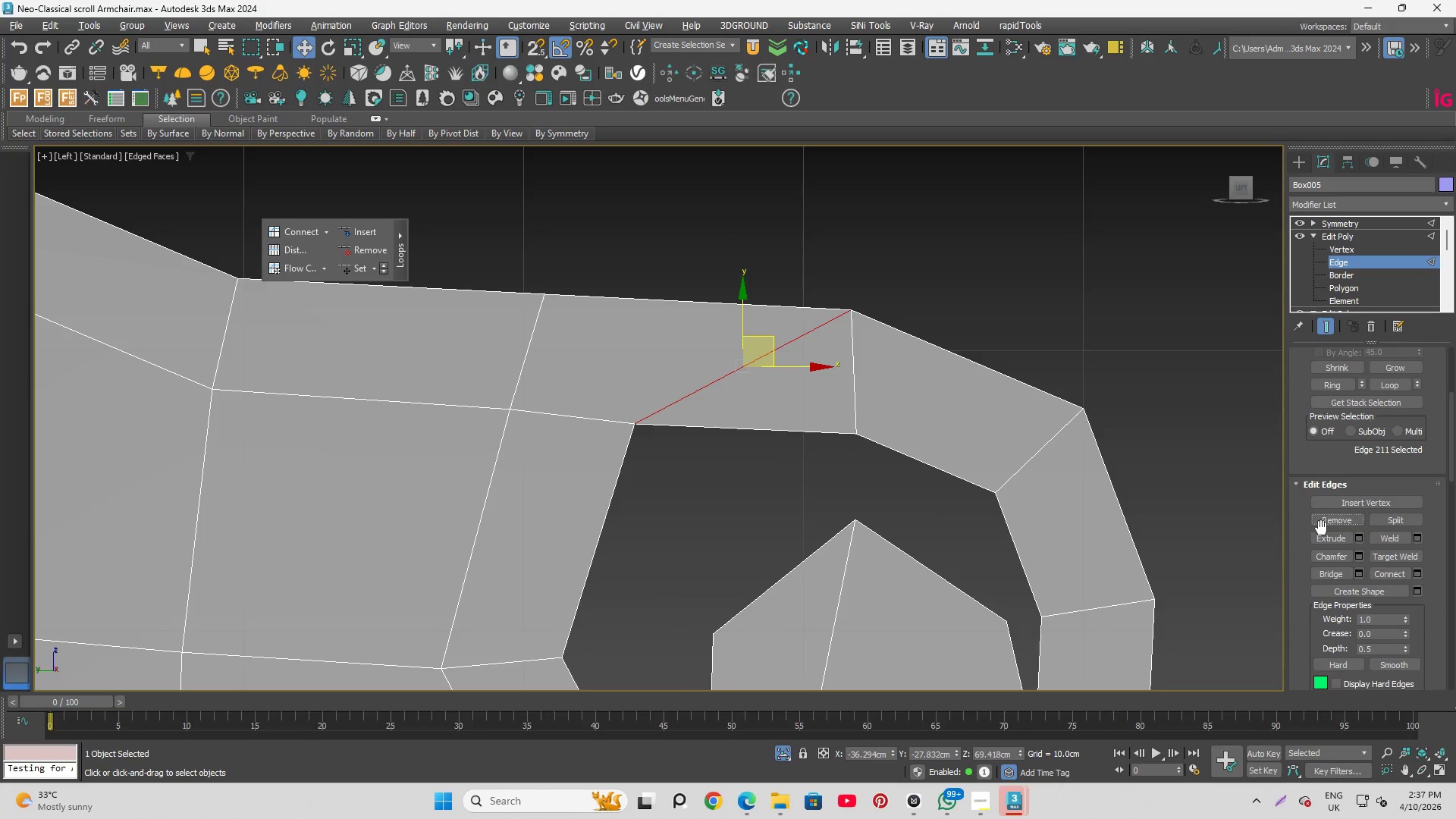 
left_click([1327, 519])
 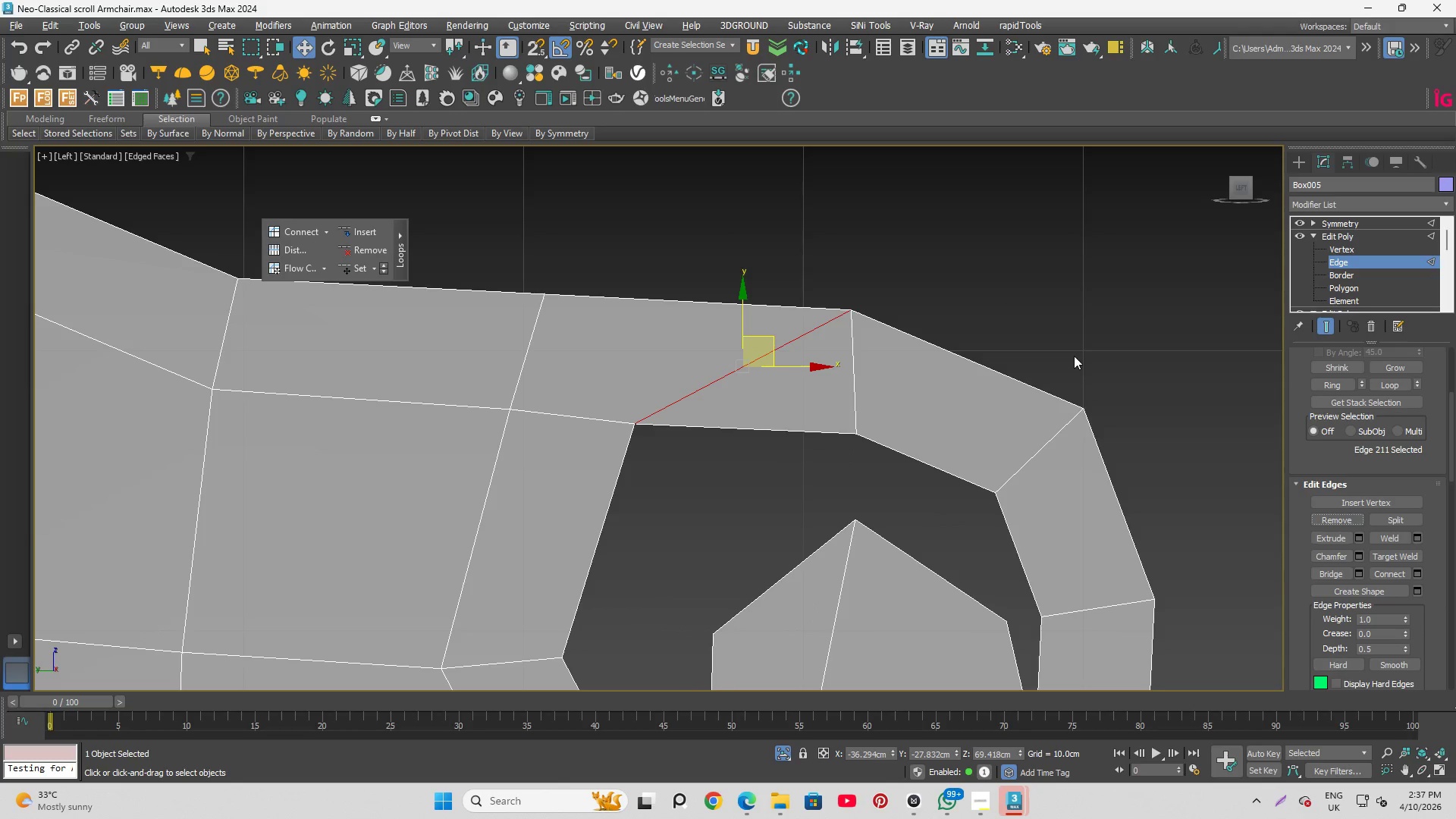 
key(Control+Backspace)
 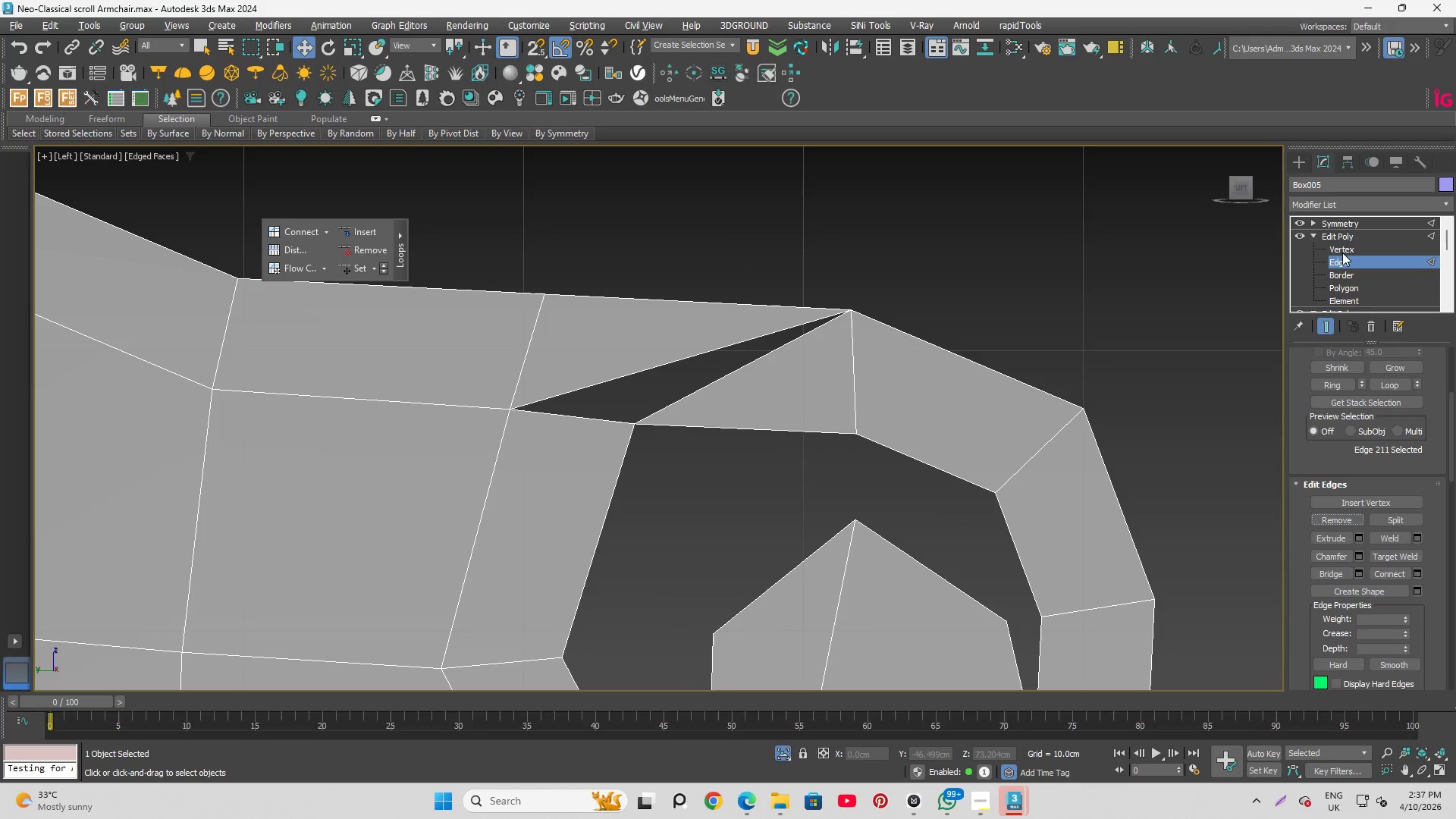 
key(Control+Z)
 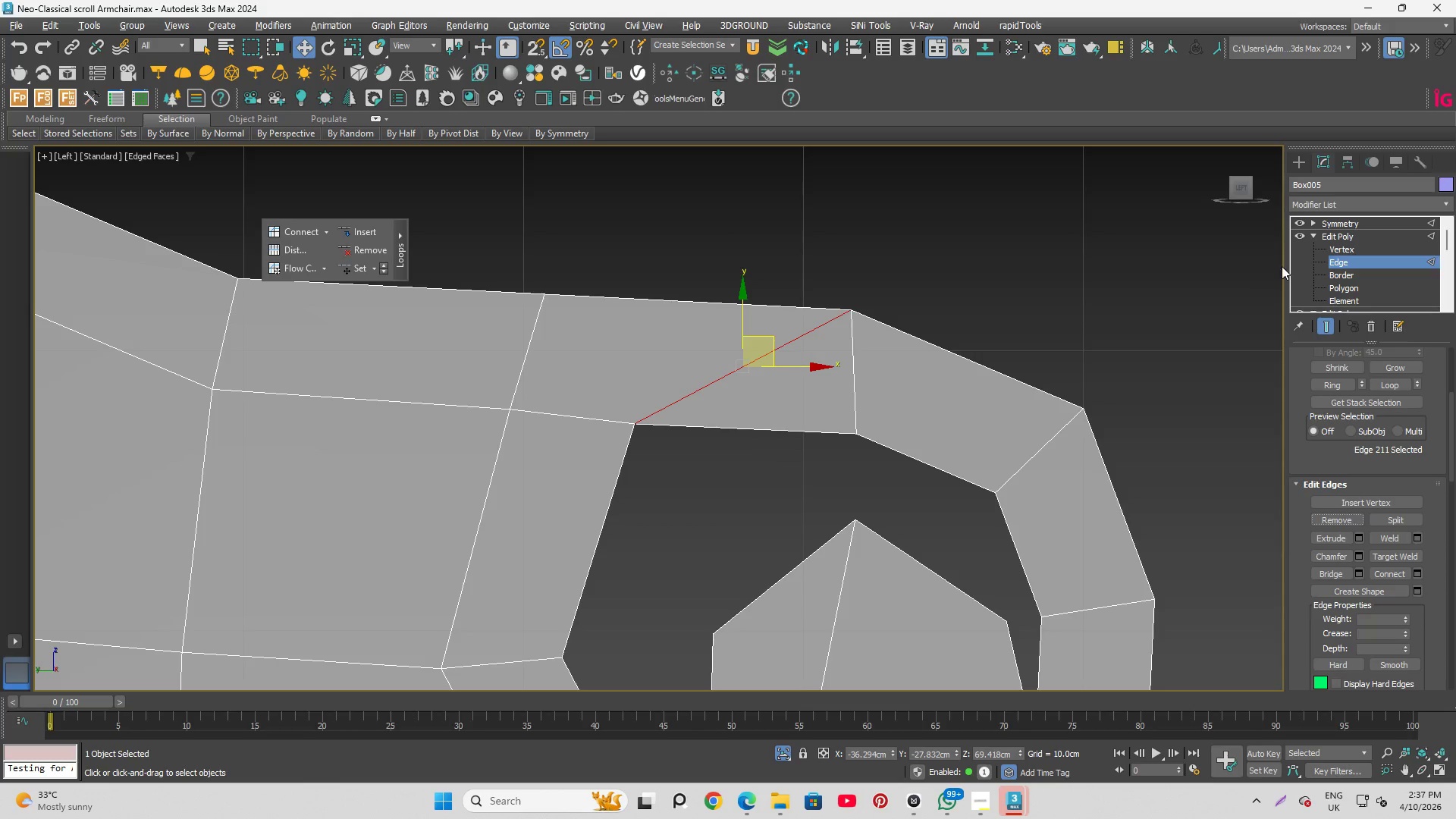 
left_click([1337, 249])
 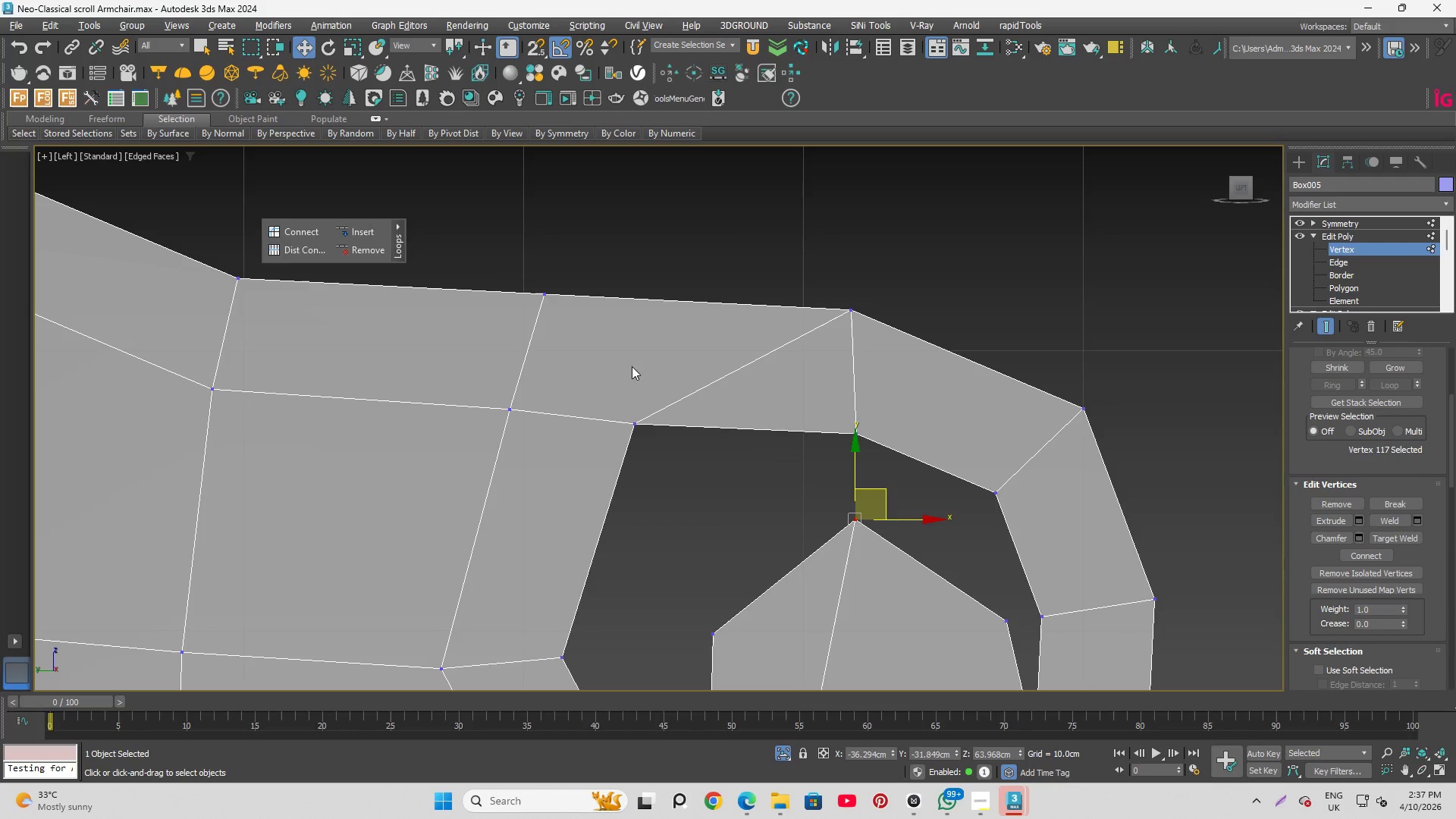 
left_click_drag(start_coordinate=[615, 375], to_coordinate=[672, 466])
 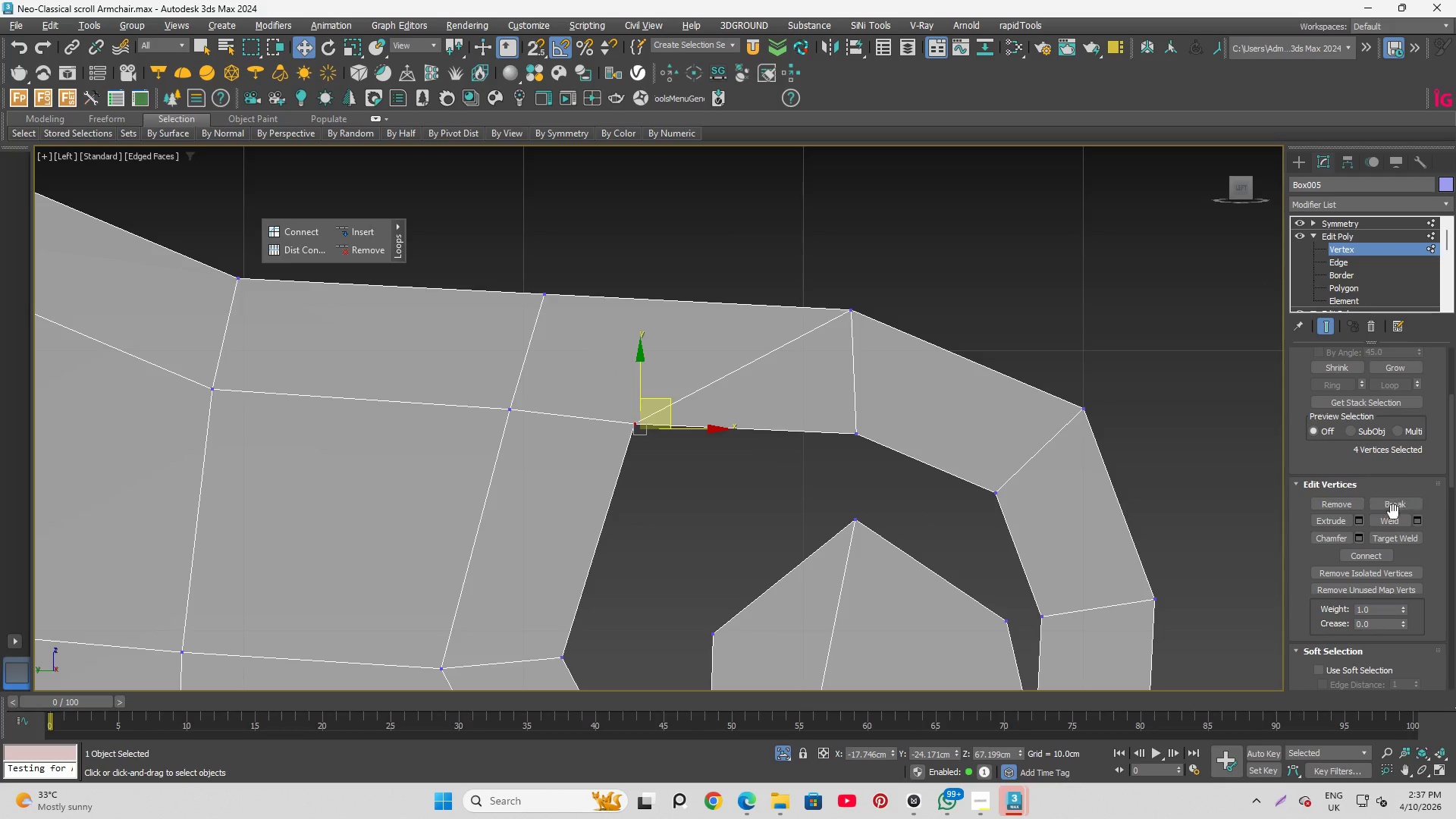 
left_click([1393, 522])
 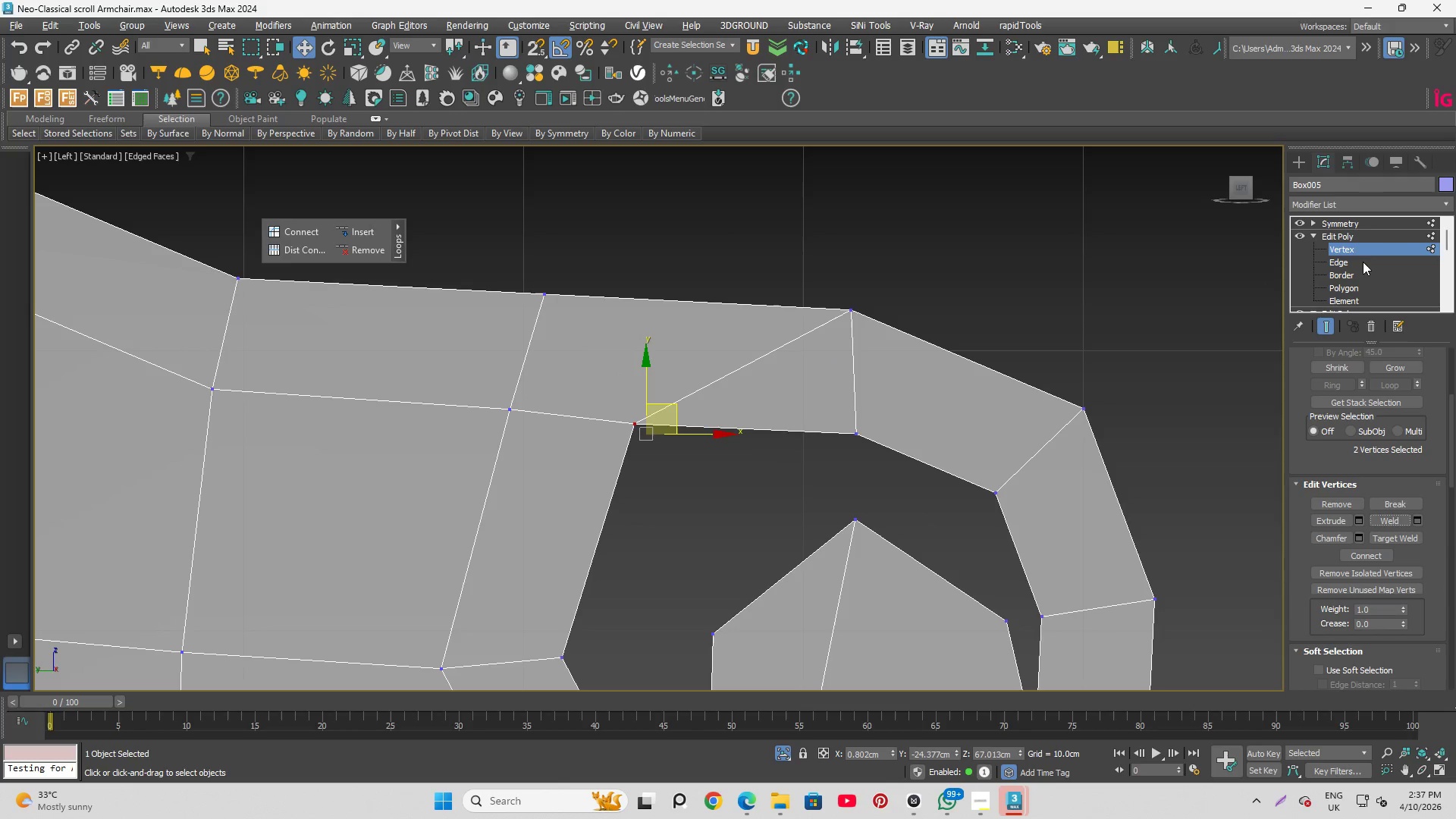 
left_click([1354, 267])
 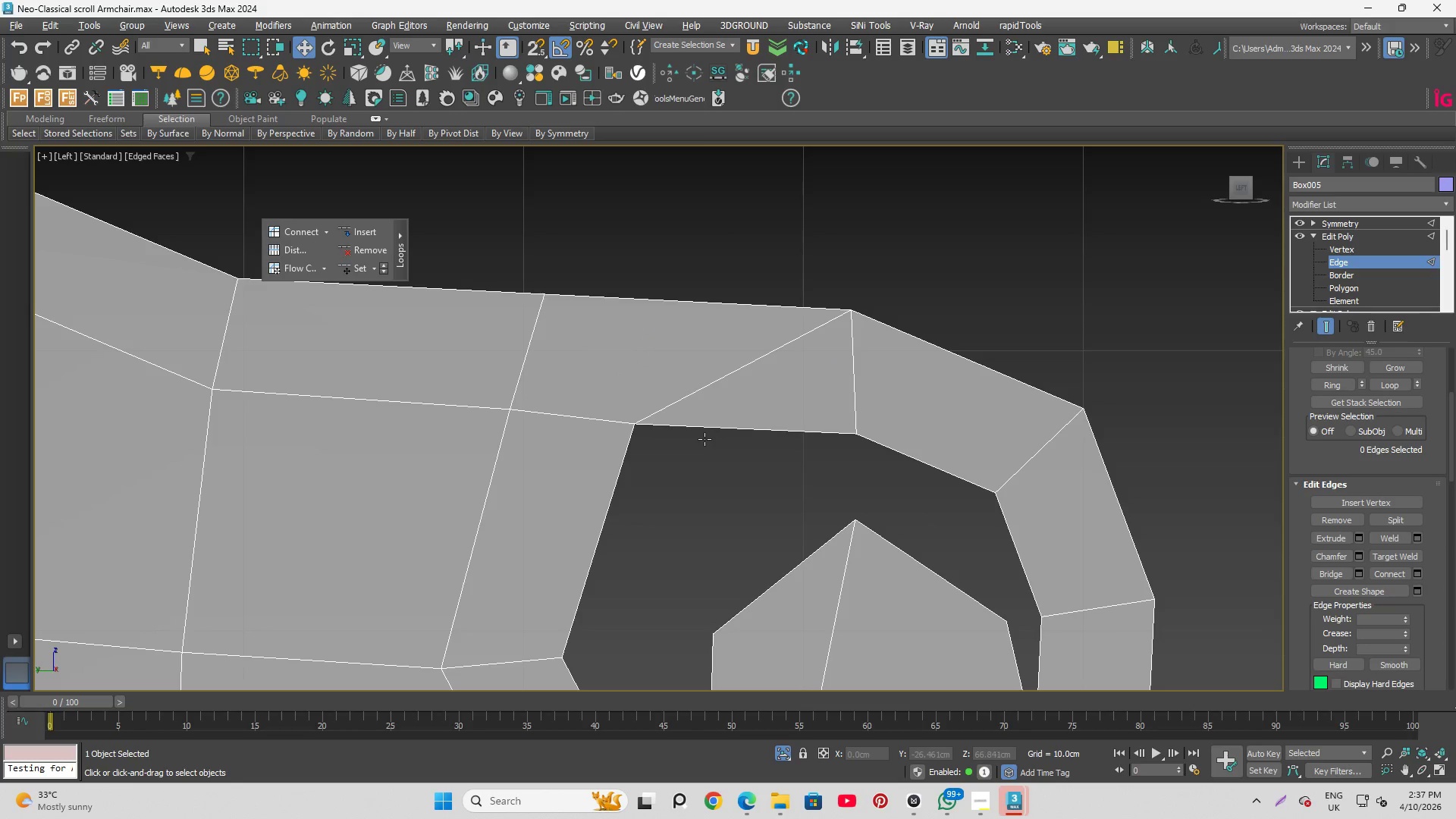 
left_click([678, 400])
 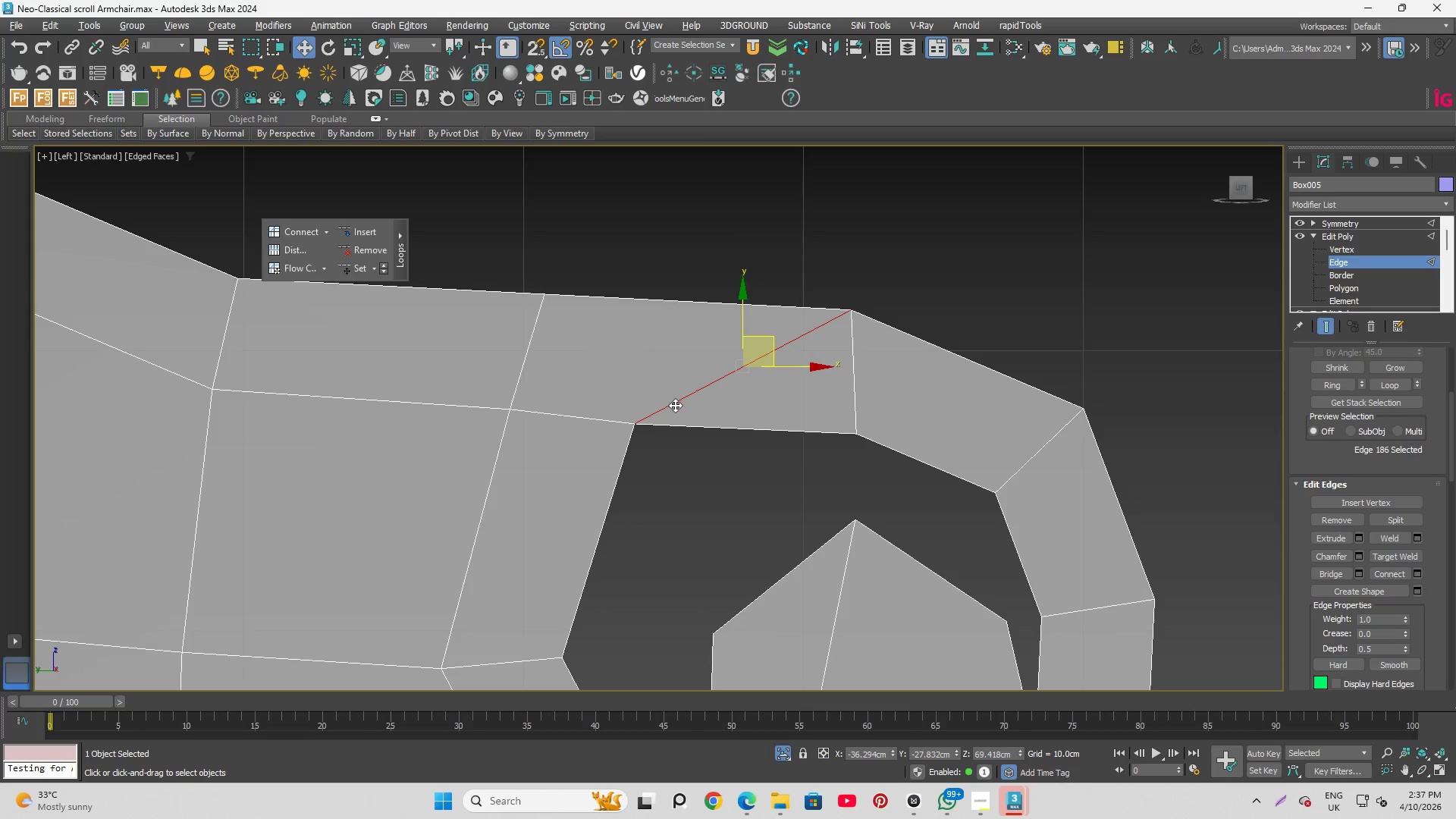 
key(Control+Backspace)
 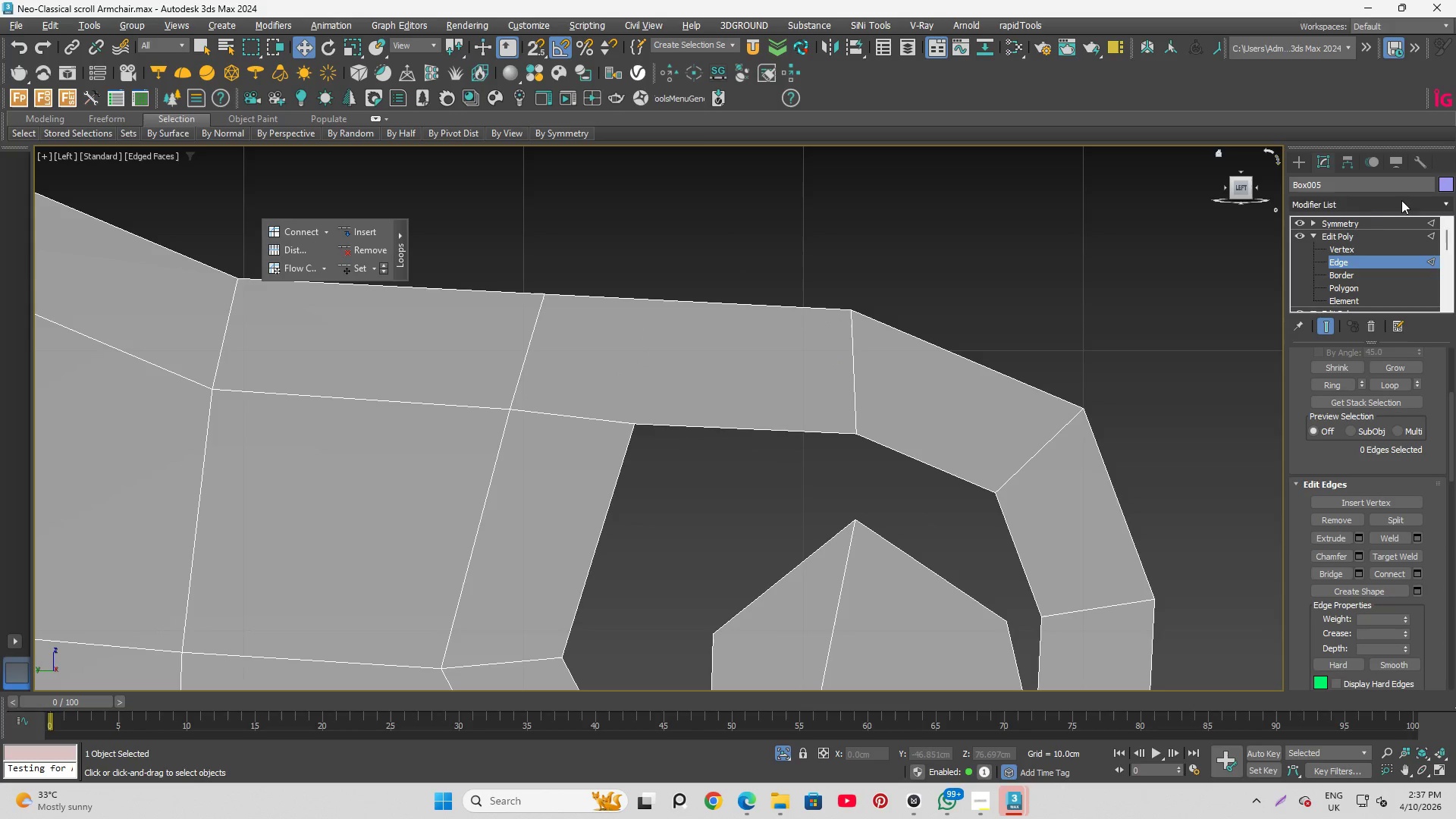 
left_click([1352, 245])
 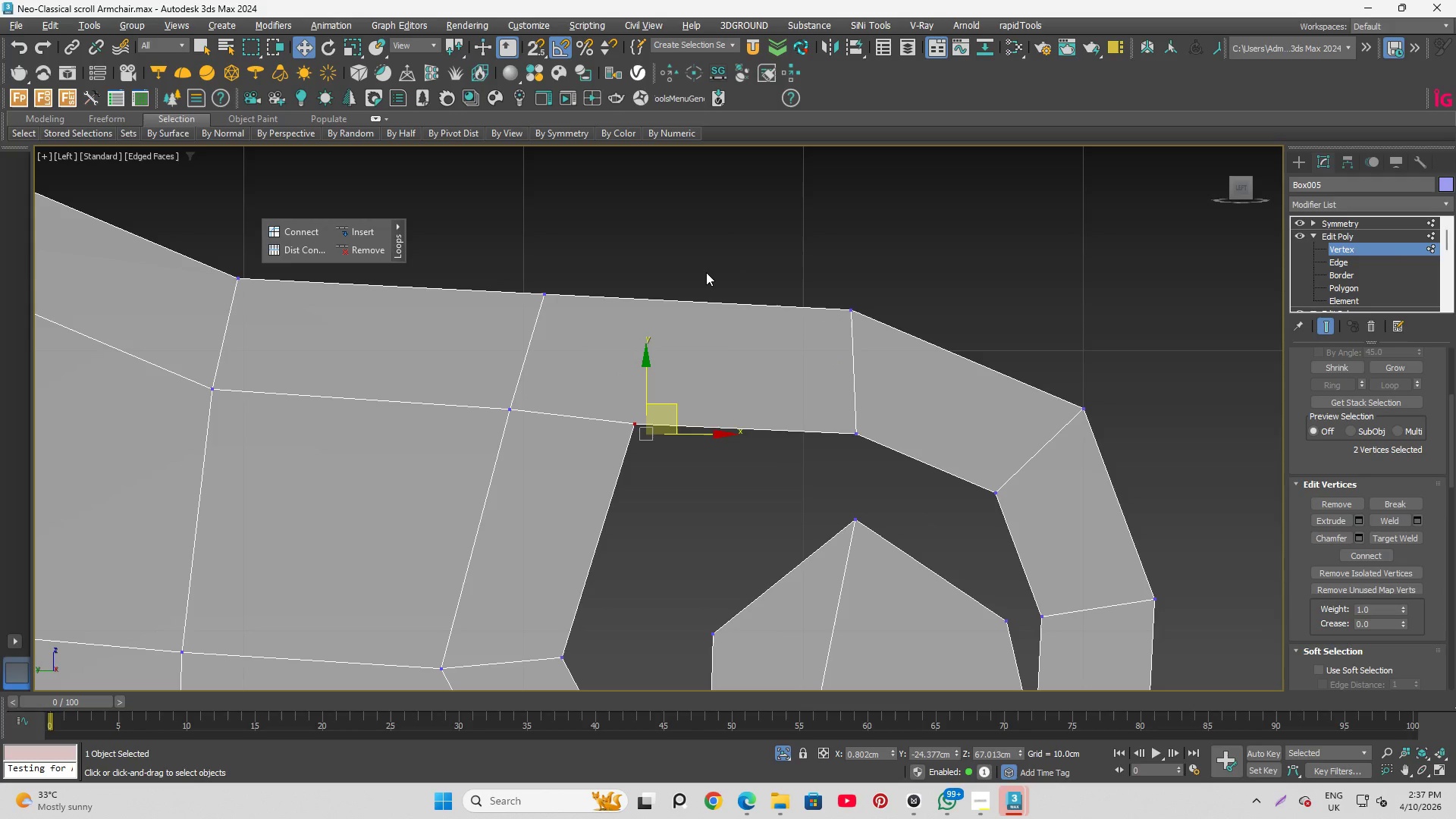 
key(Alt+C)
 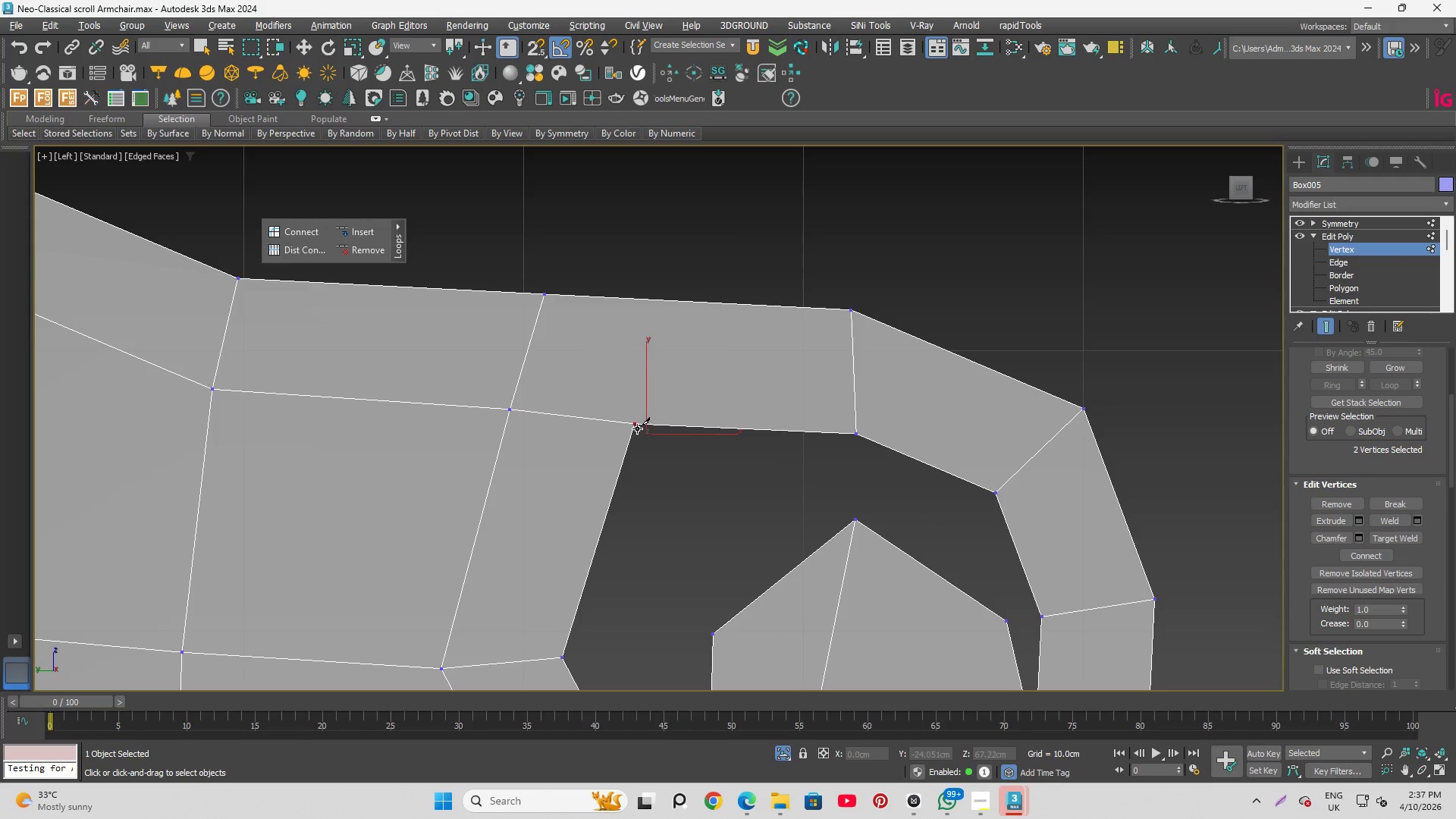 
left_click([637, 426])
 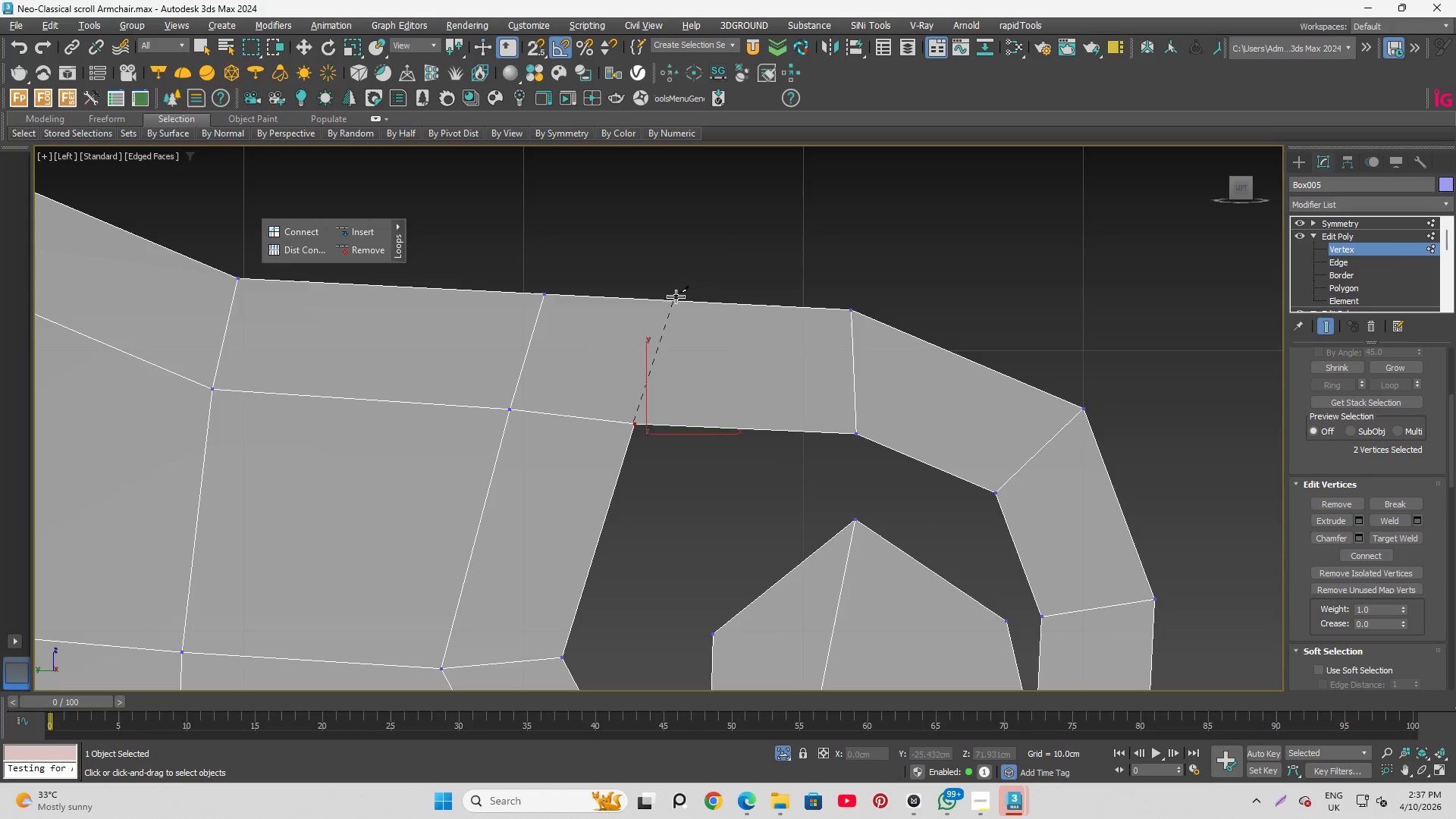 
left_click([675, 297])
 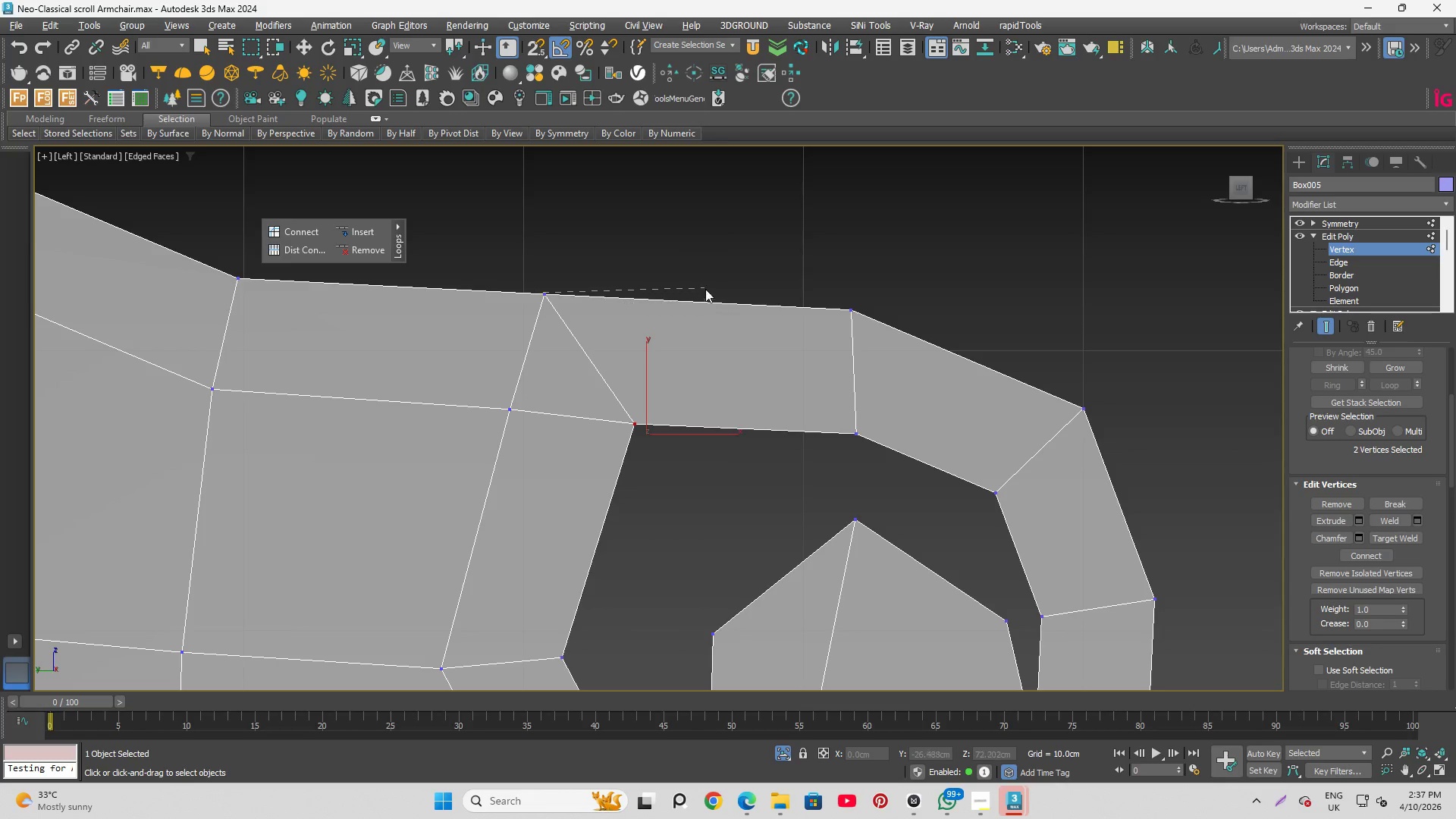 
right_click([665, 312])
 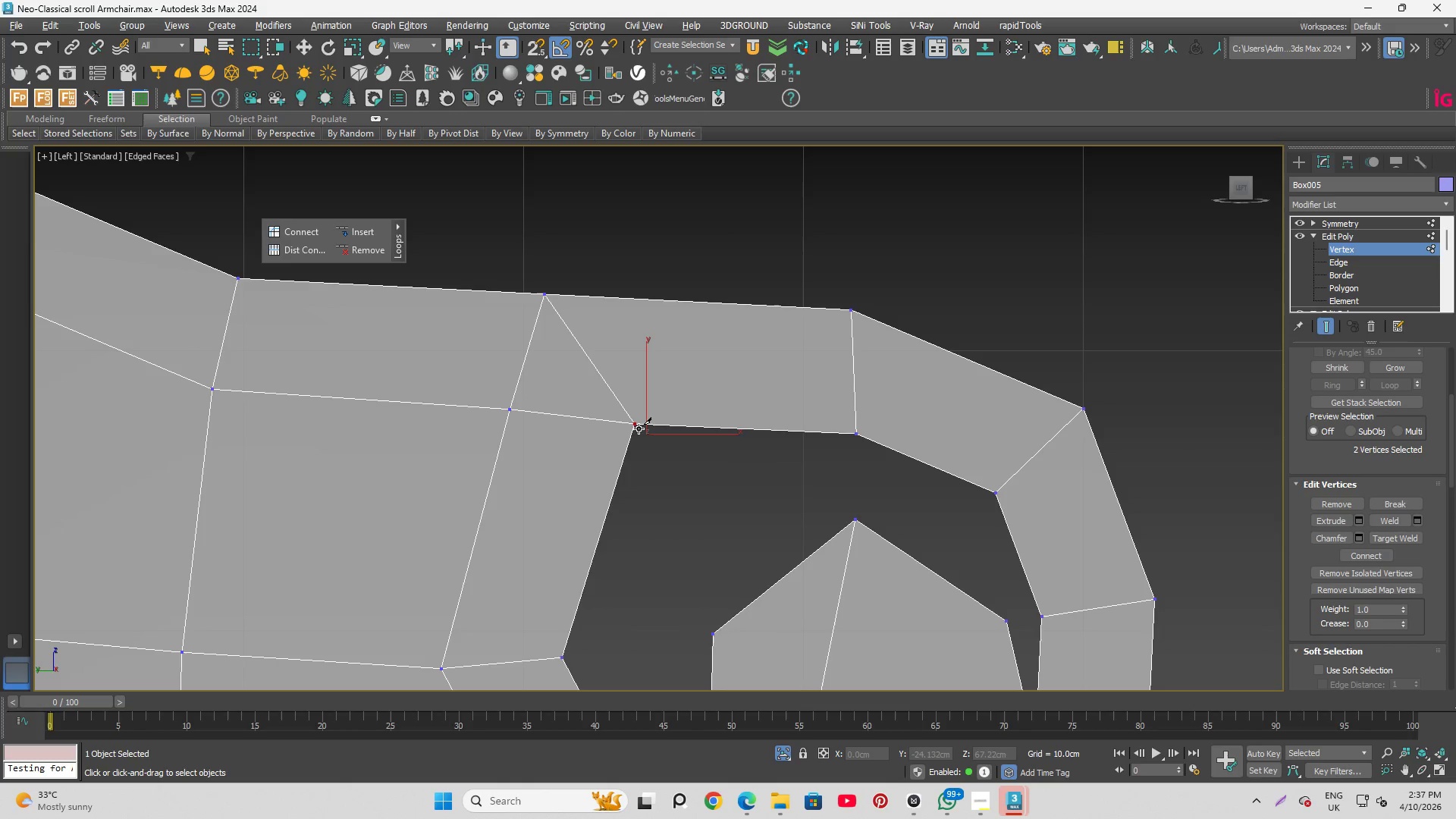 
left_click_drag(start_coordinate=[639, 428], to_coordinate=[639, 423])
 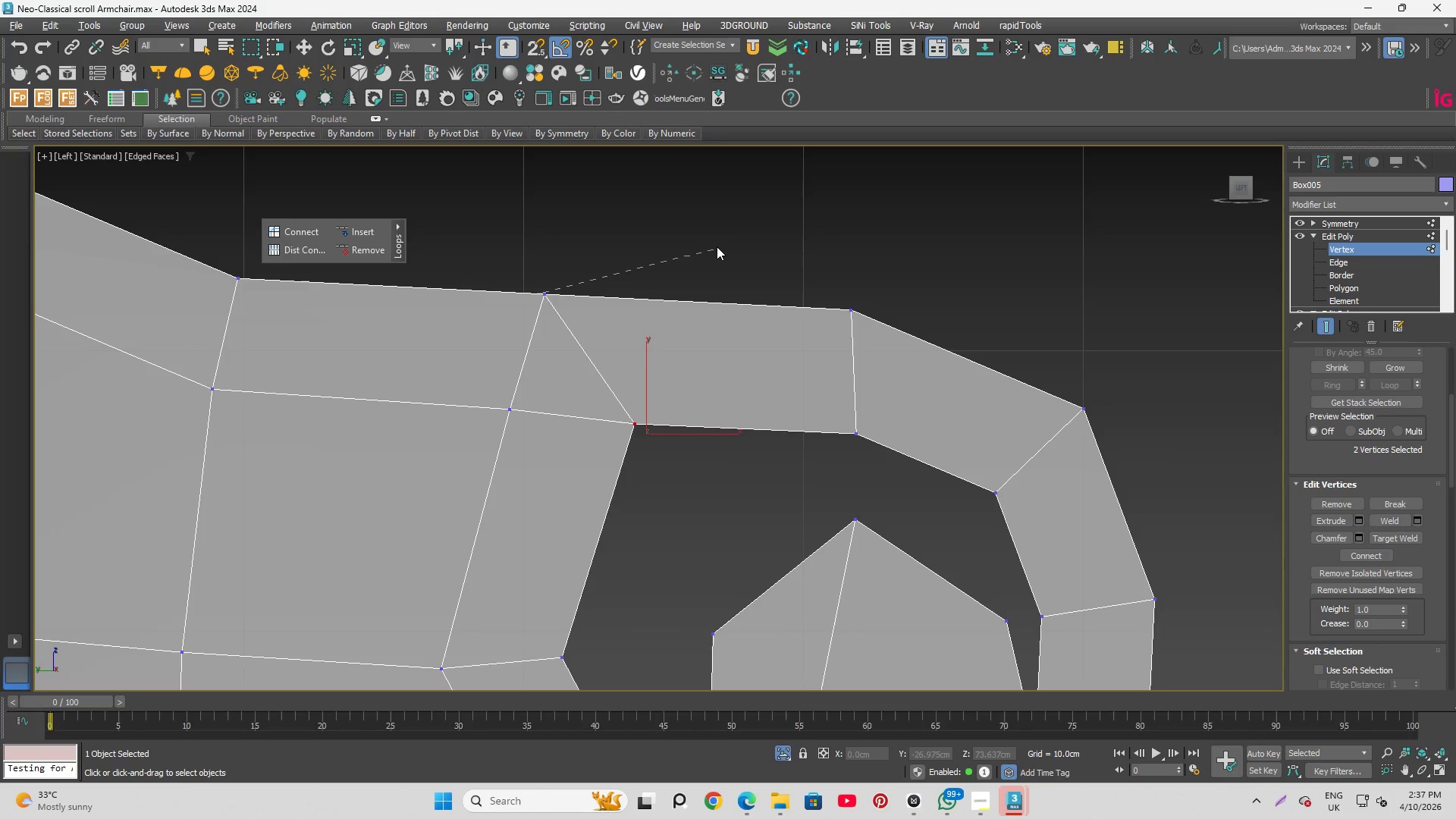 
key(Control+Z)
 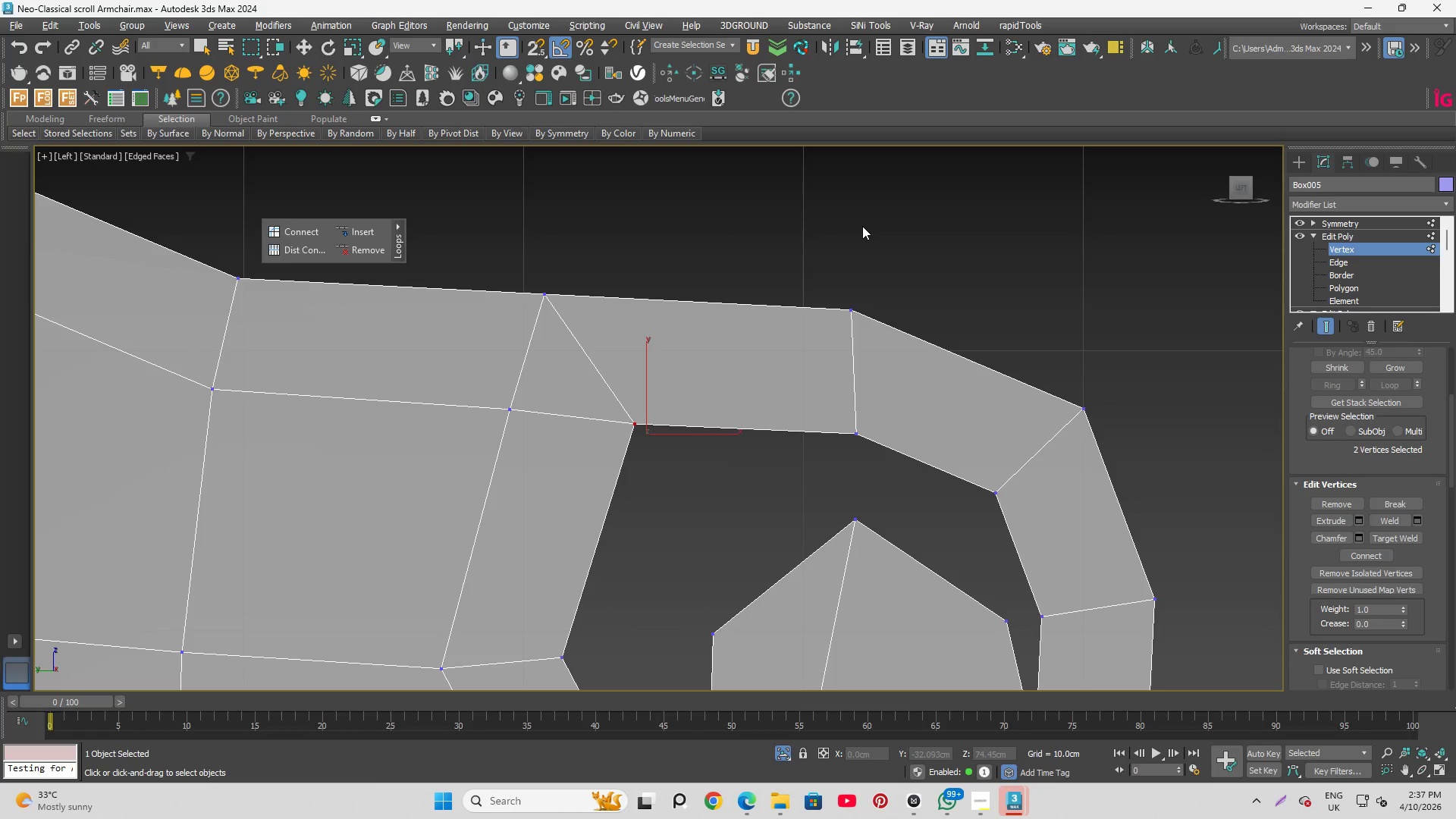 
key(Control+Z)
 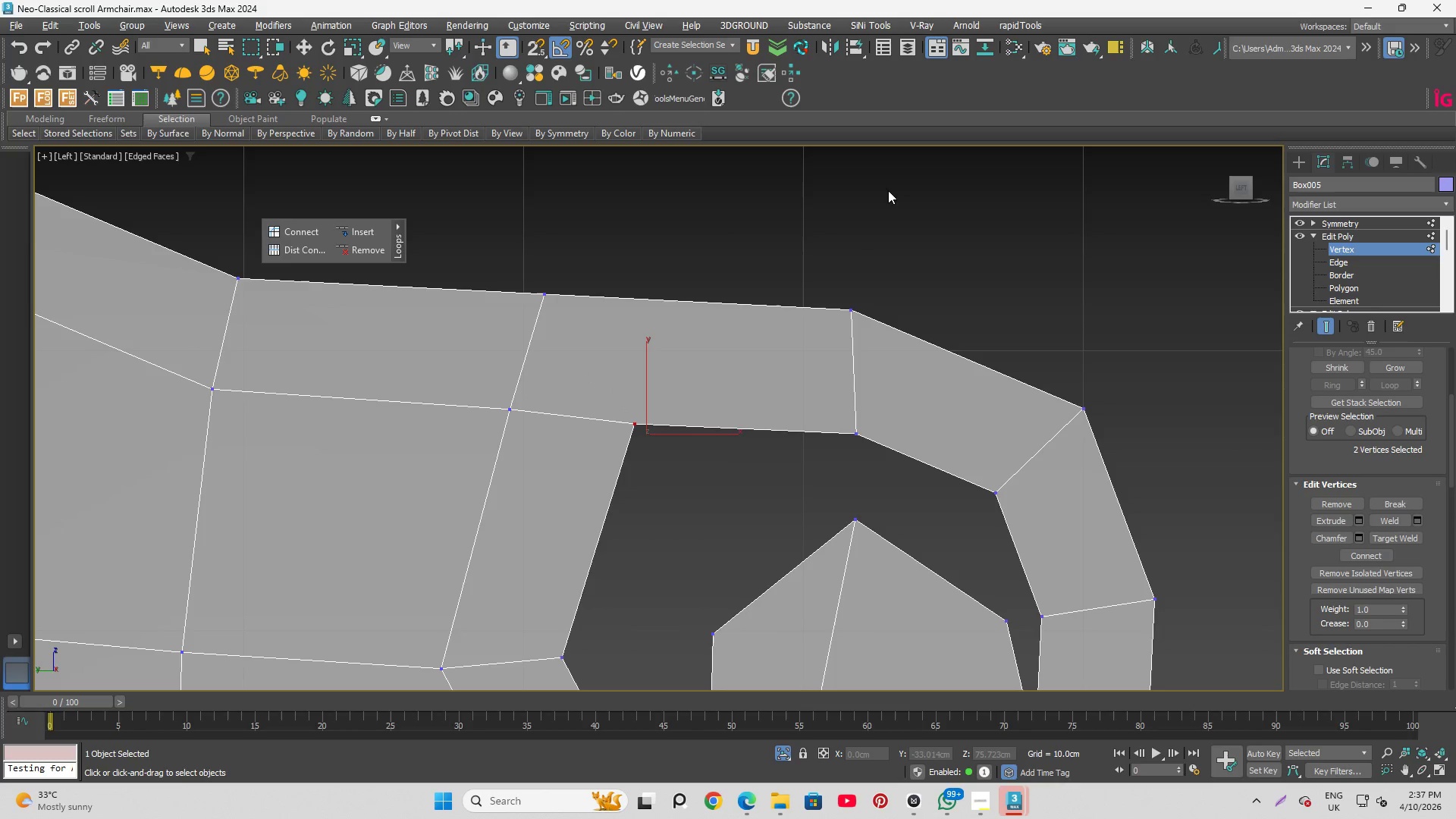 
left_click_drag(start_coordinate=[742, 220], to_coordinate=[738, 467])
 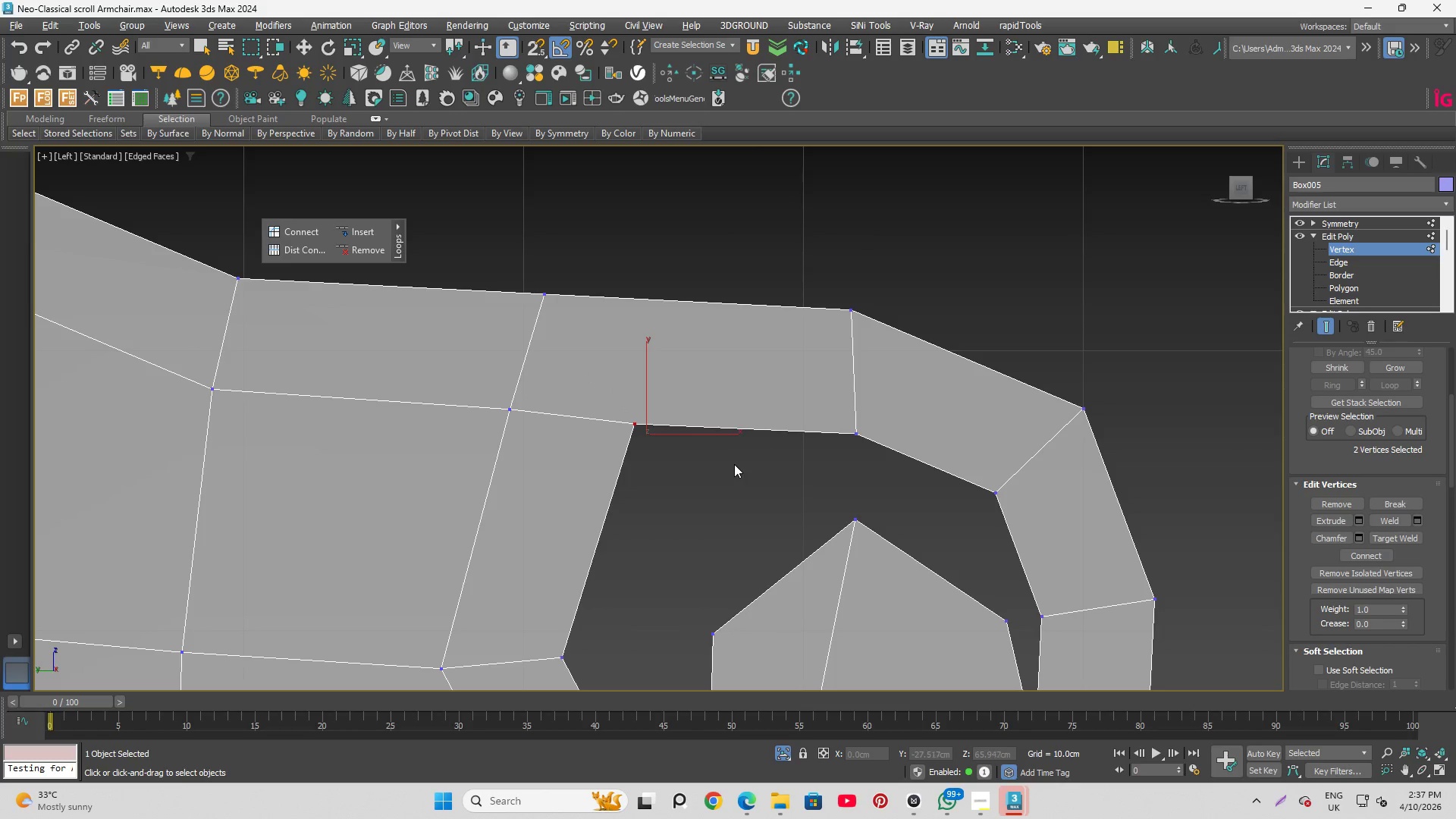 
key(Q)
 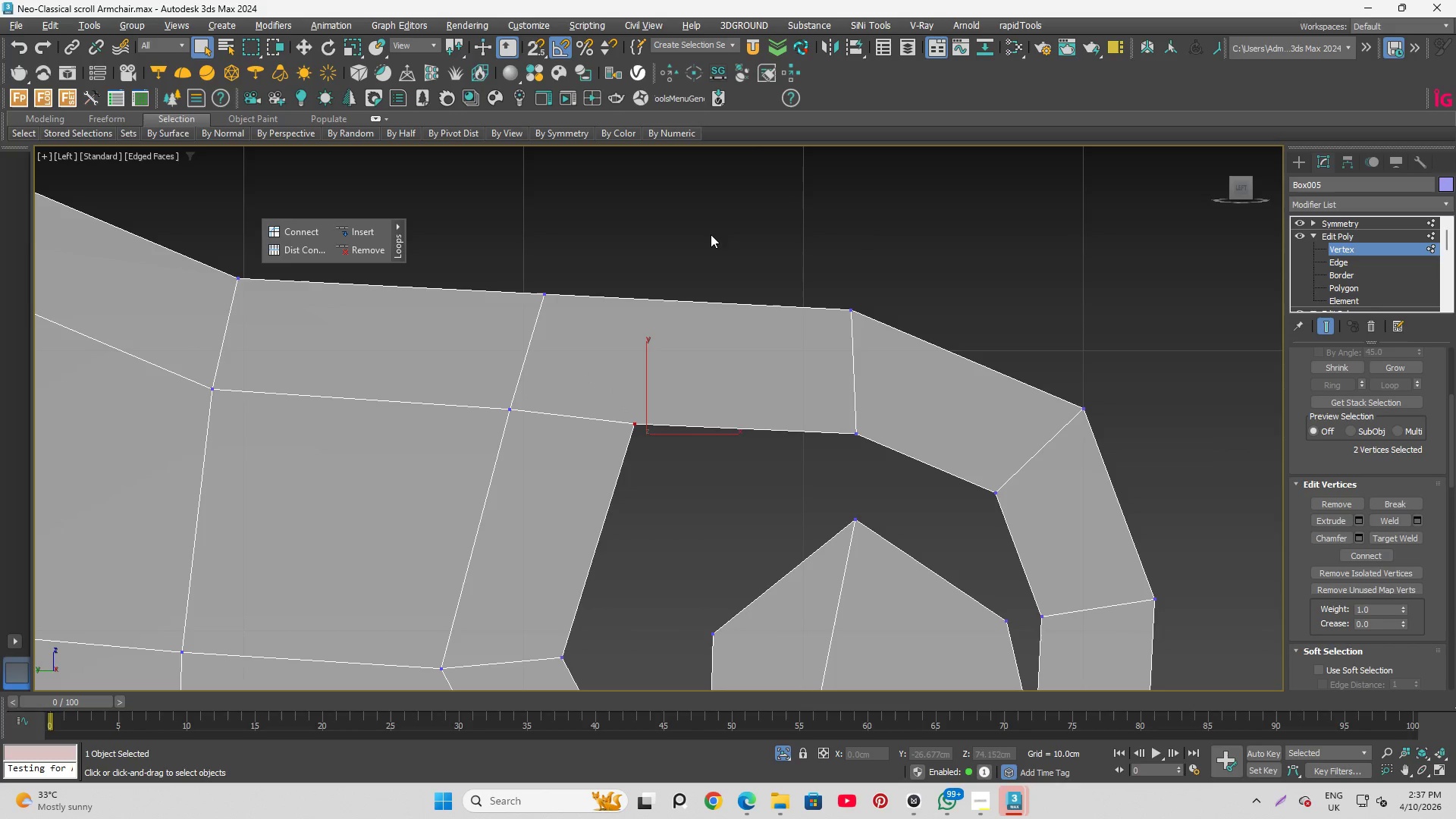 
left_click_drag(start_coordinate=[711, 234], to_coordinate=[745, 556])
 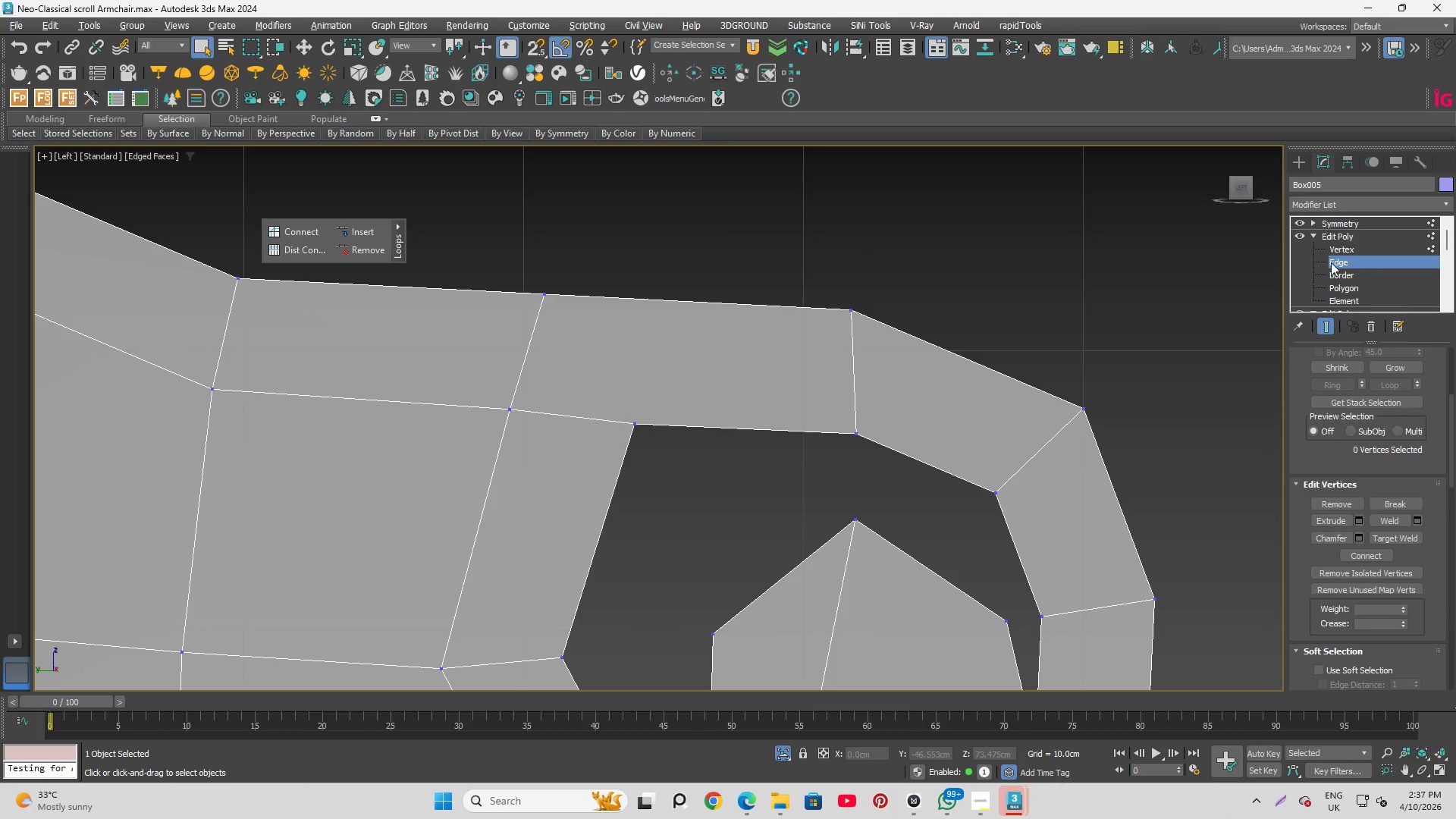 
left_click_drag(start_coordinate=[711, 255], to_coordinate=[734, 468])
 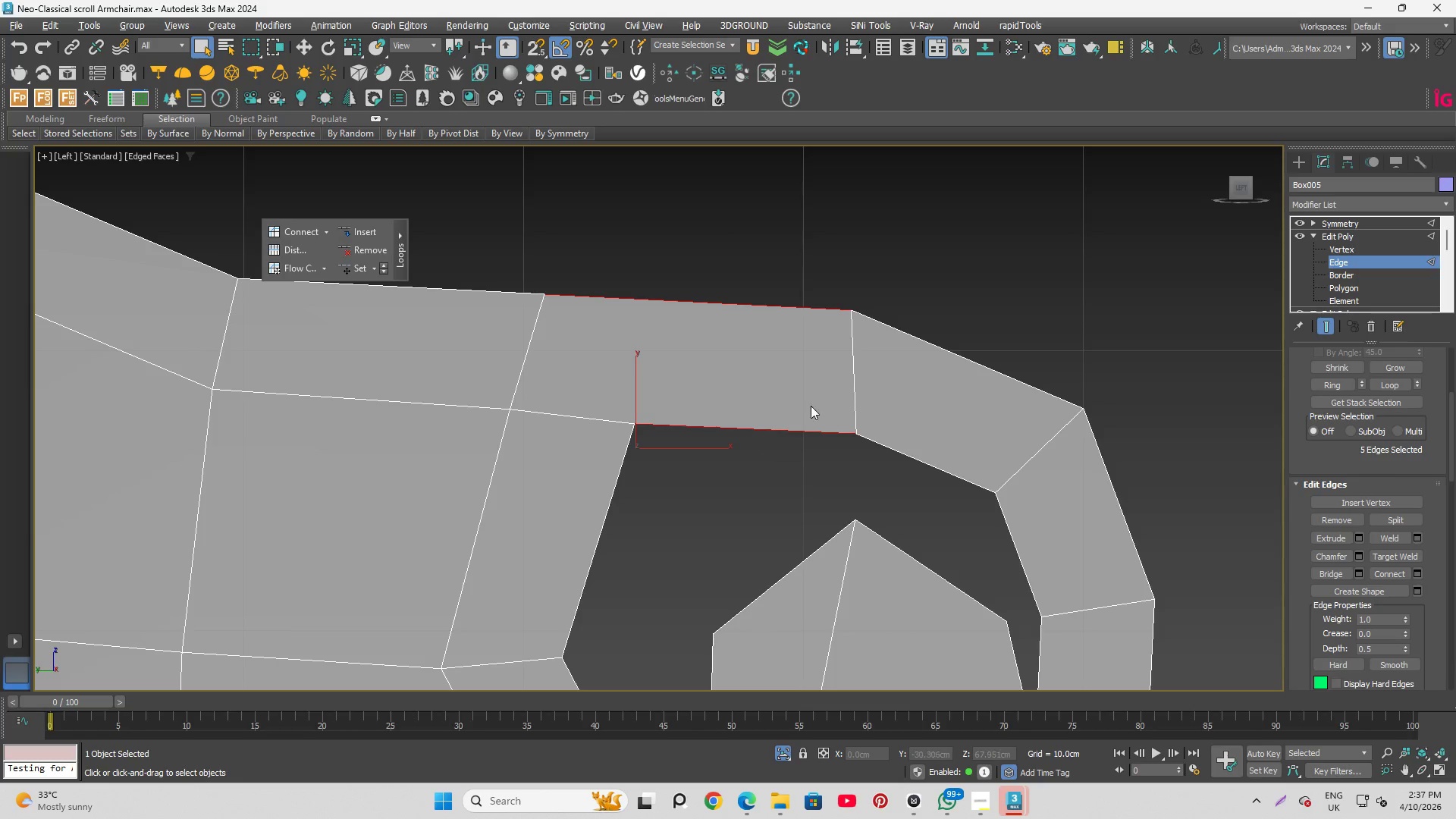 
scroll: coordinate [828, 394], scroll_direction: down, amount: 2.0
 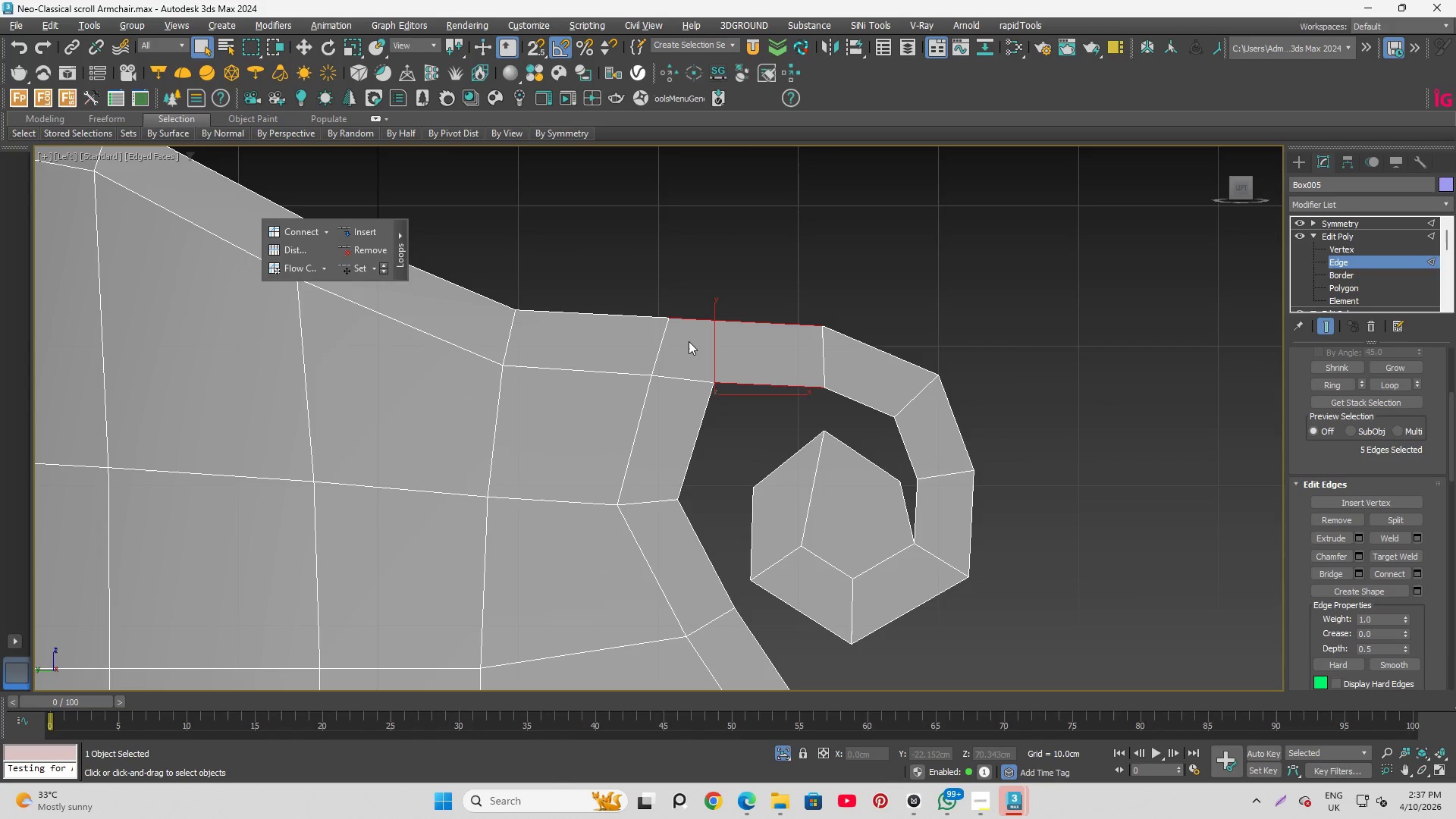 
scroll: coordinate [689, 341], scroll_direction: up, amount: 1.0
 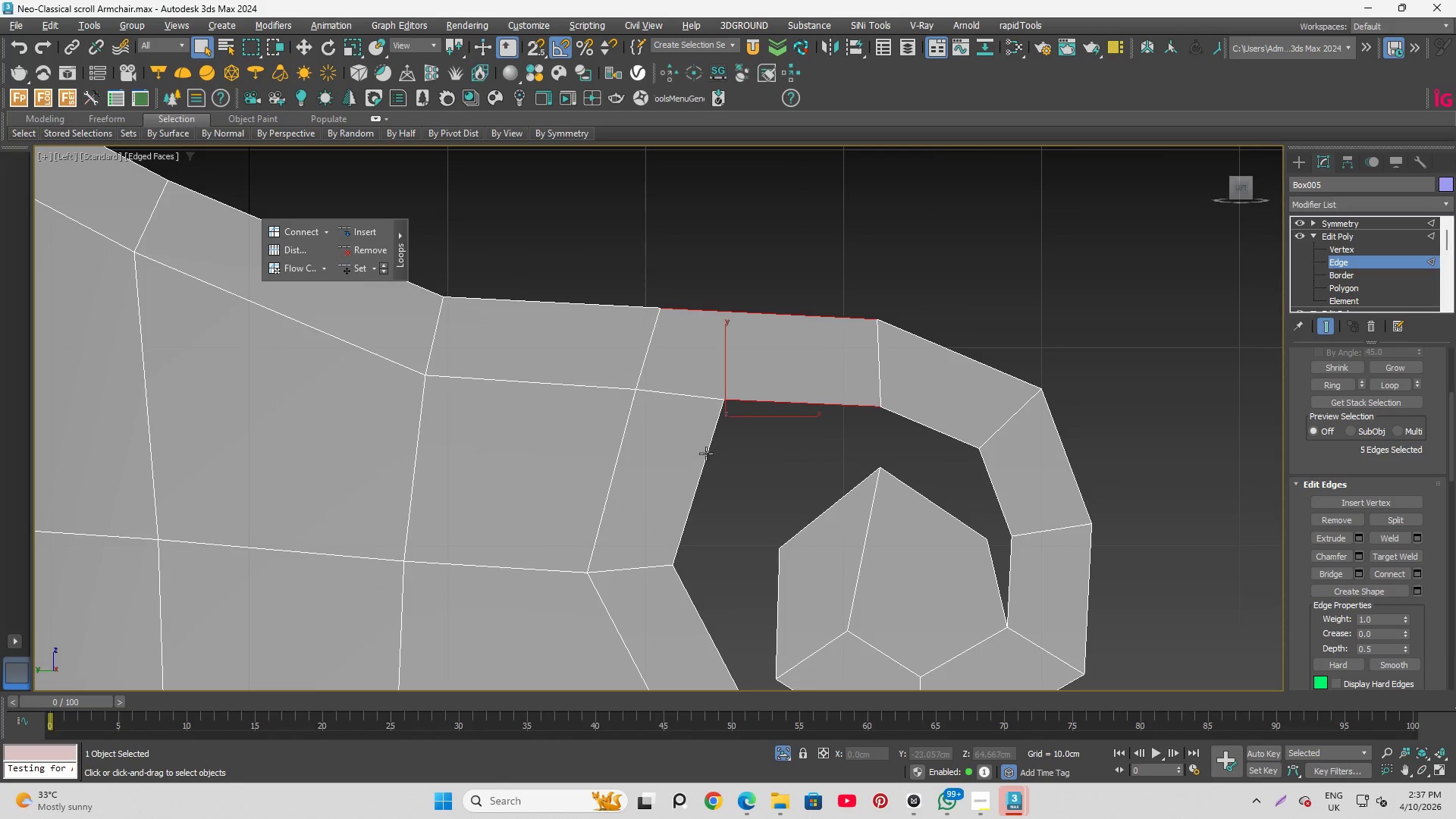 
scroll: coordinate [738, 397], scroll_direction: down, amount: 4.0
 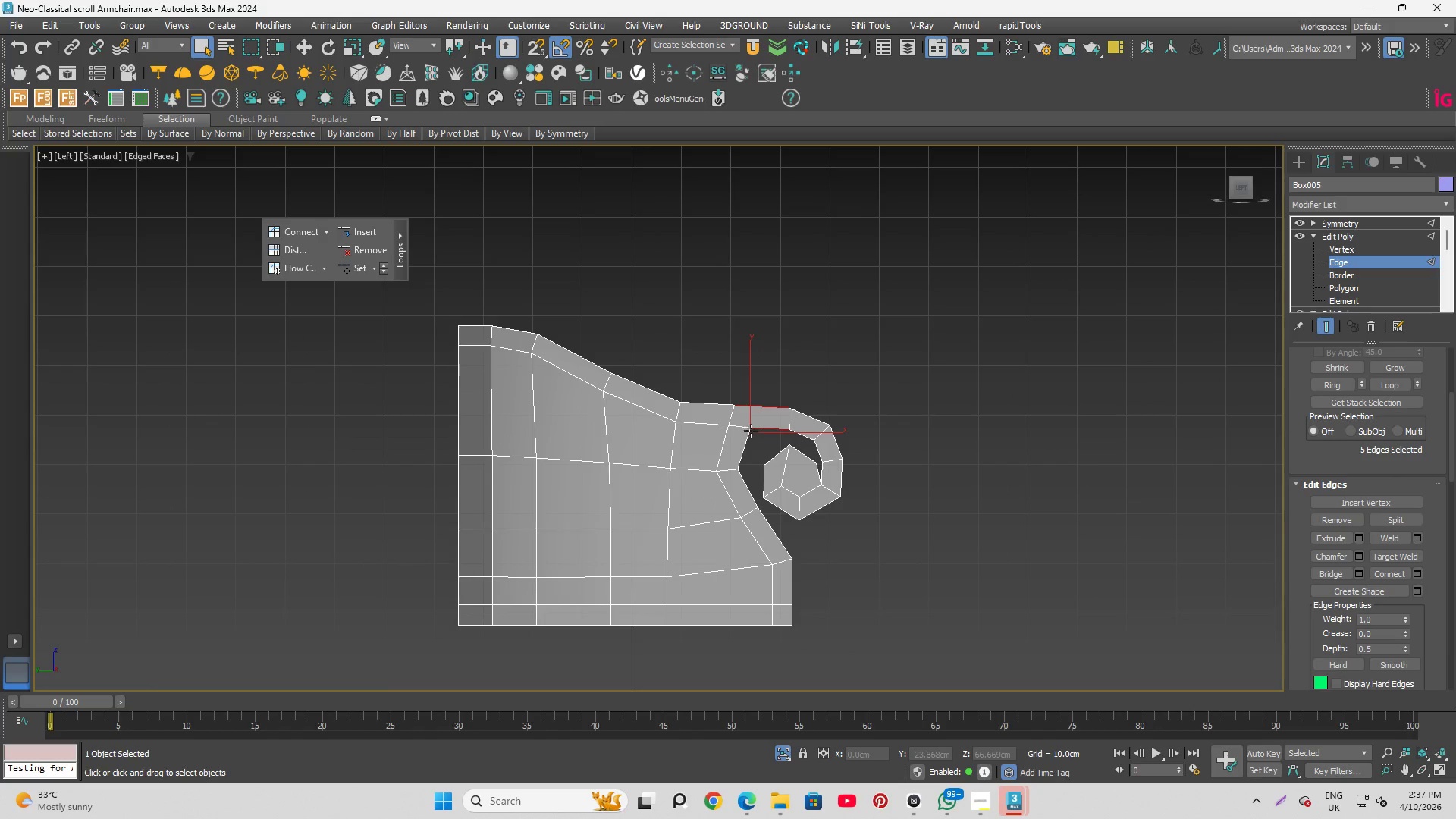 
scroll: coordinate [774, 397], scroll_direction: up, amount: 3.0
 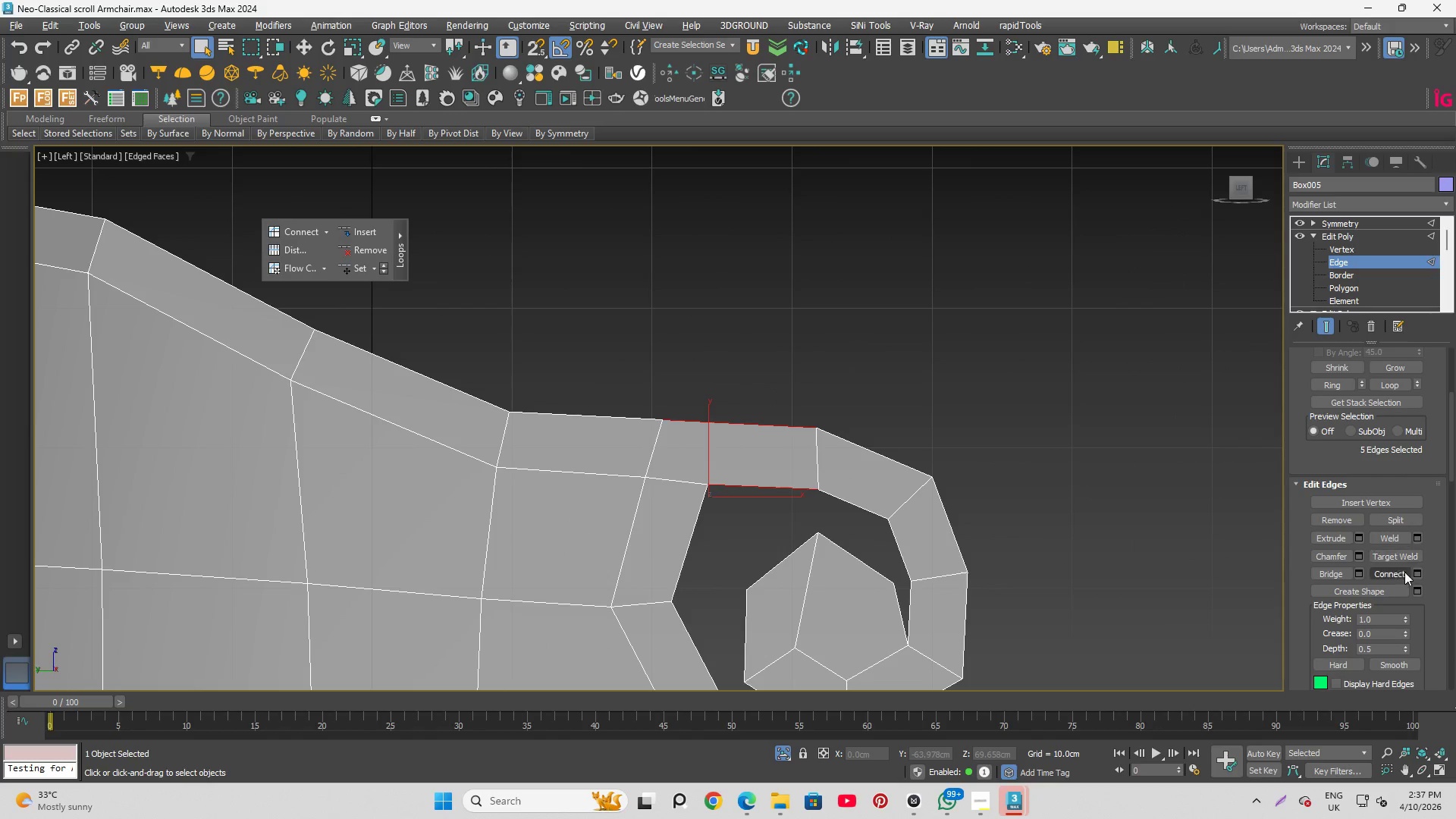 
left_click([1396, 571])
 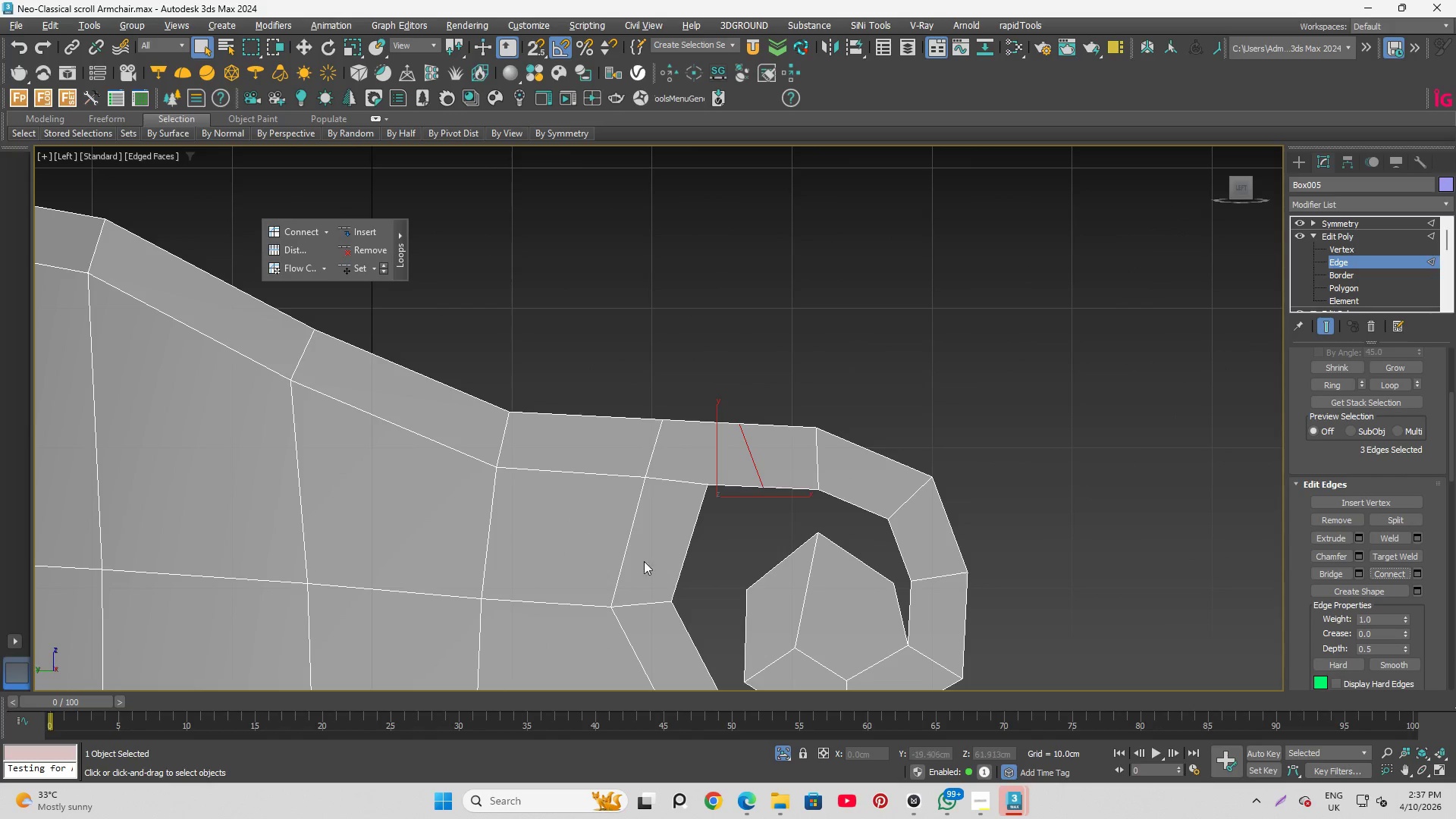 
scroll: coordinate [688, 504], scroll_direction: up, amount: 1.0
 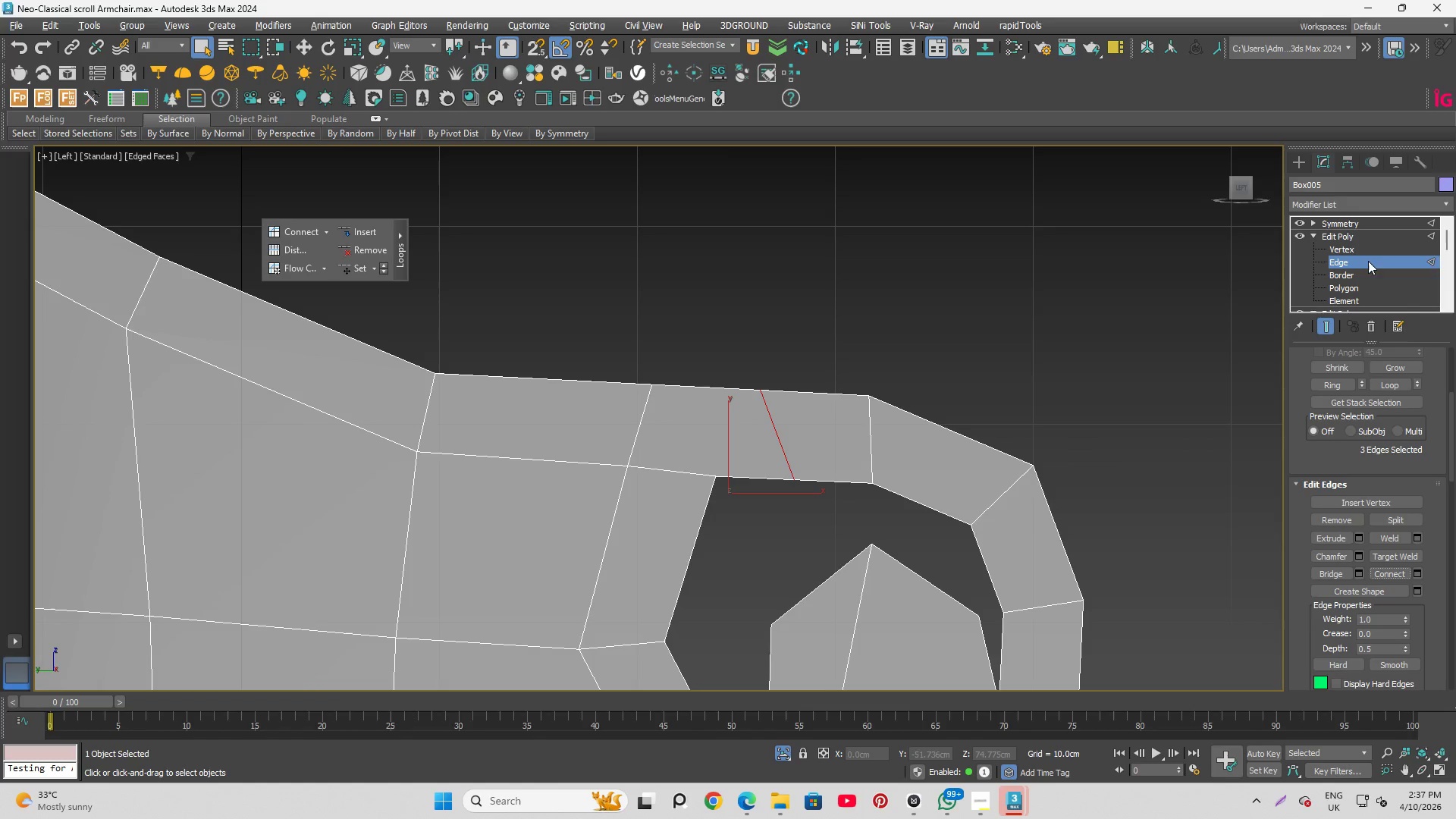 
left_click([1365, 250])
 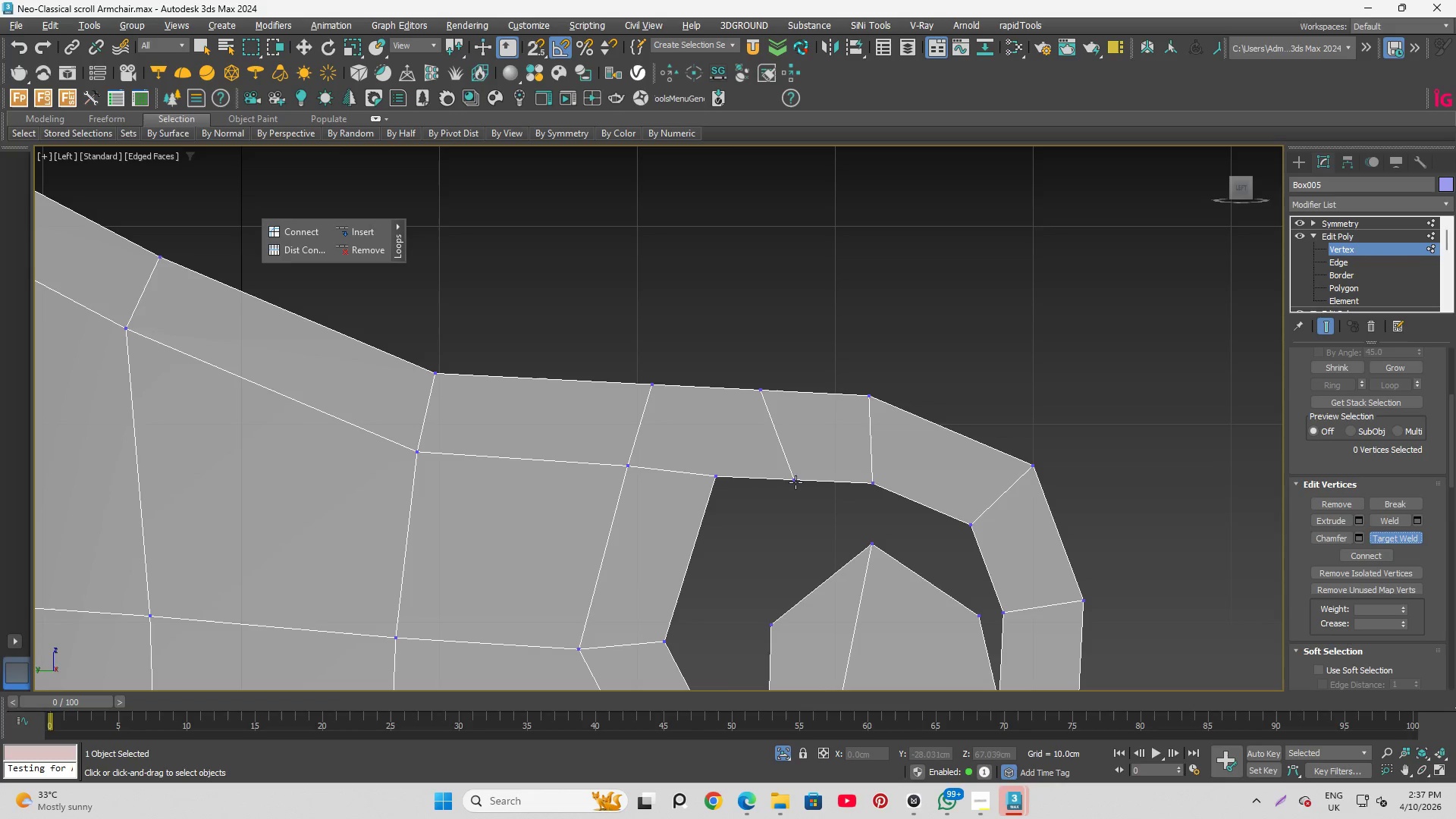 
left_click([714, 479])
 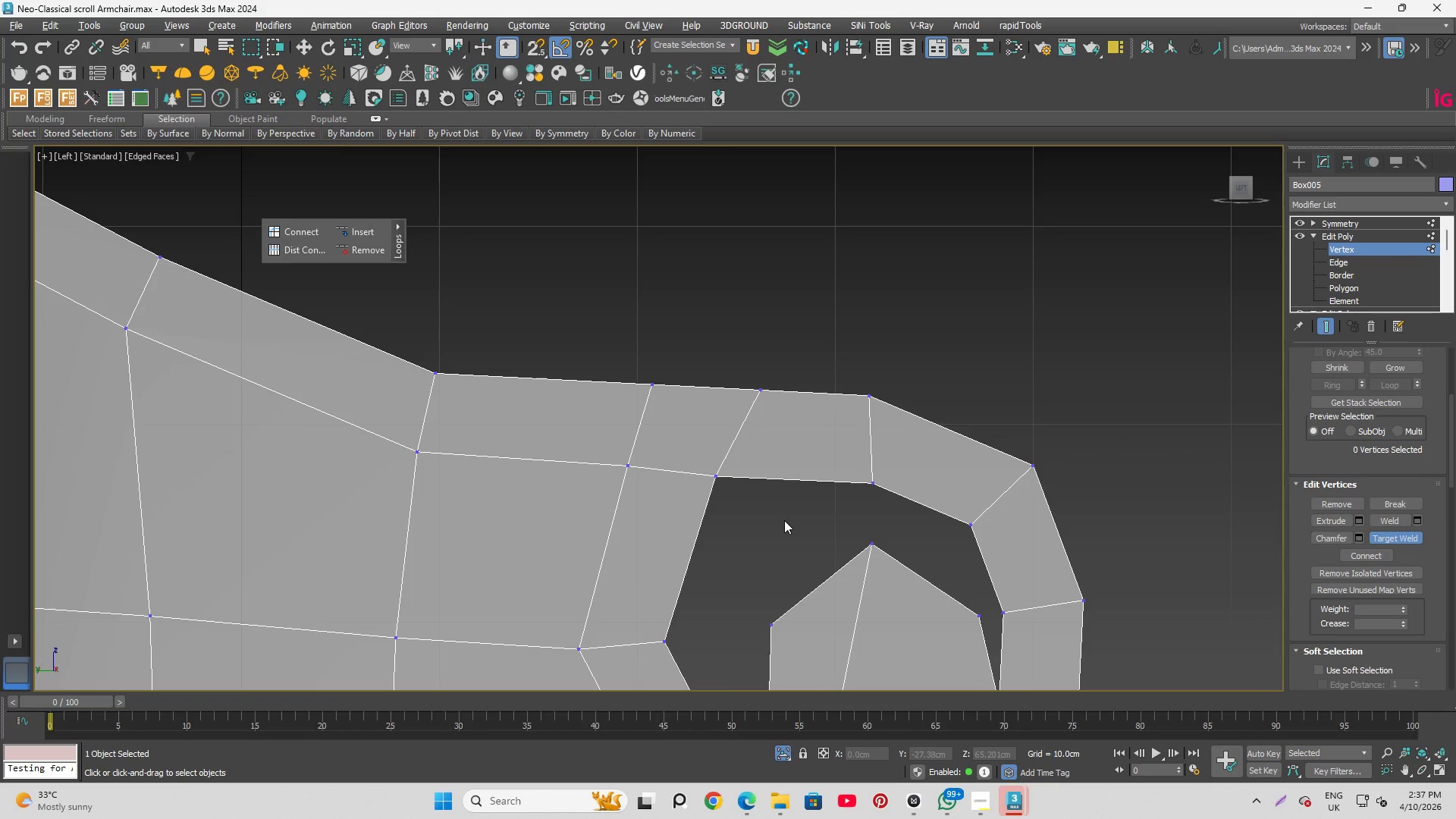 
left_click_drag(start_coordinate=[743, 359], to_coordinate=[780, 403])
 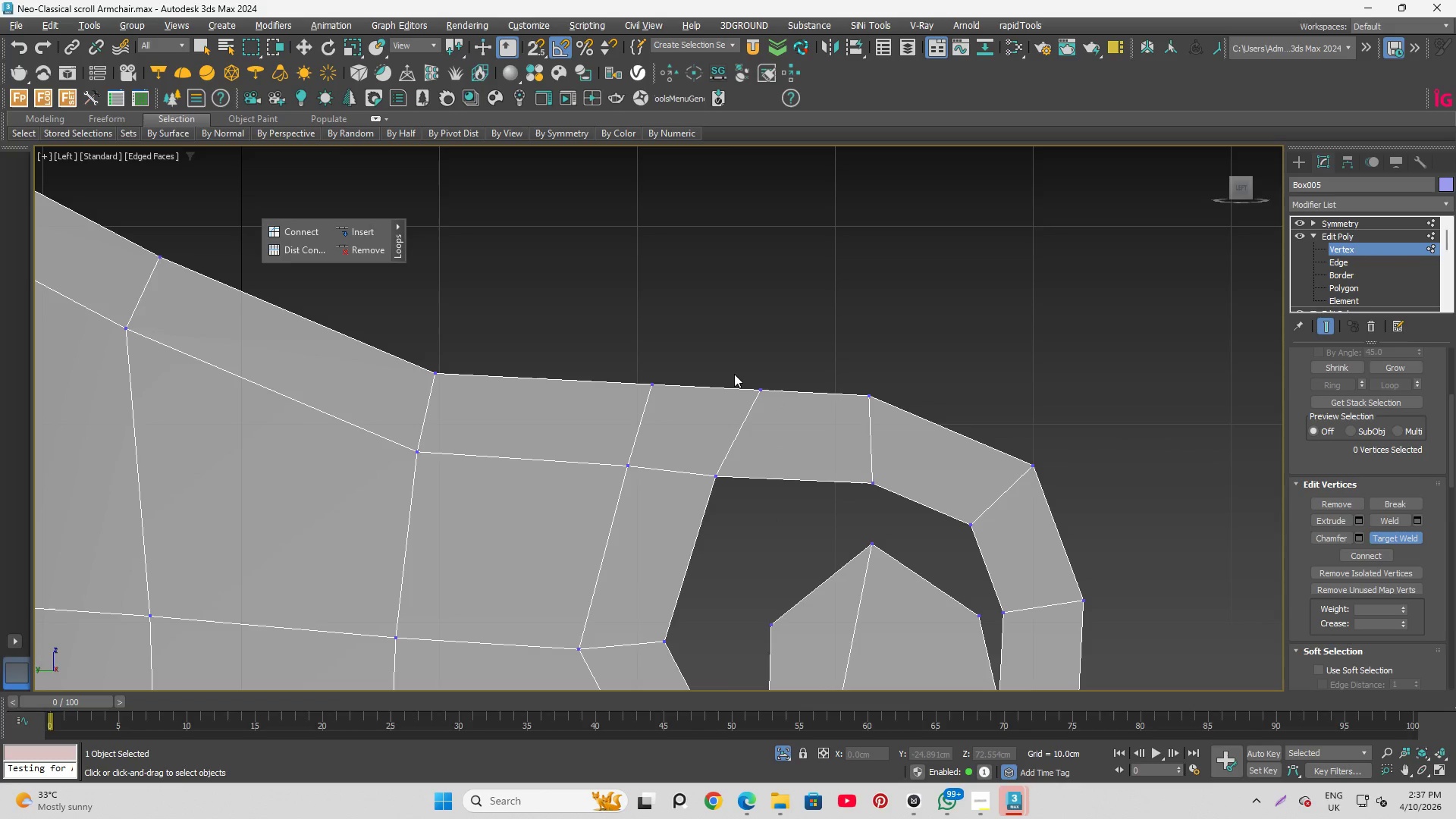 
type(qw)
 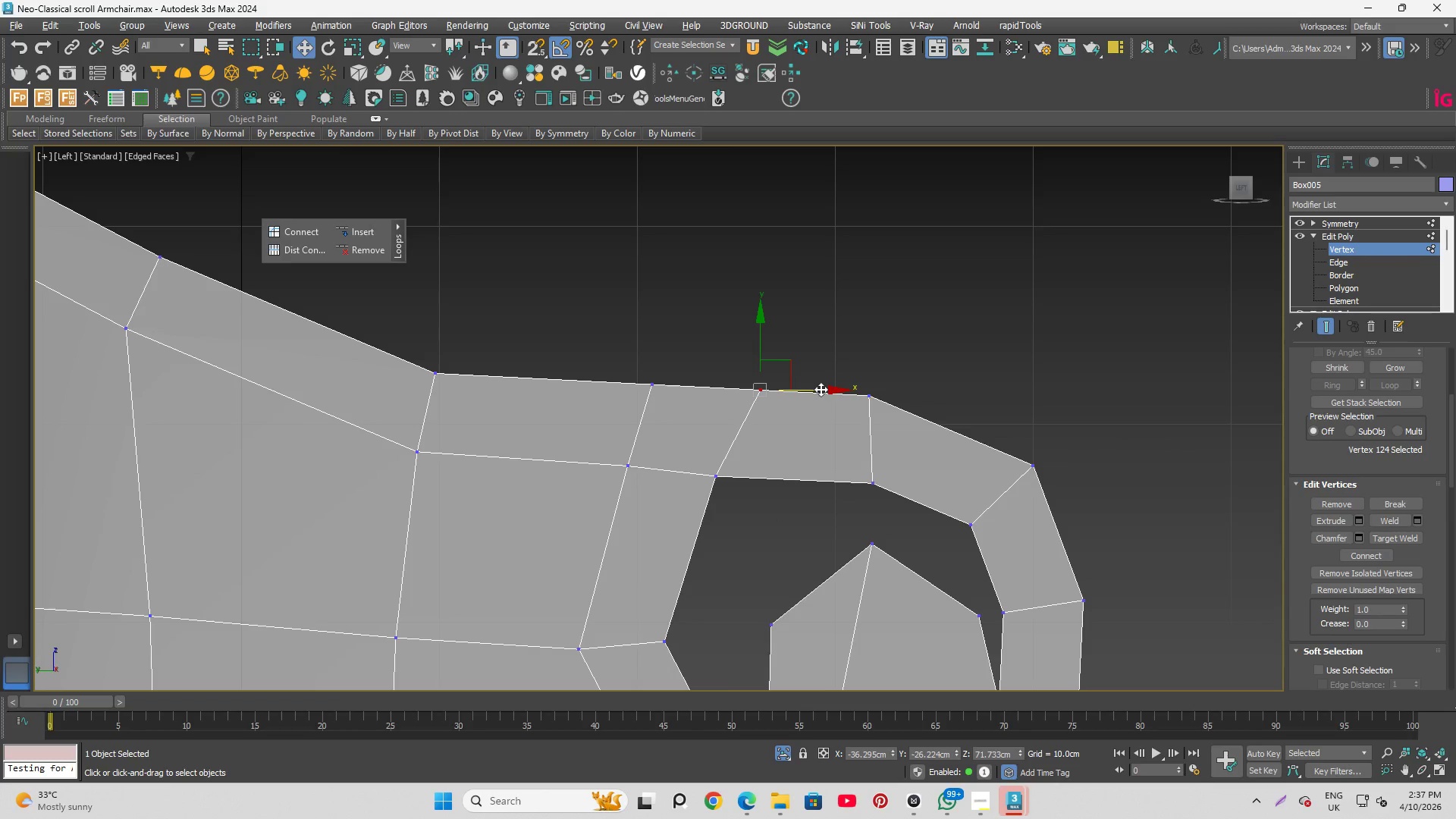 
left_click_drag(start_coordinate=[746, 341], to_coordinate=[783, 425])
 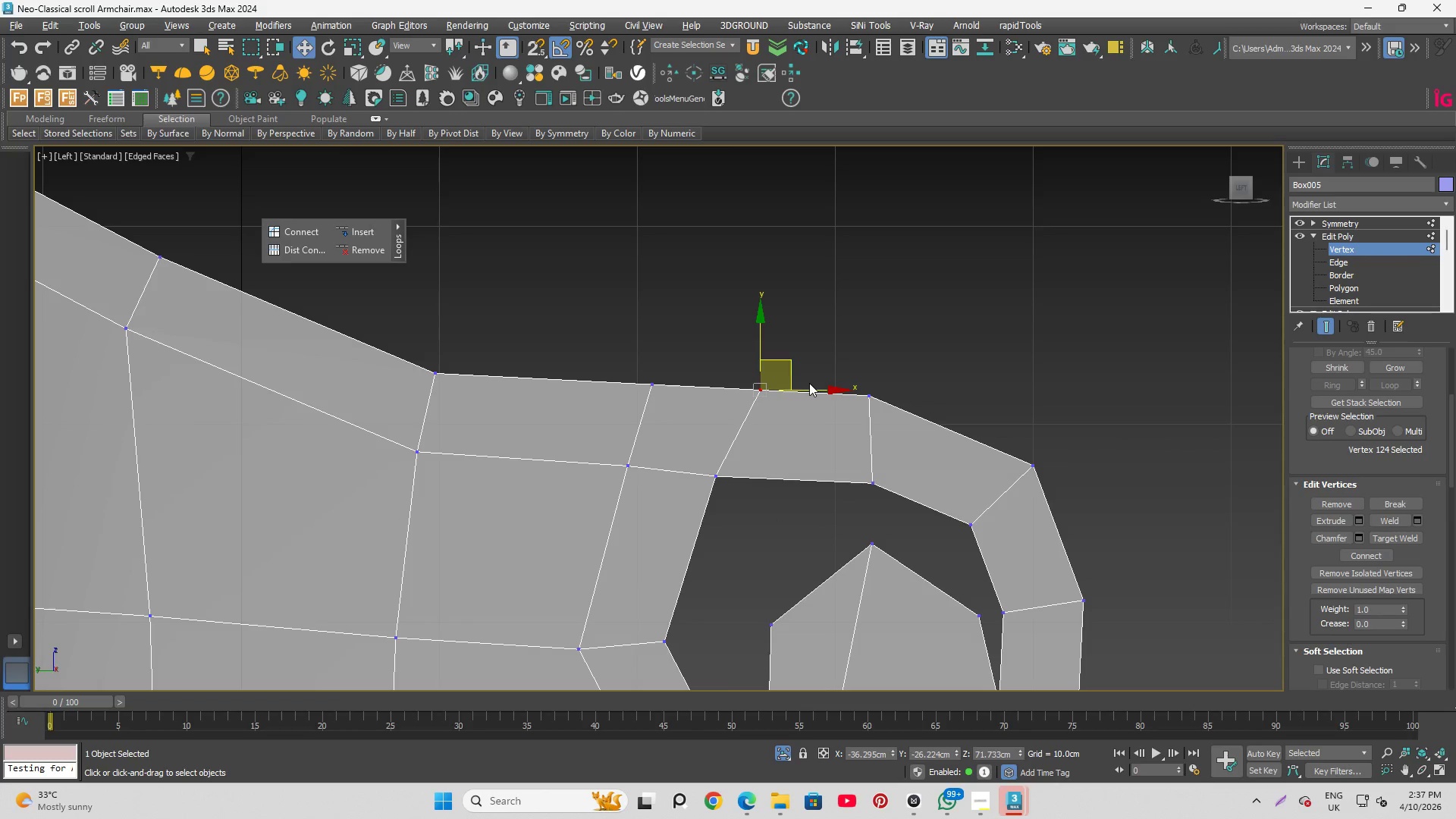 
left_click_drag(start_coordinate=[821, 390], to_coordinate=[805, 384])
 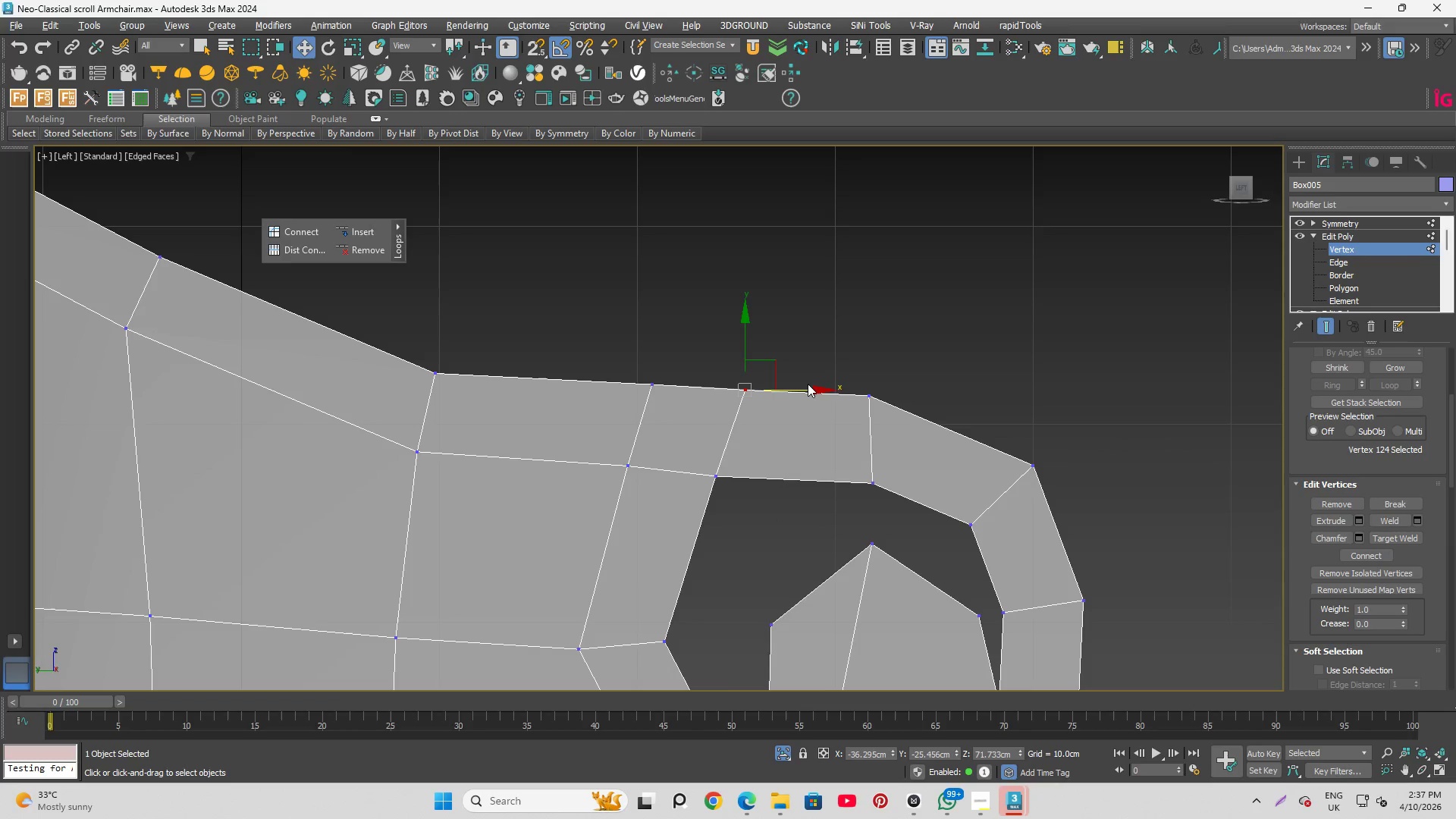 
key(Control+Z)
 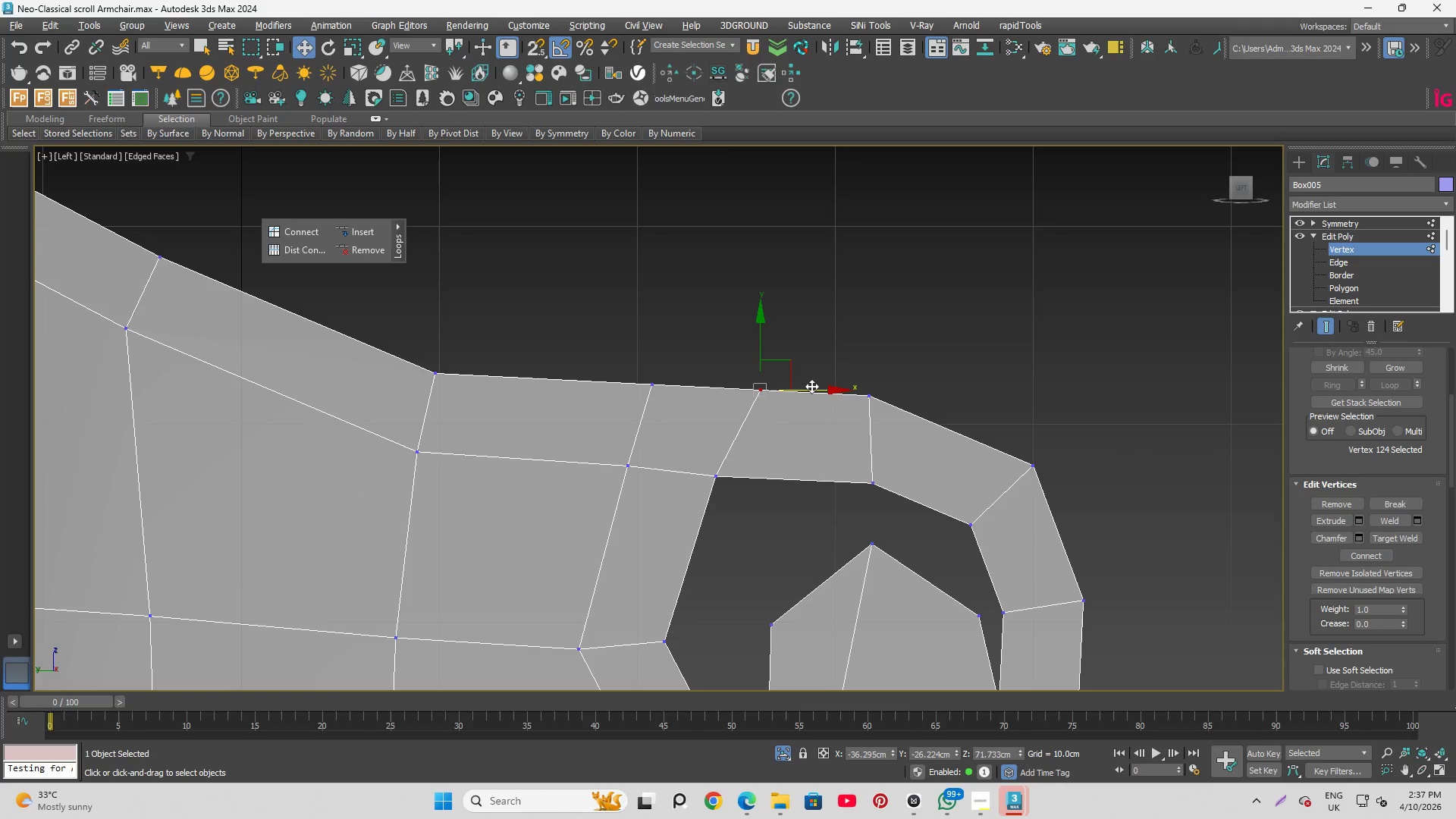 
key(Shift+X)
 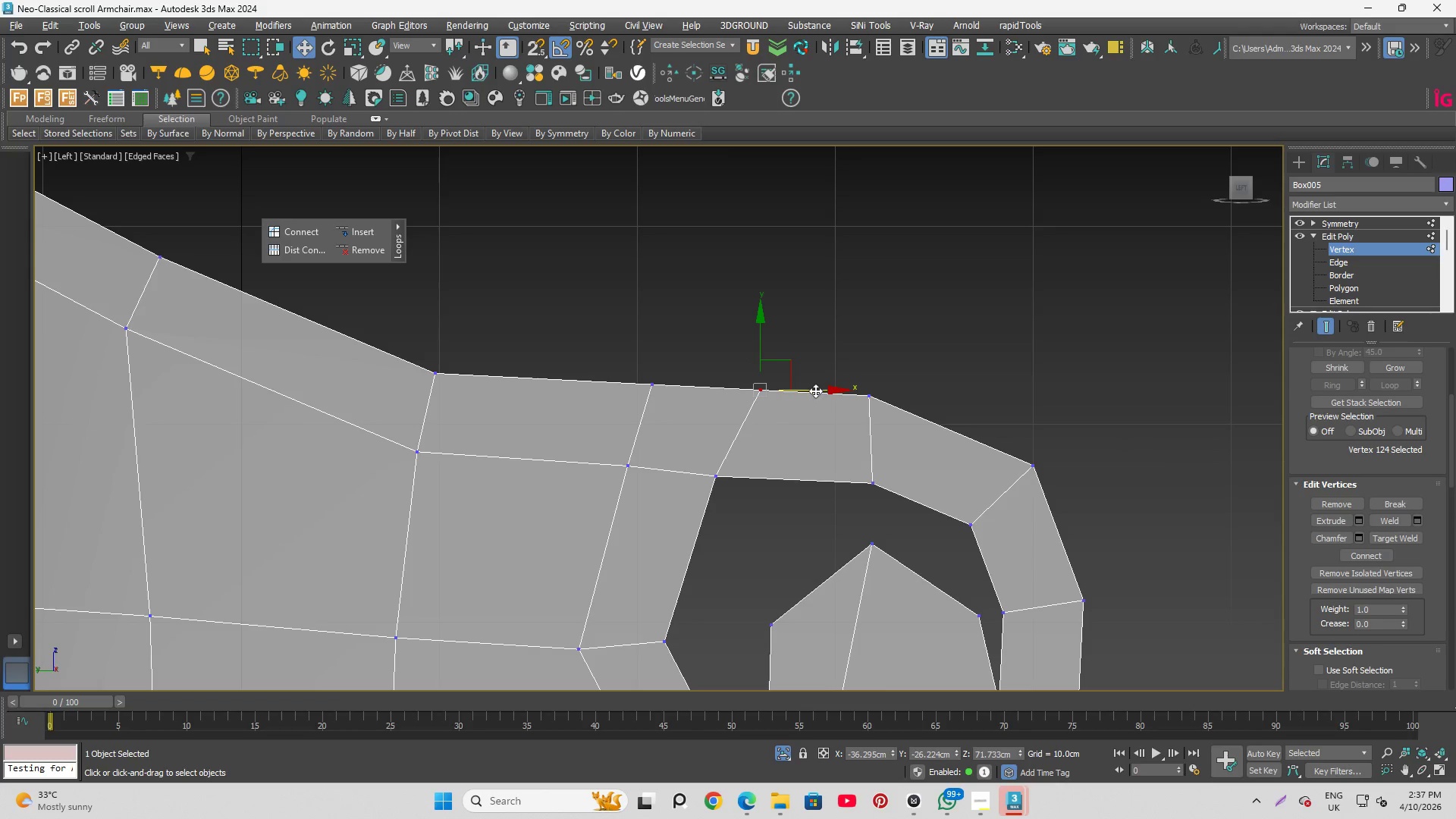 
left_click_drag(start_coordinate=[816, 390], to_coordinate=[791, 384])
 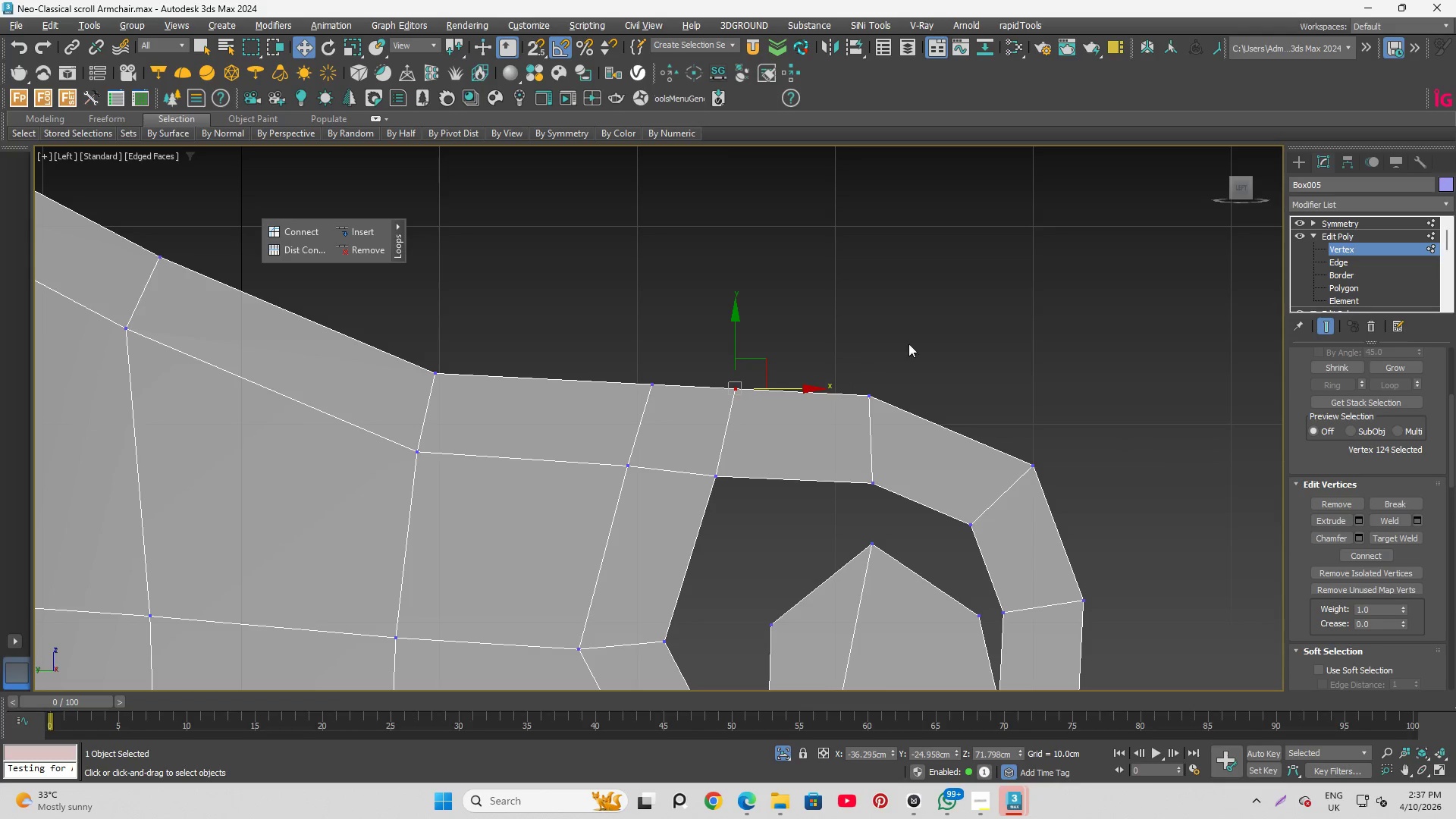 
left_click([918, 341])
 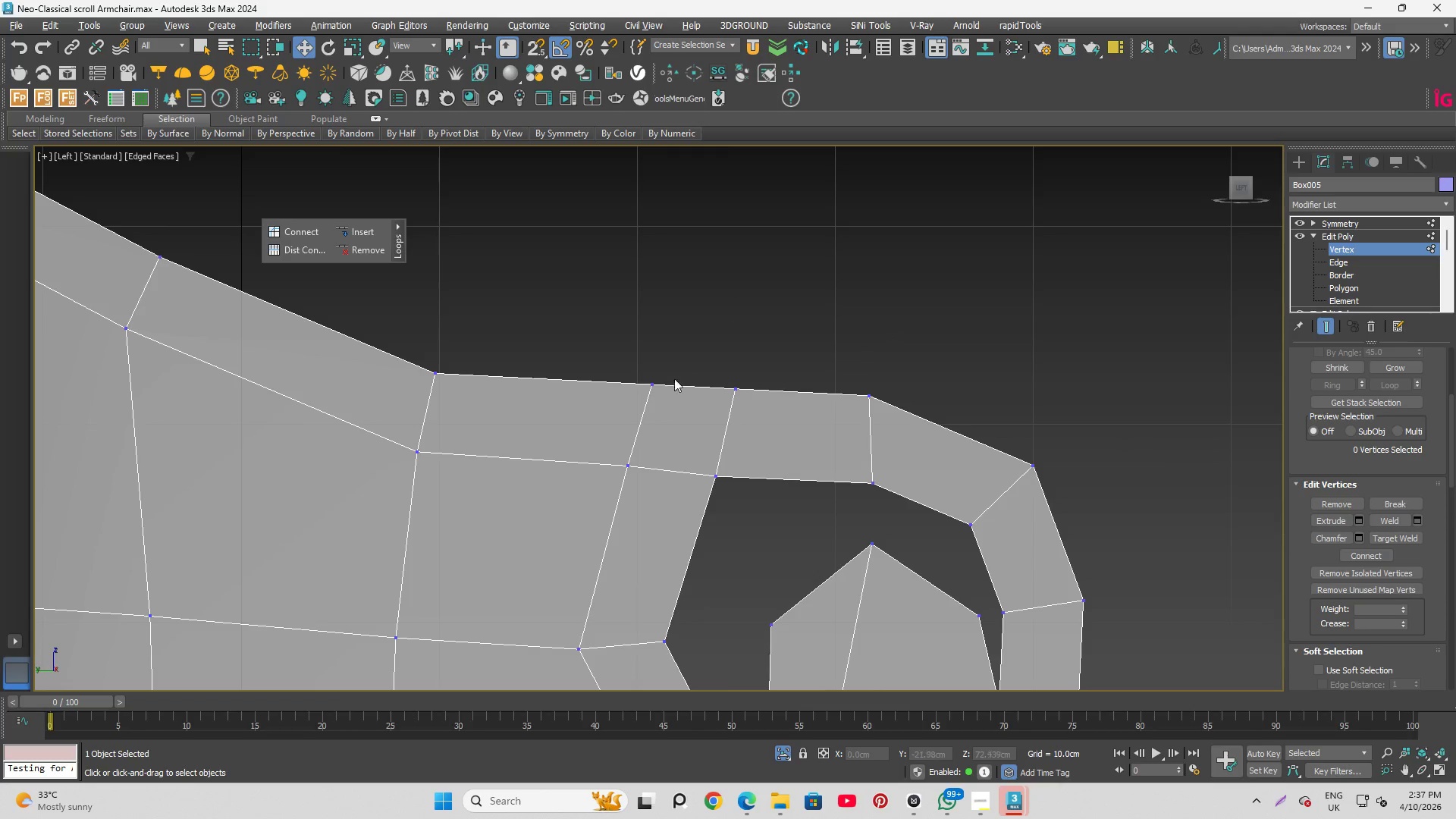 
left_click([657, 380])
 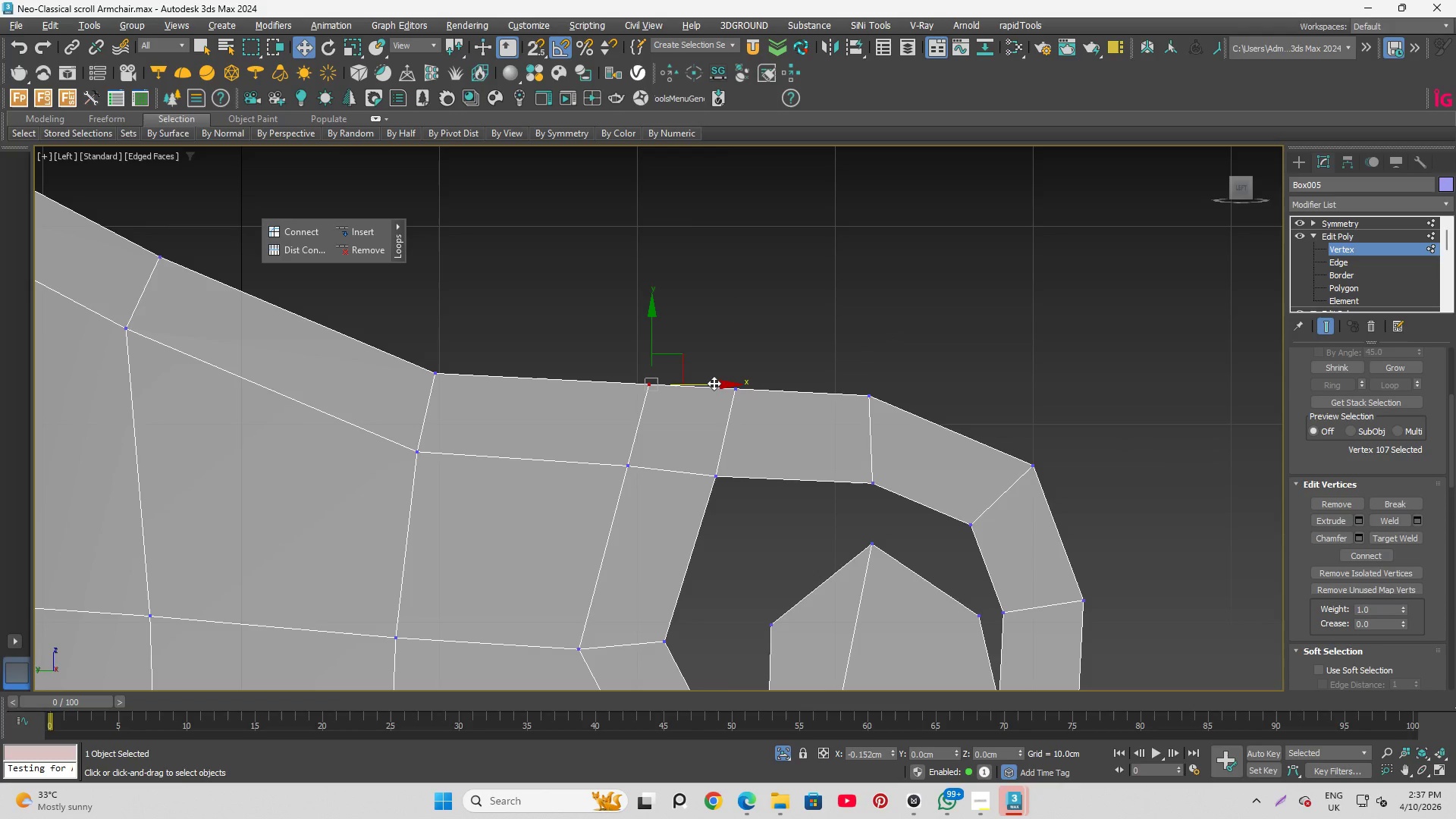 
left_click([739, 391])
 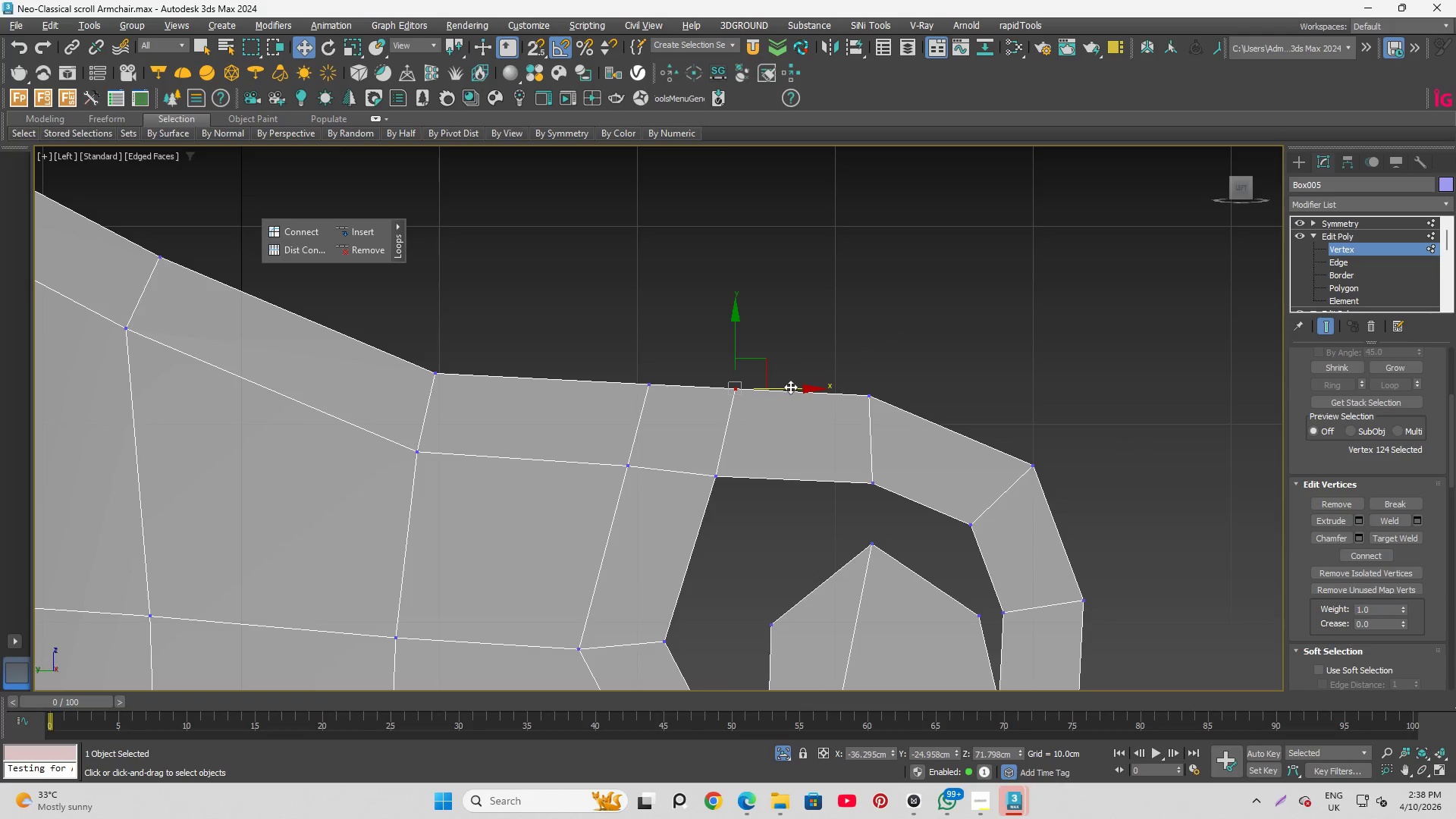 
left_click_drag(start_coordinate=[792, 388], to_coordinate=[799, 388])
 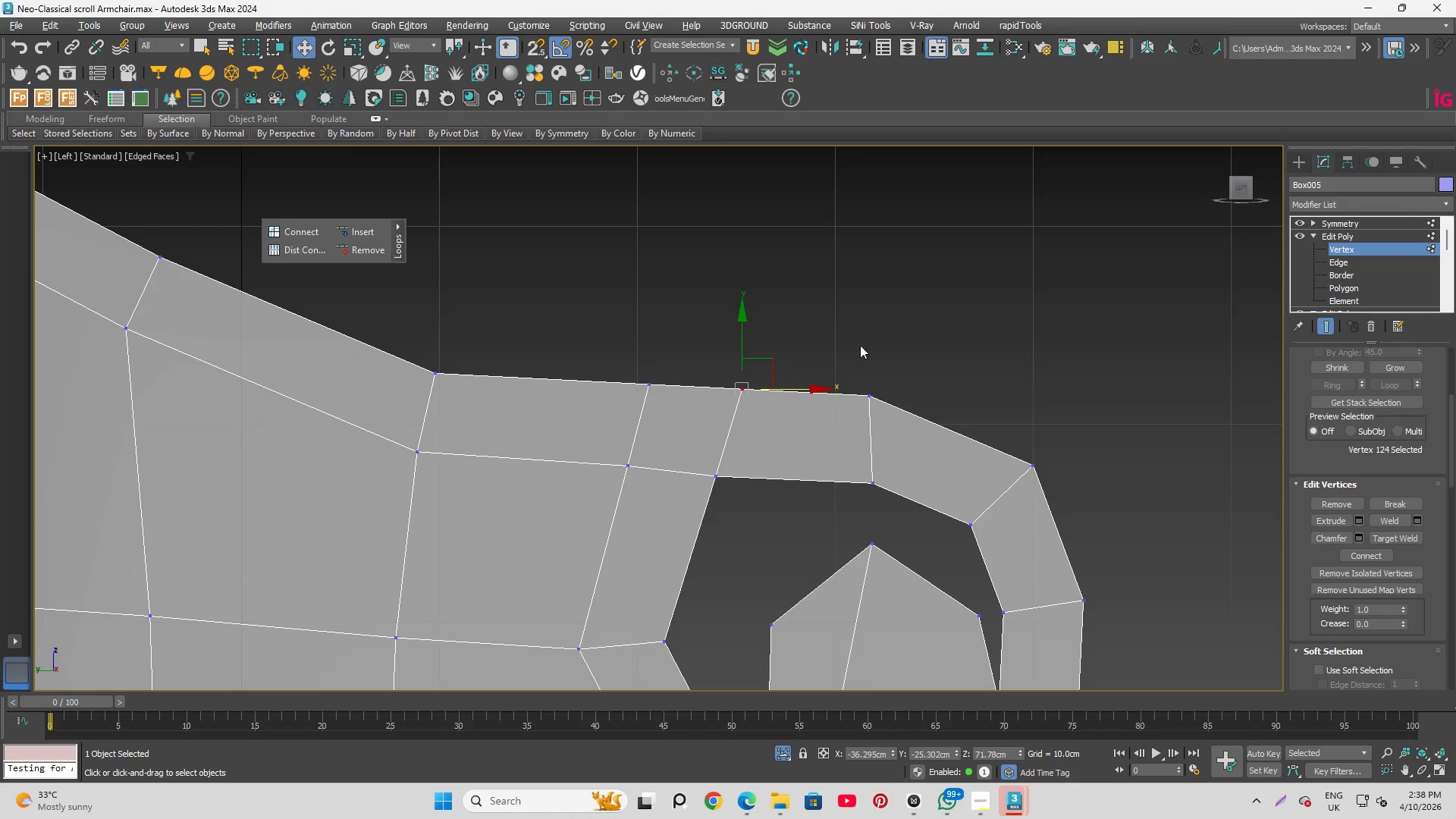 
left_click([868, 339])
 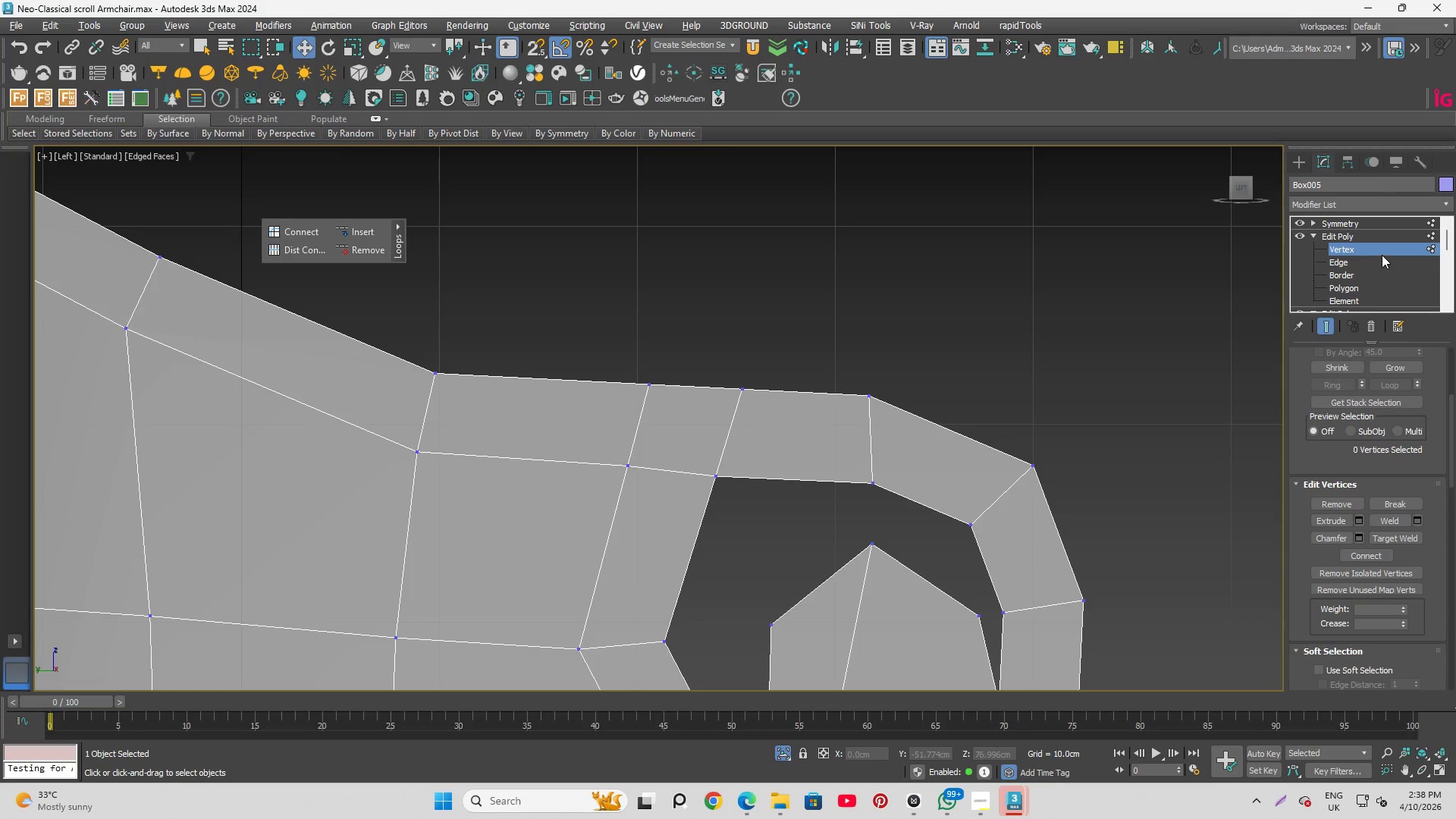 
left_click([1378, 250])
 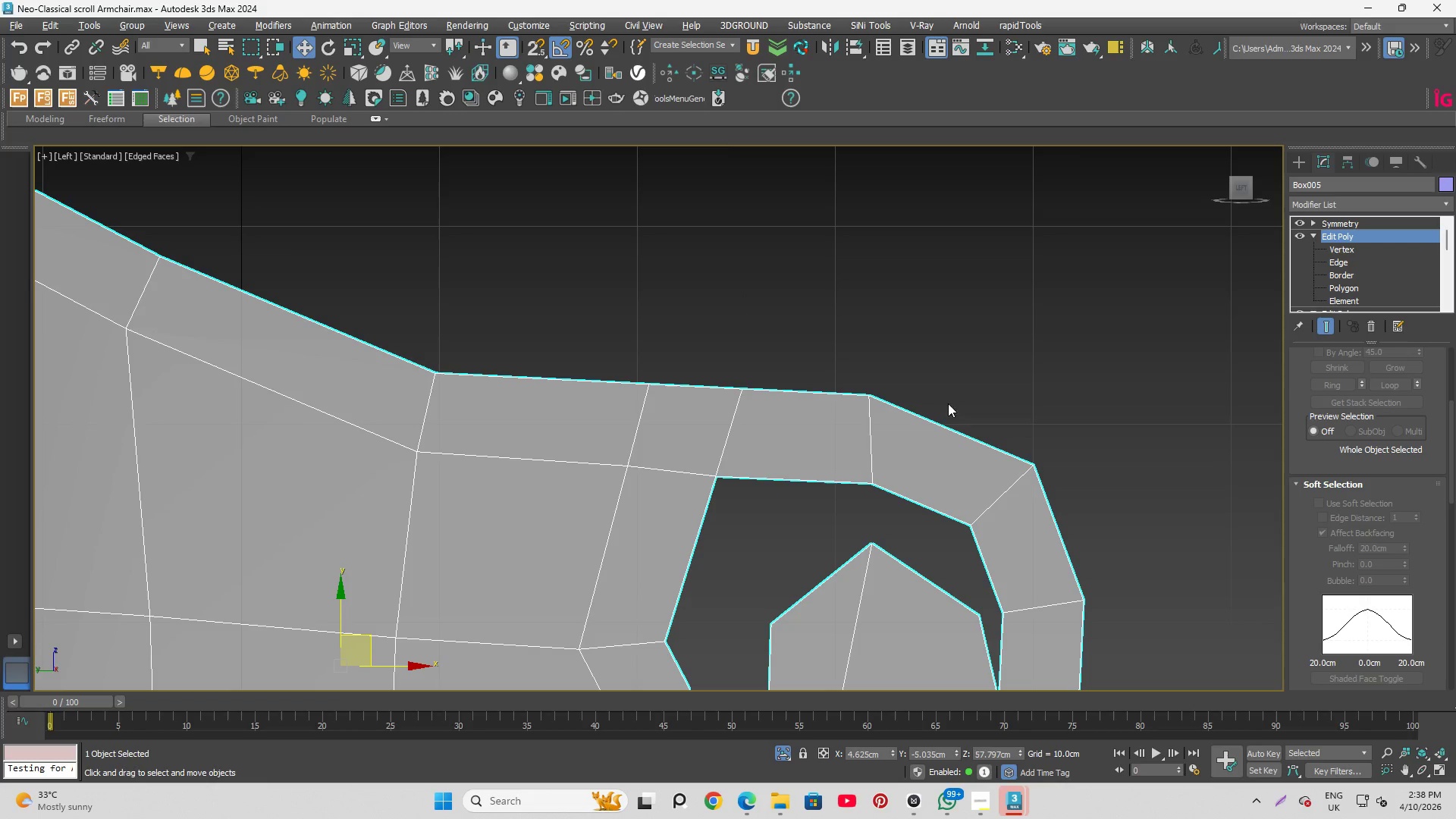 
scroll: coordinate [744, 336], scroll_direction: down, amount: 2.0
 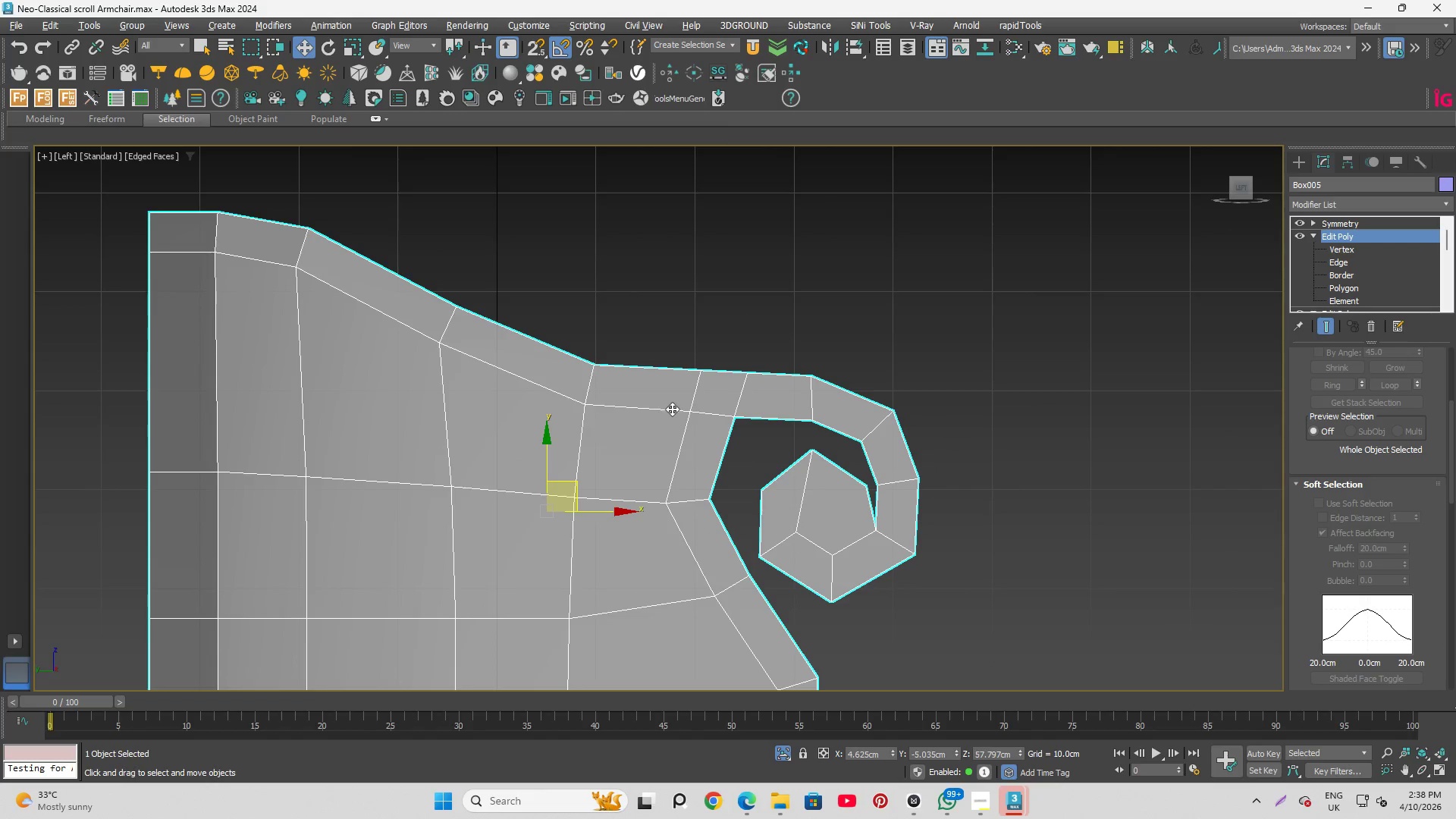 
key(Q)
 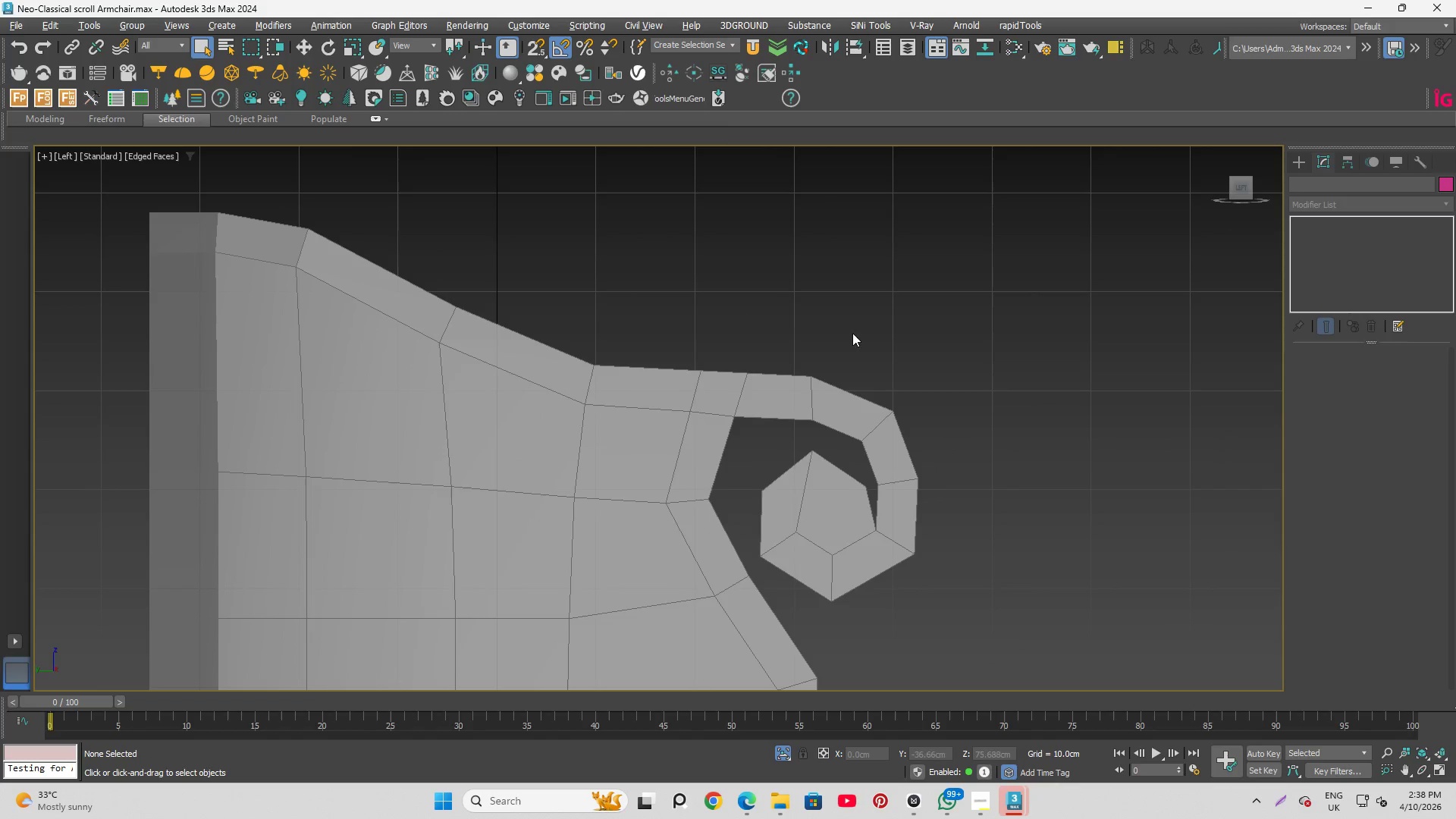 
scroll: coordinate [776, 347], scroll_direction: none, amount: 0.0
 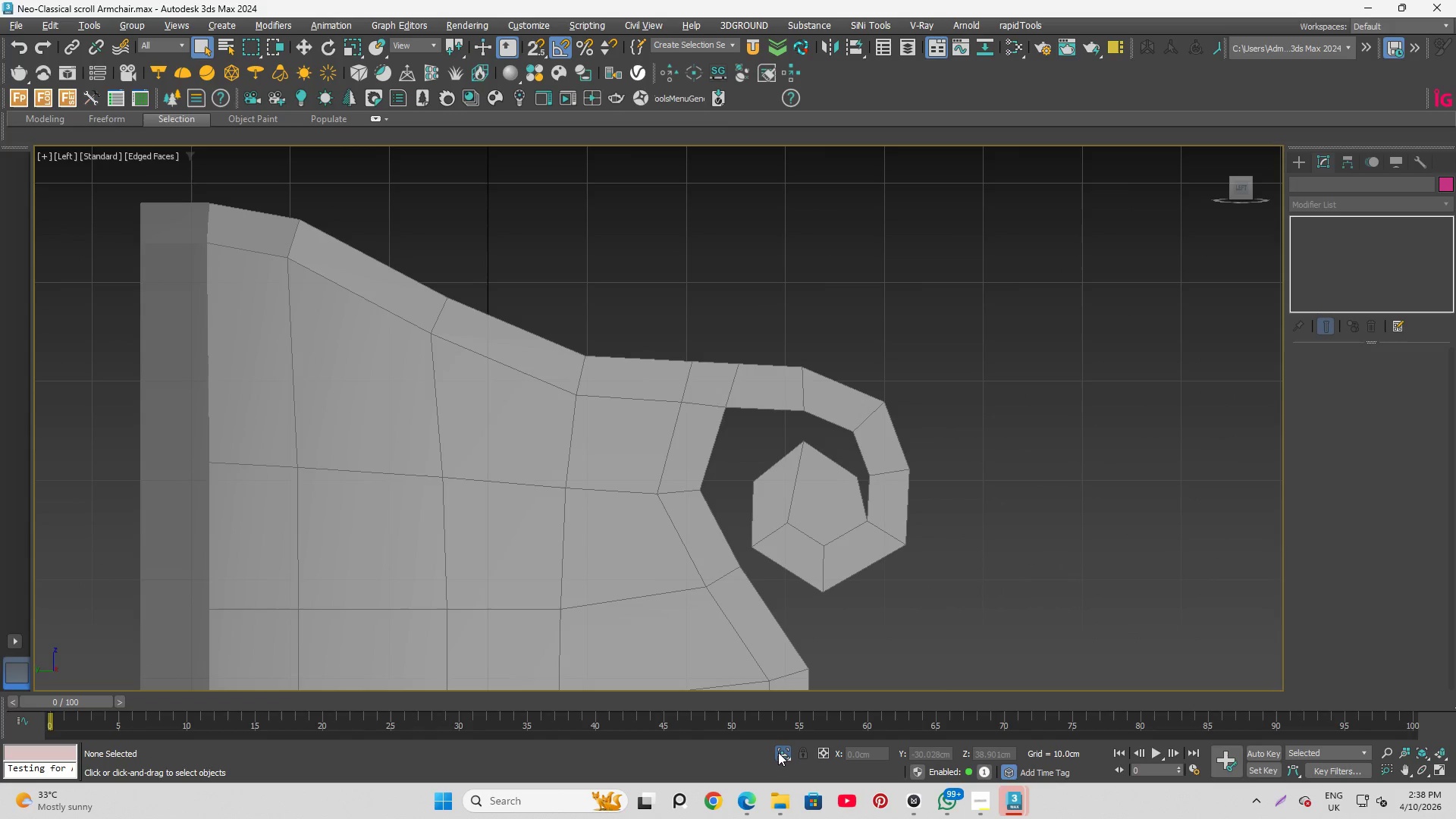 
left_click([778, 752])
 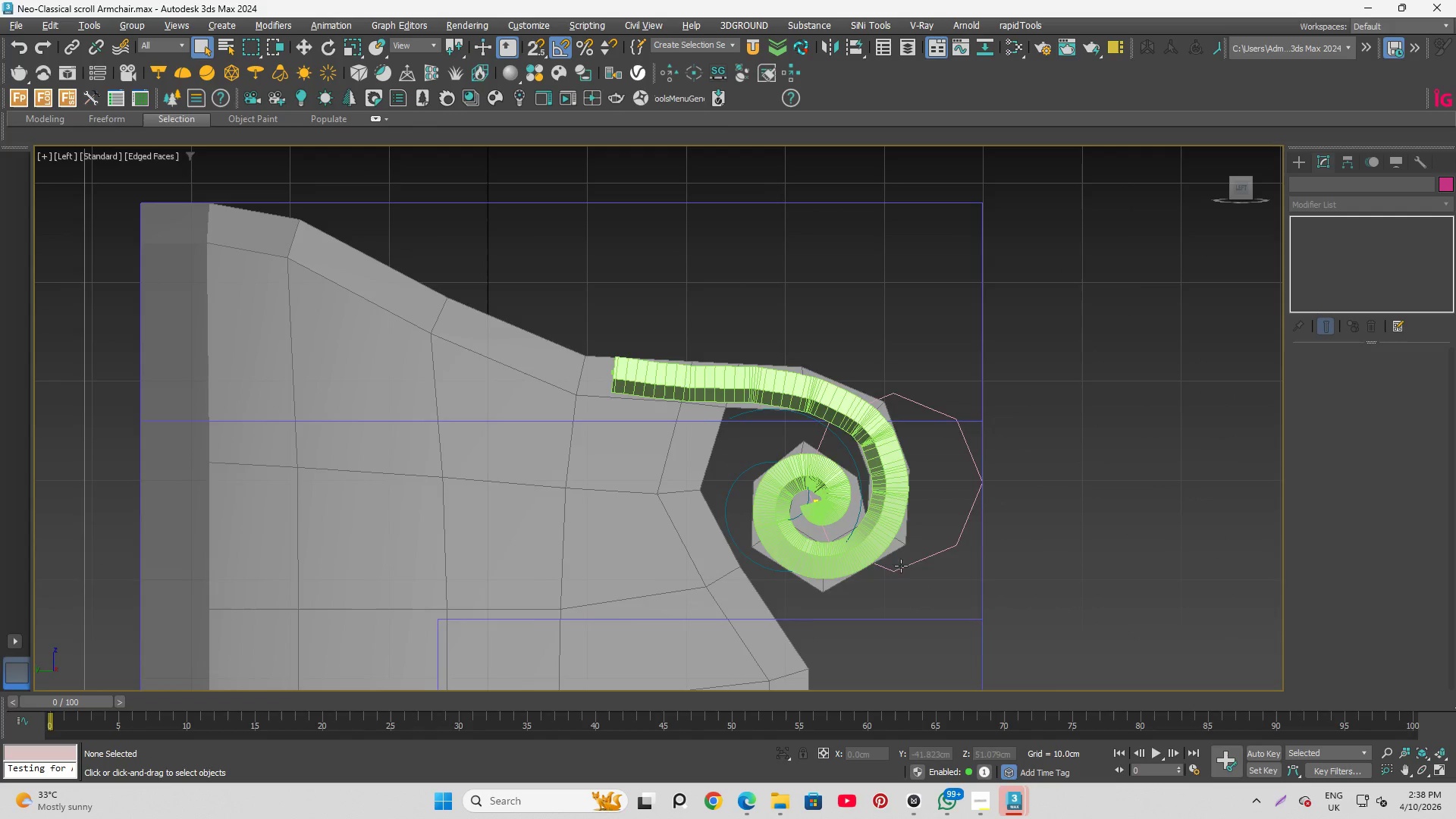 
scroll: coordinate [858, 516], scroll_direction: up, amount: 3.0
 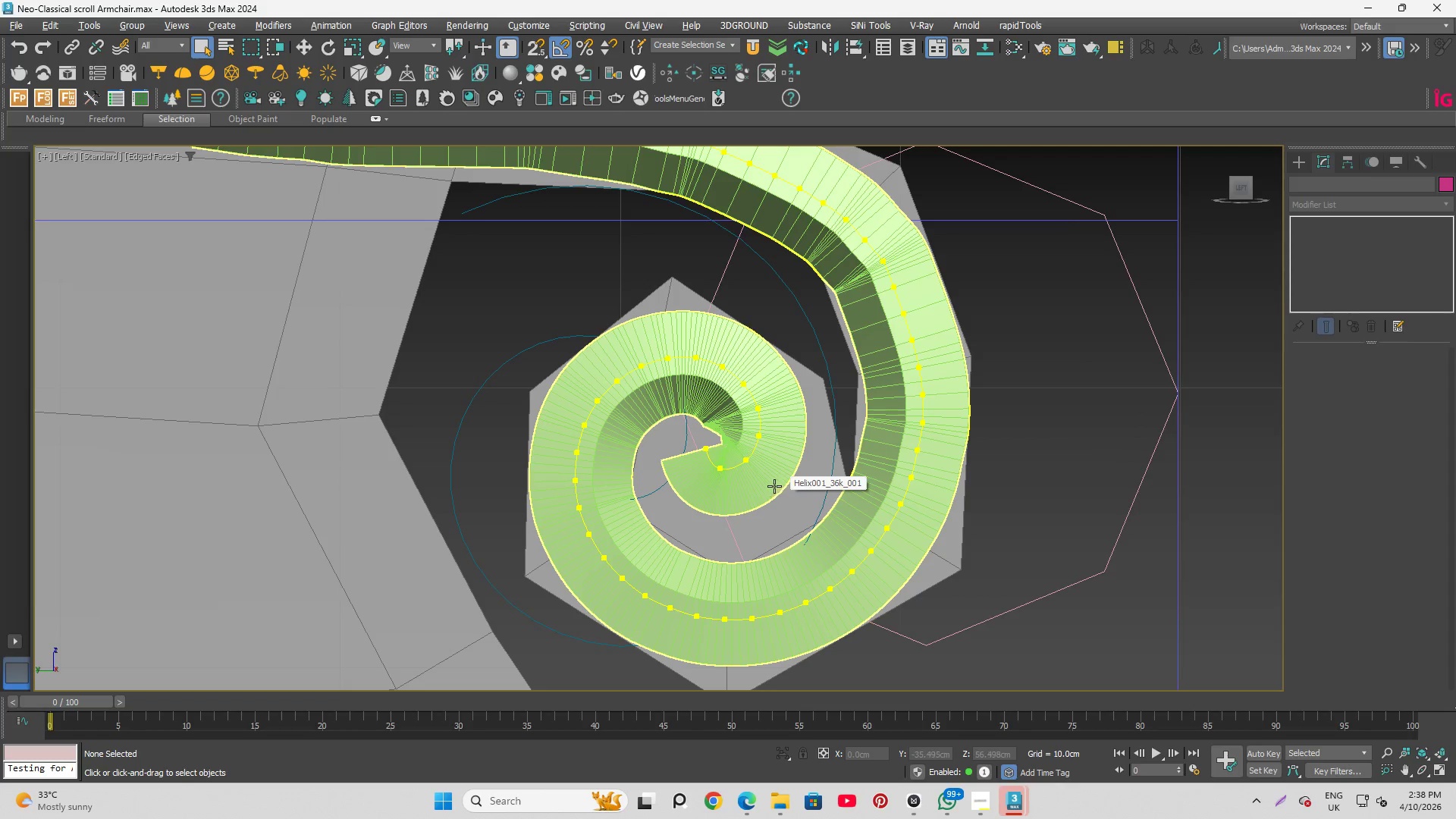 
wait(5.24)
 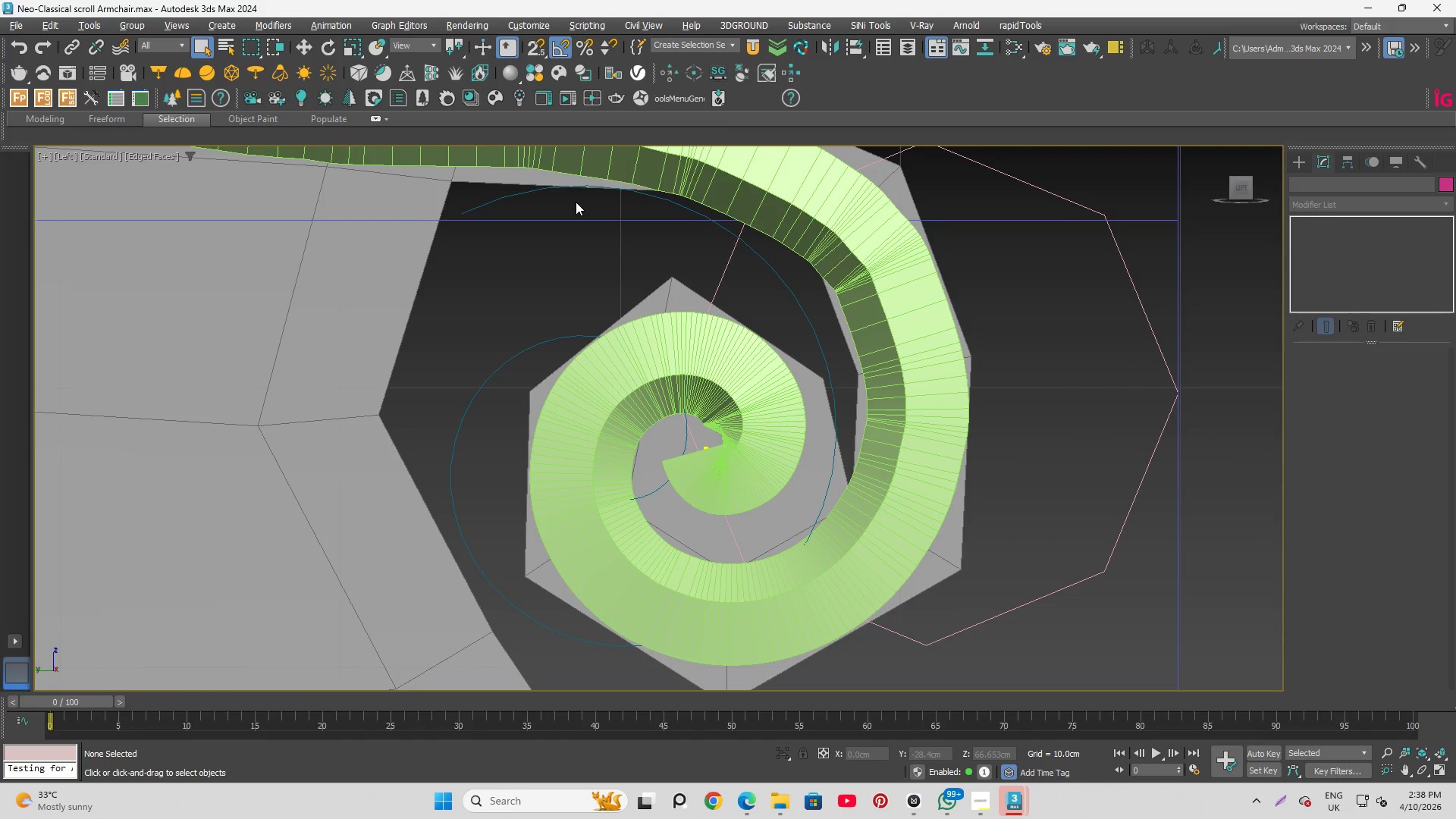 
left_click([801, 495])
 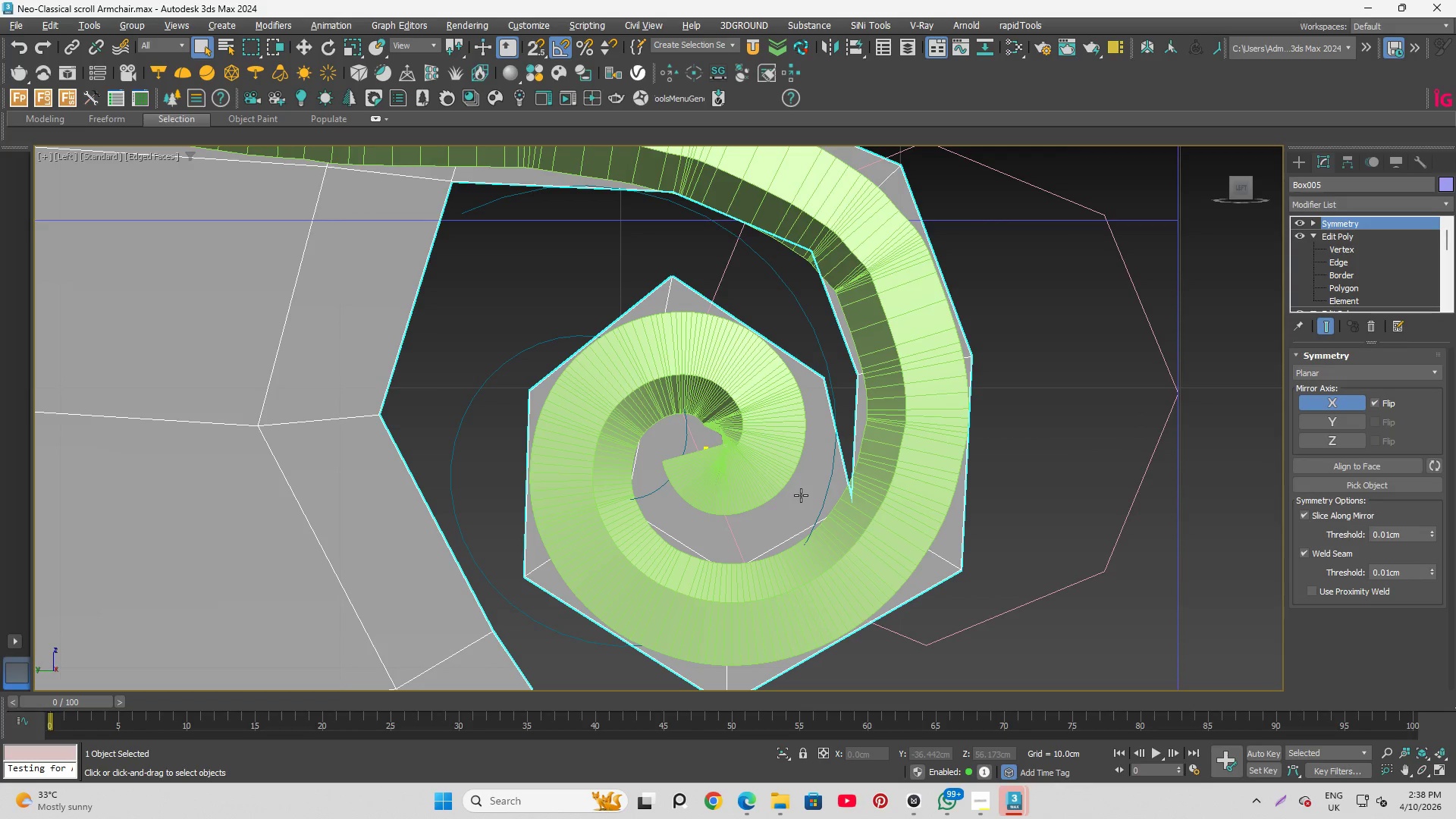 
key(Alt+Q)
 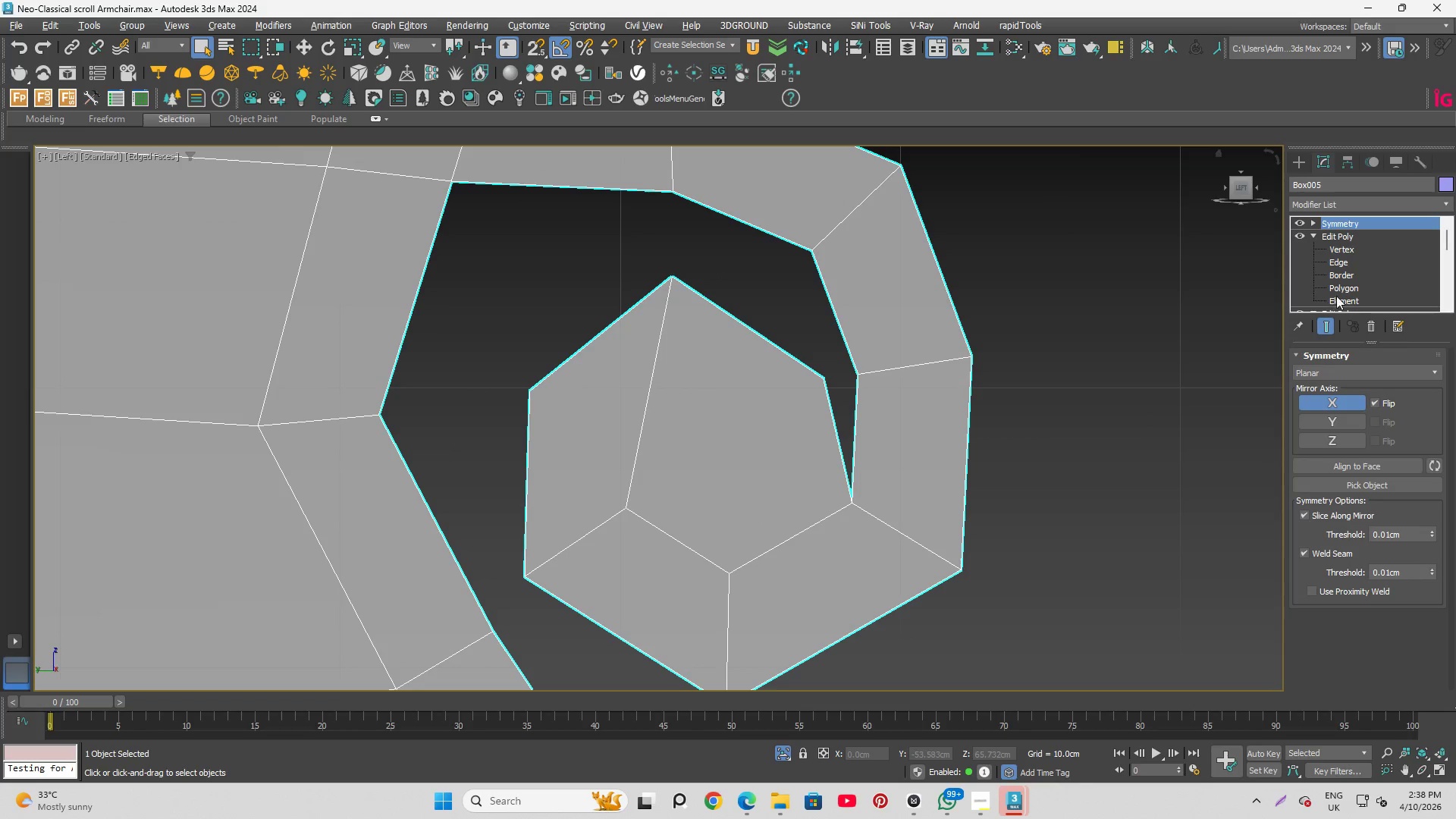 
left_click([1345, 290])
 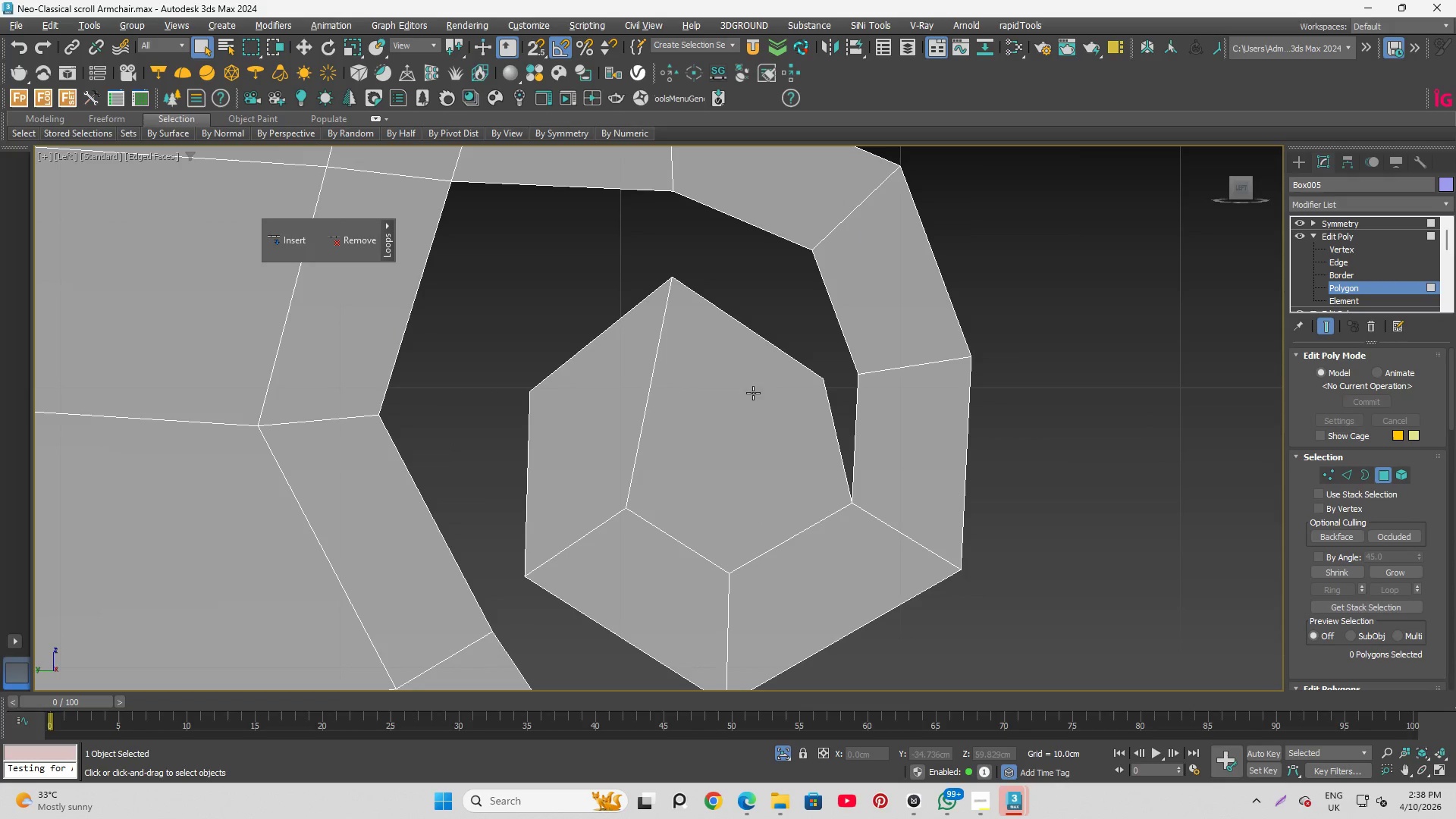 
left_click([757, 405])
 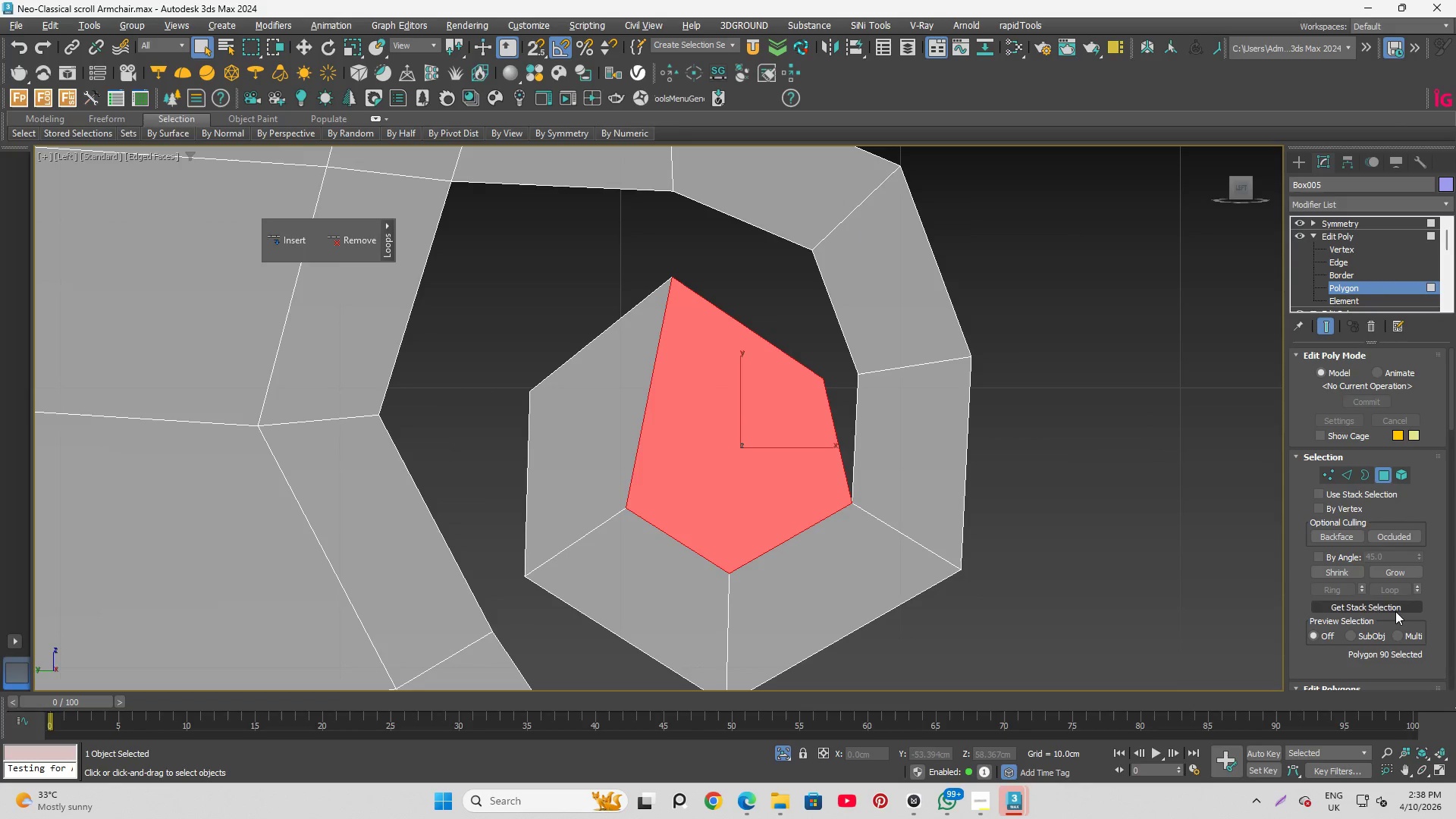 
scroll: coordinate [1392, 641], scroll_direction: down, amount: 5.0
 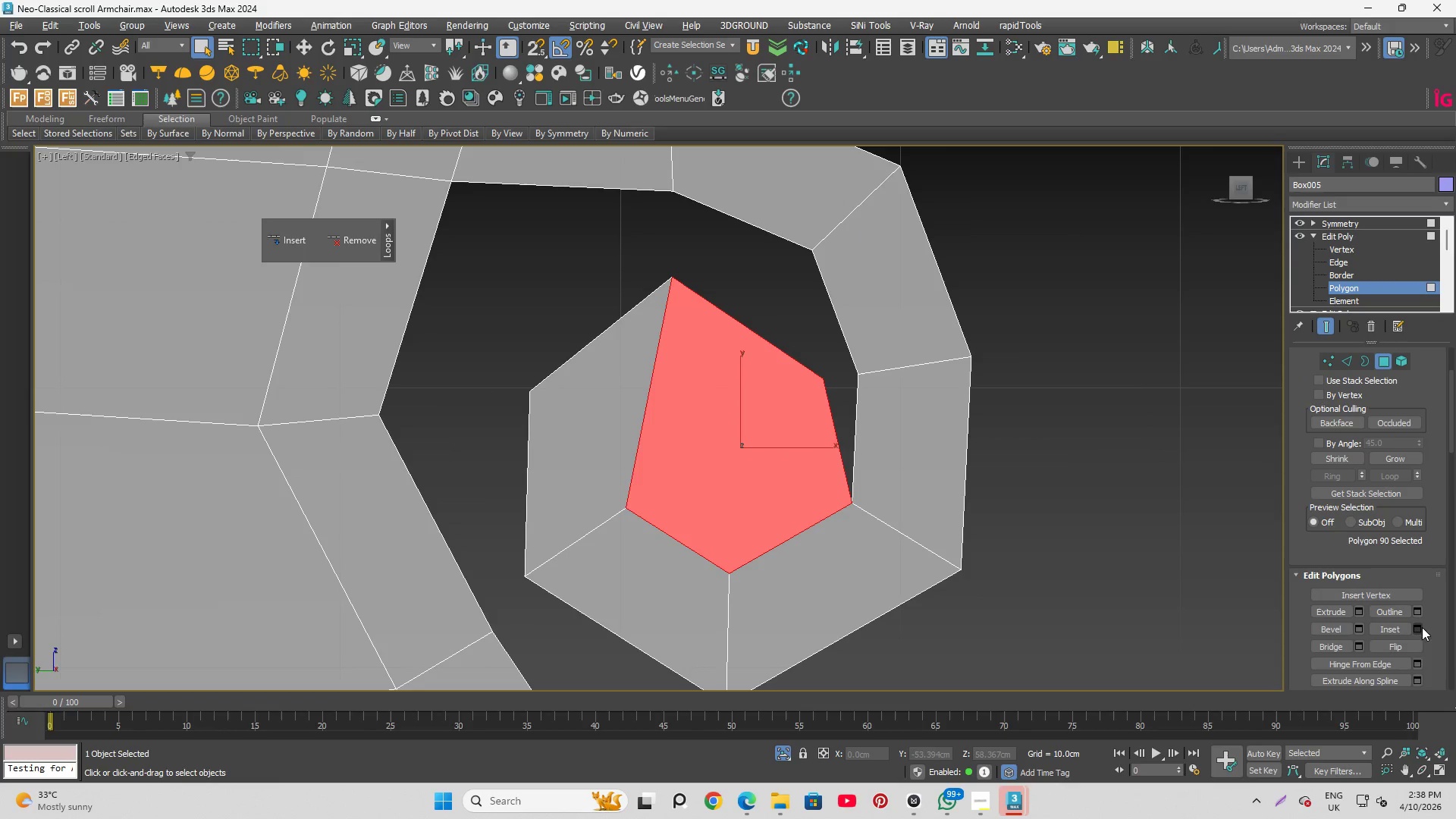 
left_click([1420, 630])
 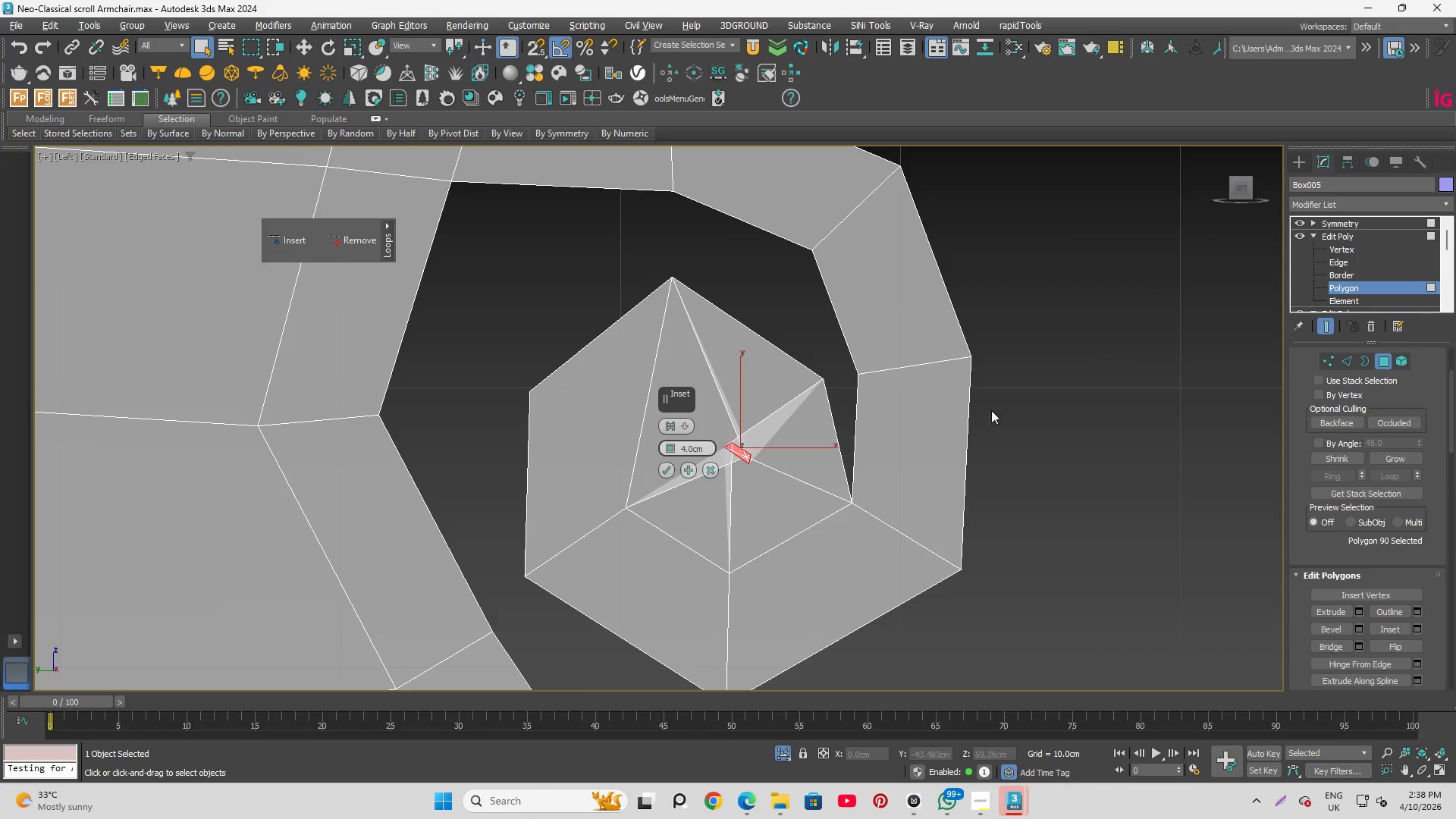 
wait(6.22)
 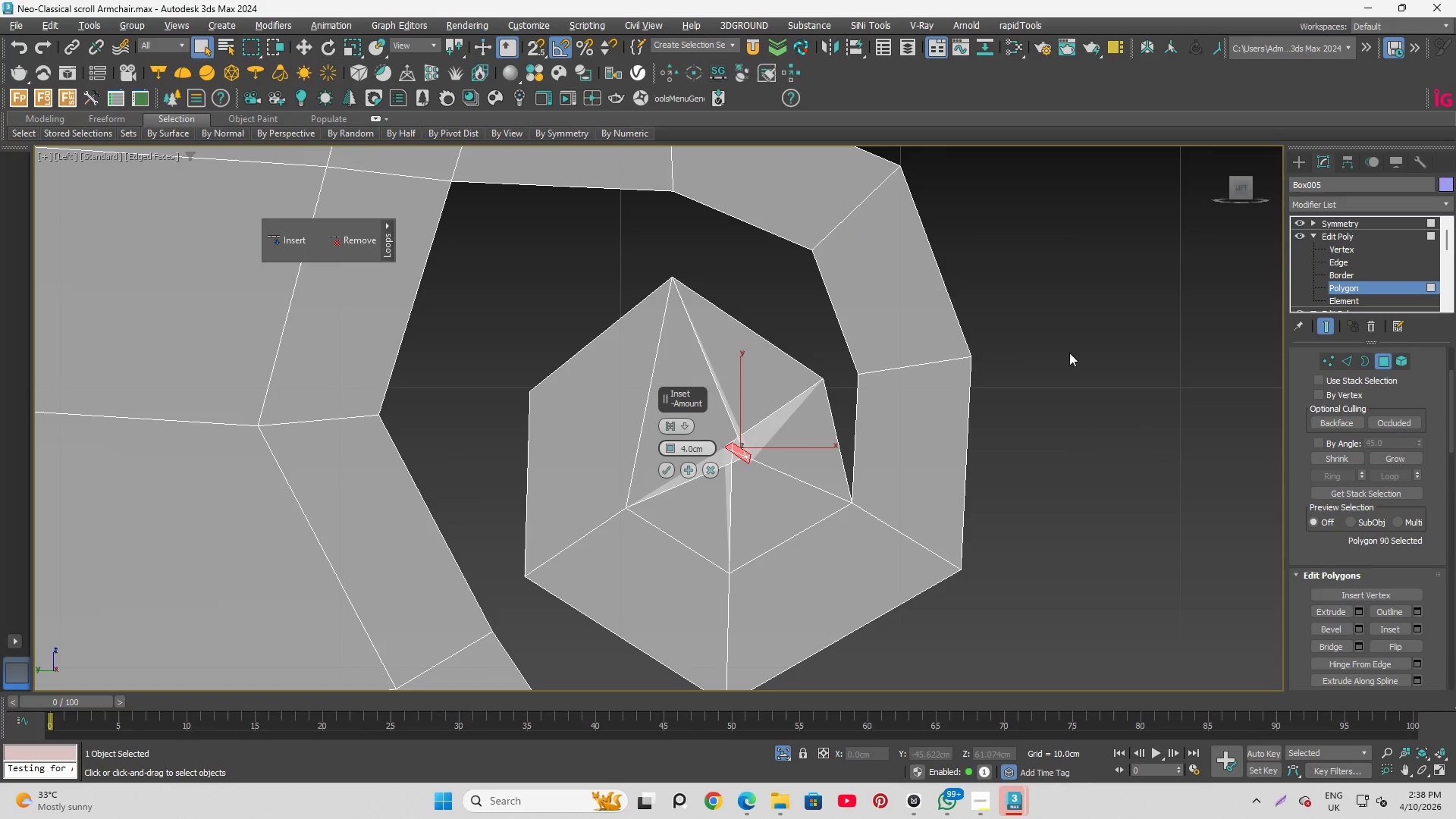 
left_click([704, 467])
 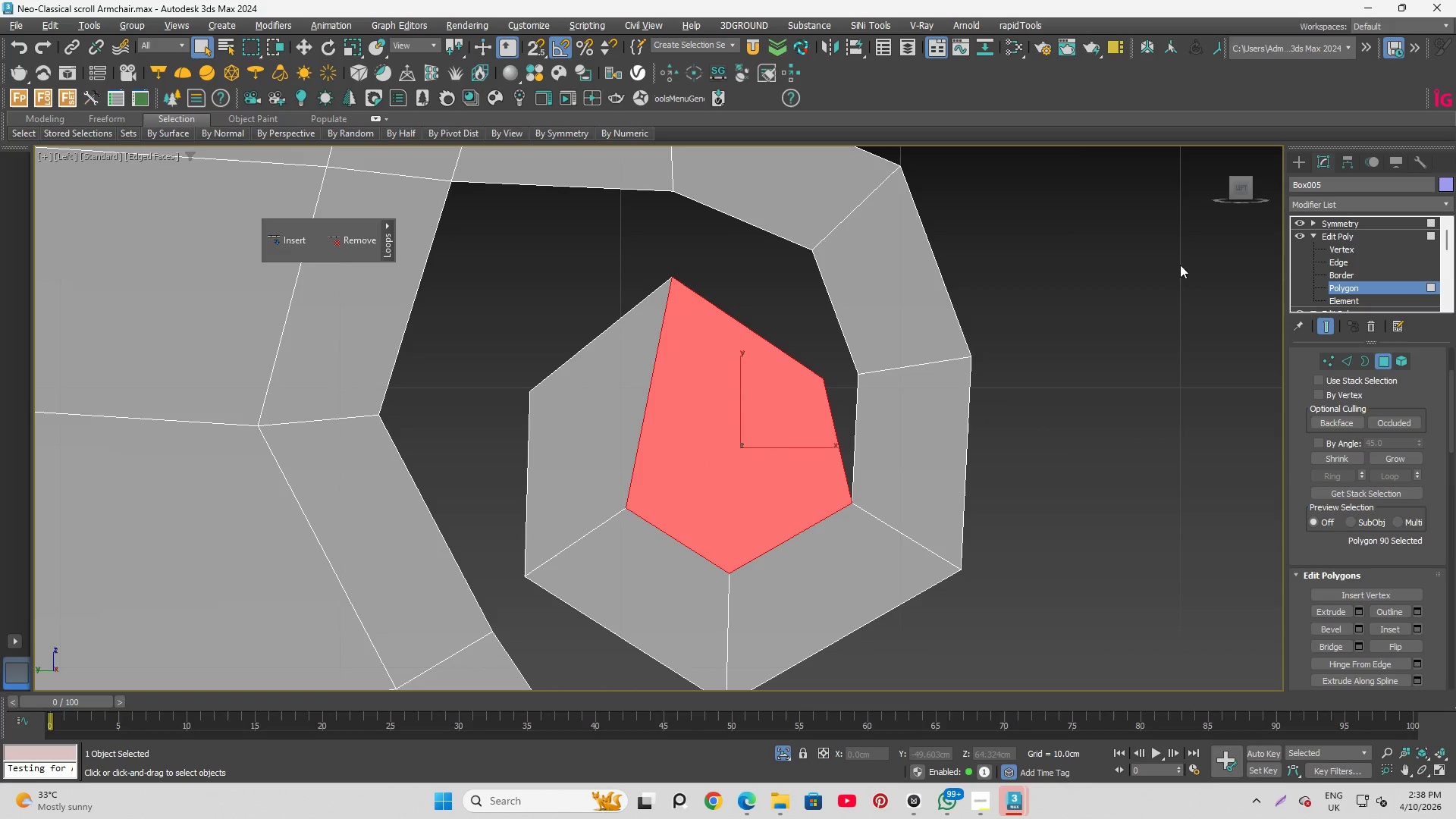 
left_click([1155, 273])
 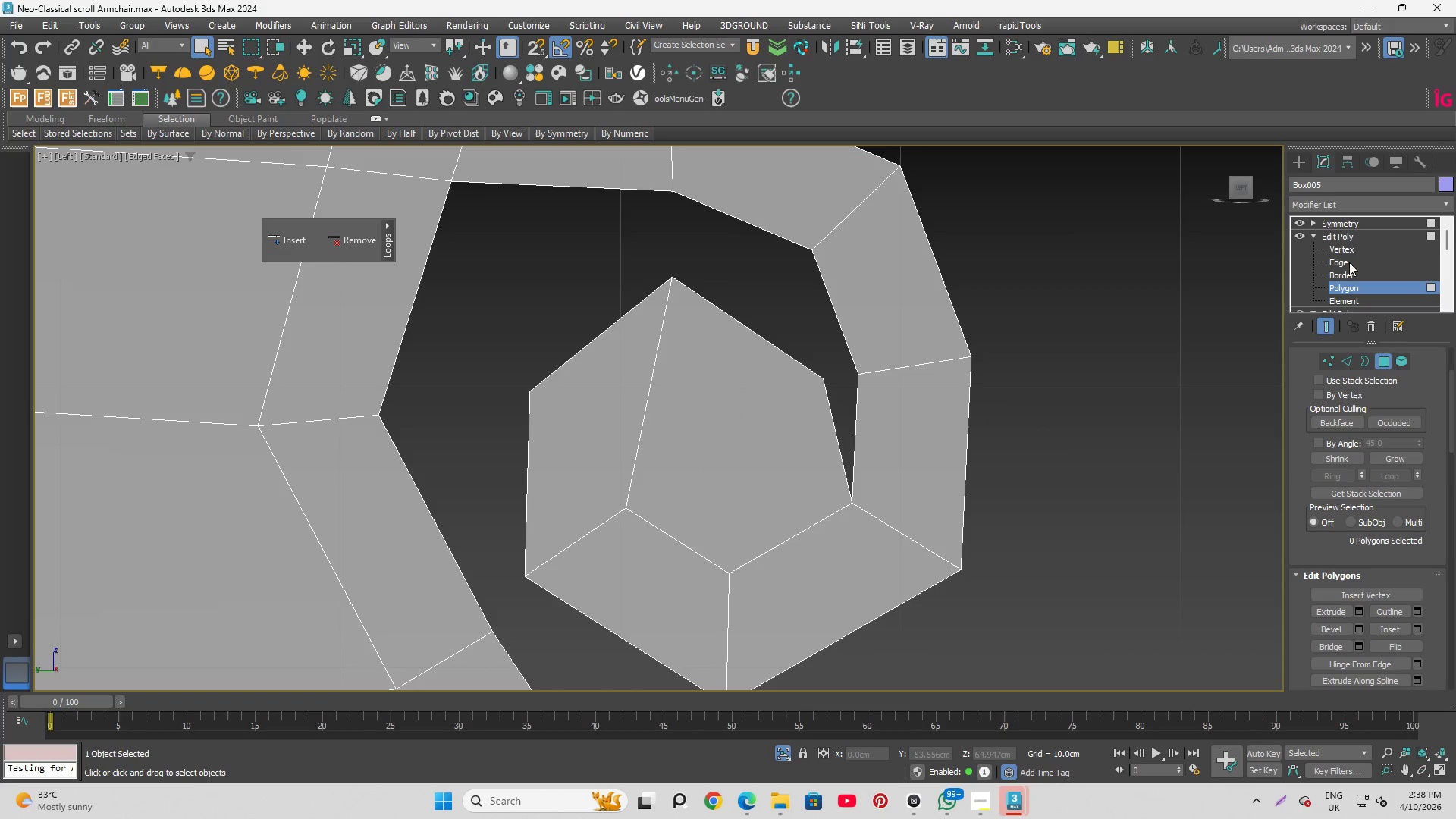 
left_click([1345, 245])
 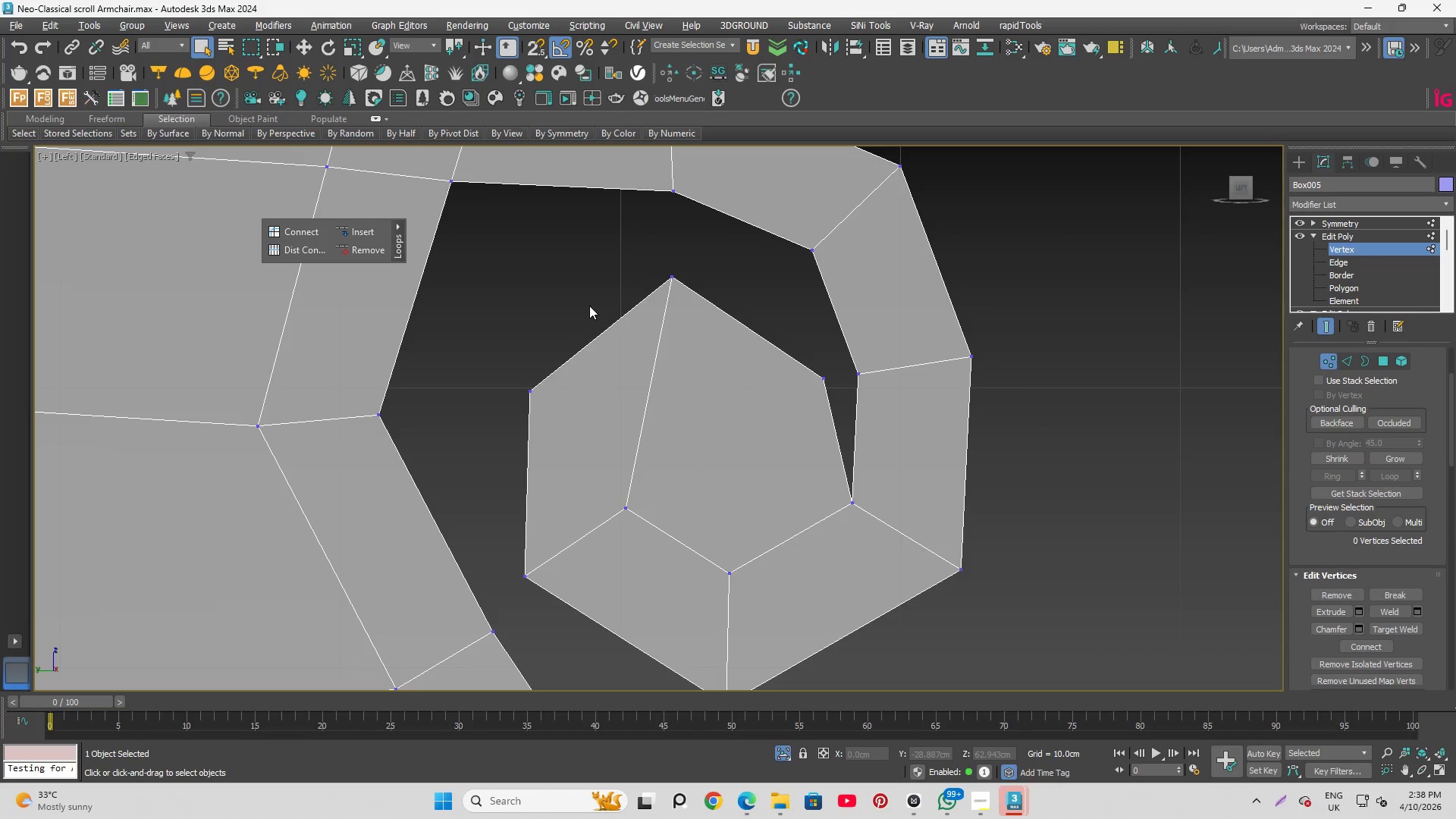 
key(Alt+AltLeft)
 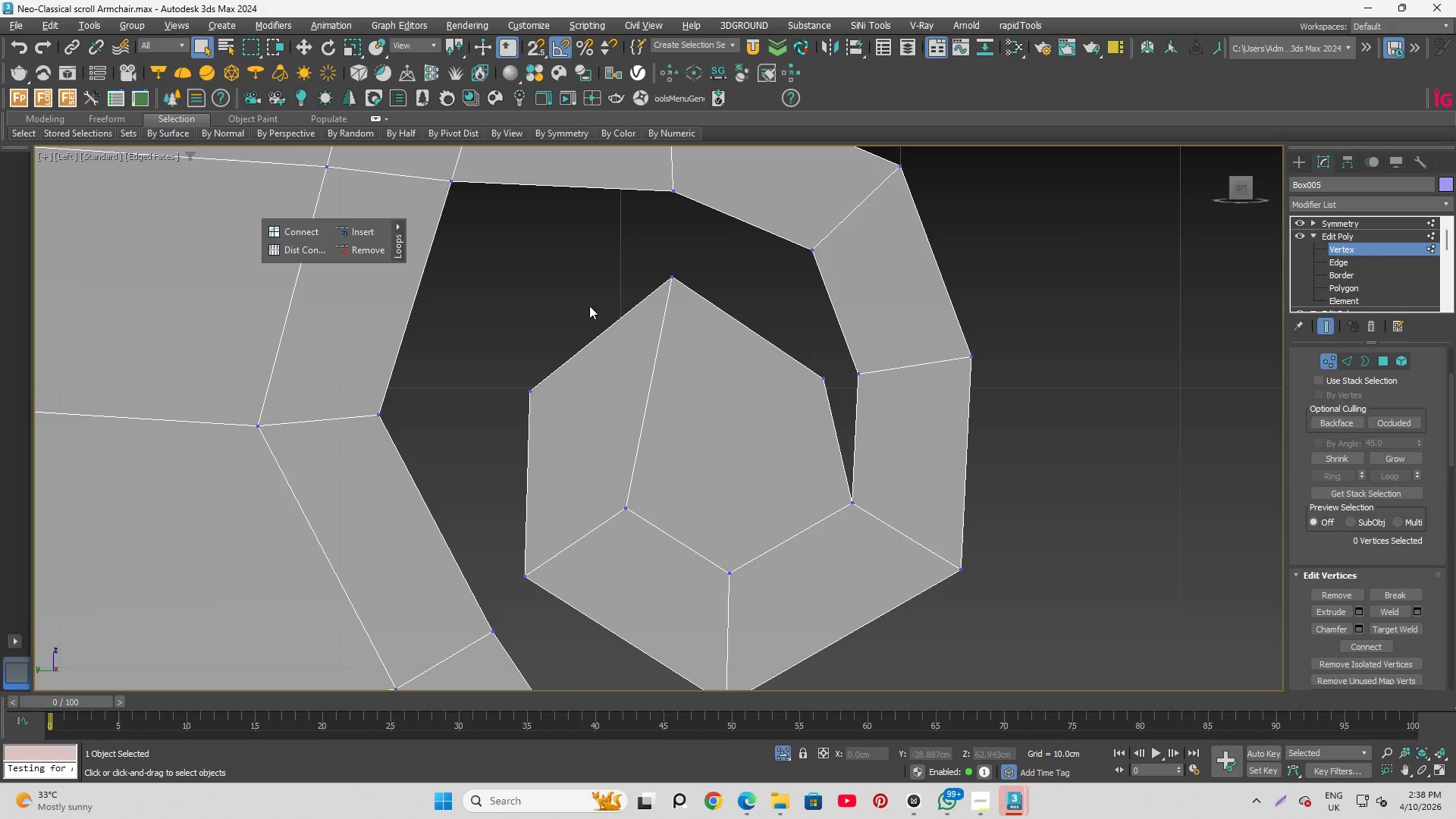 
key(Alt+C)
 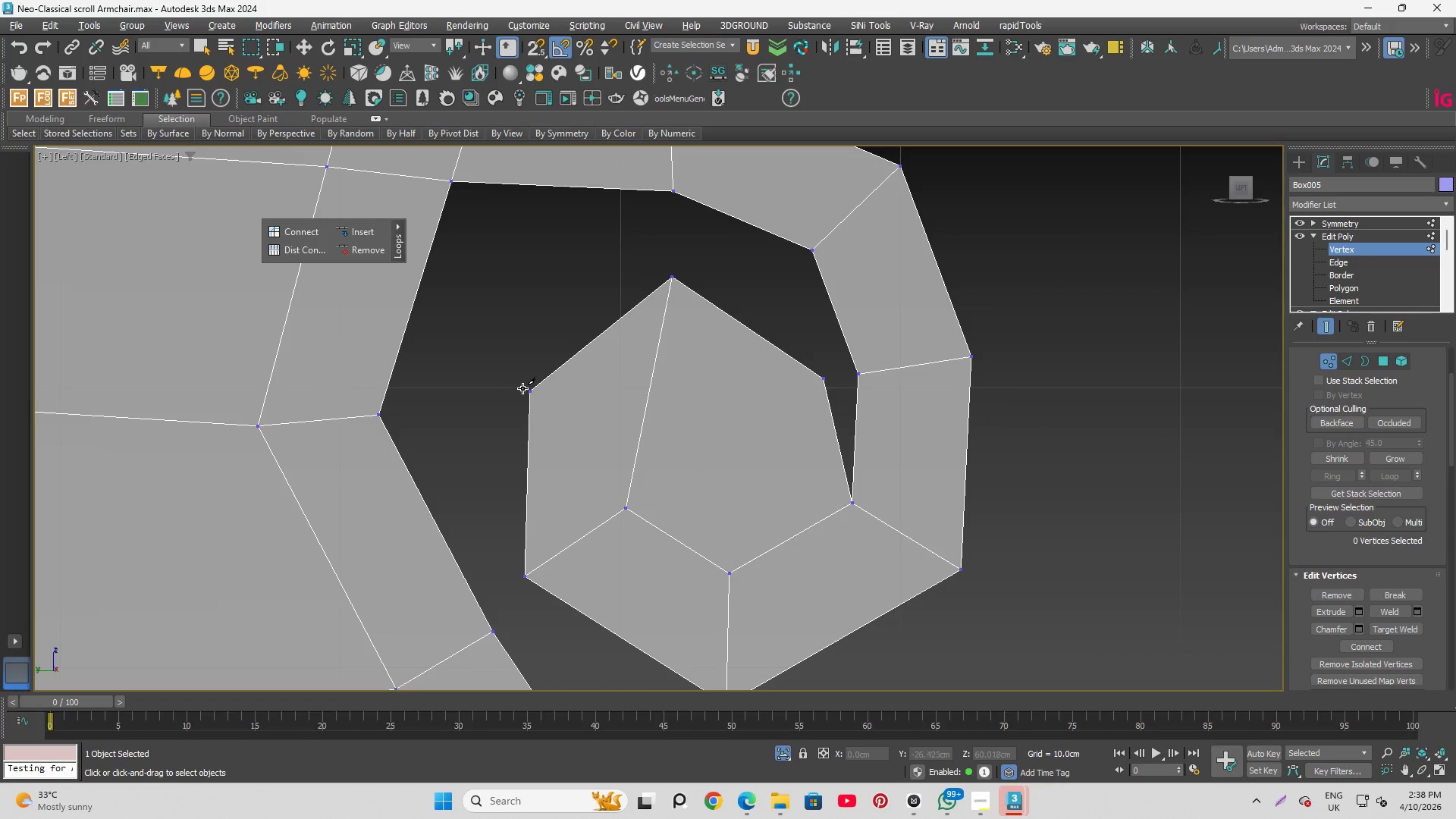 
left_click([529, 389])
 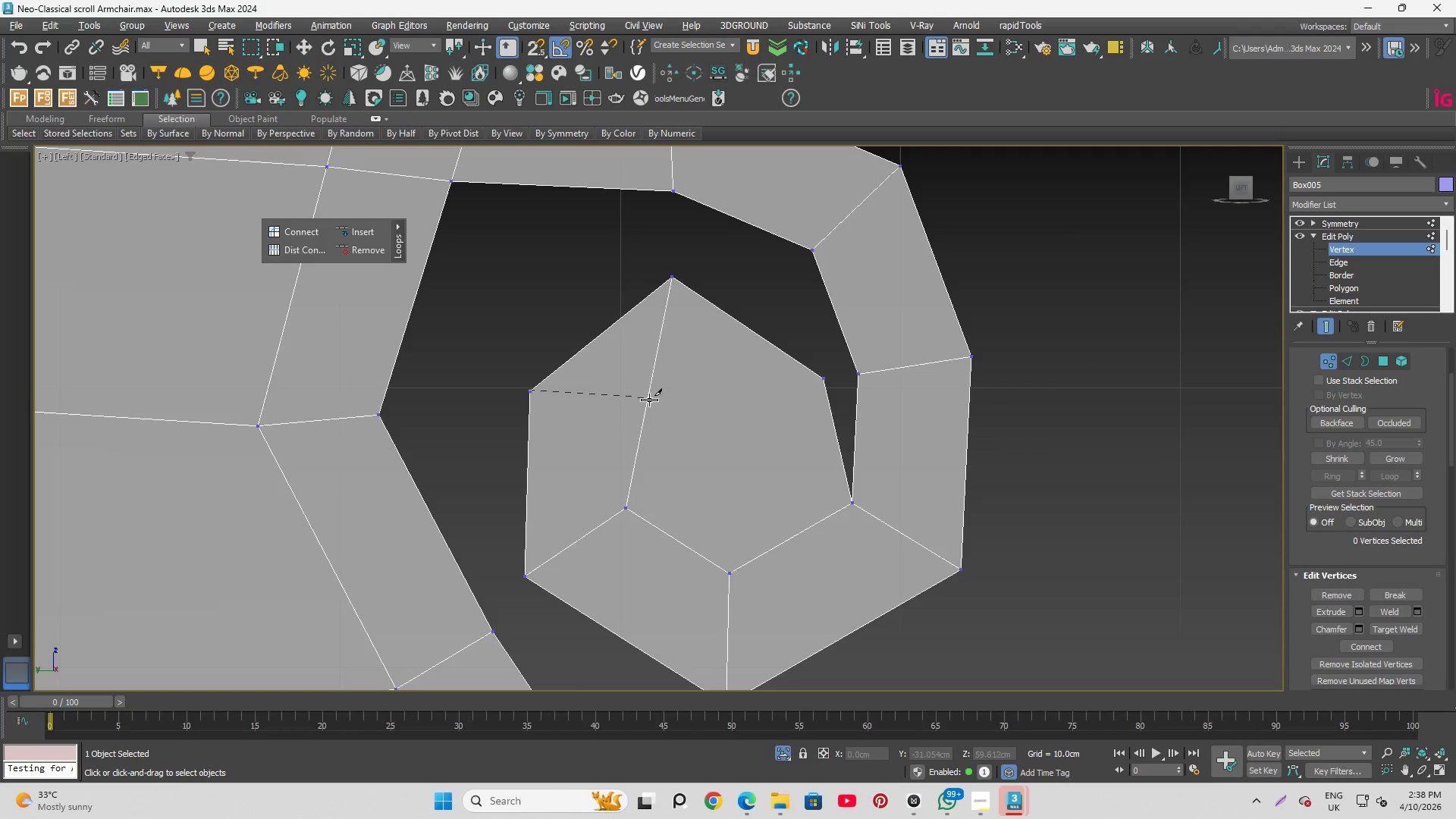 
left_click([649, 400])
 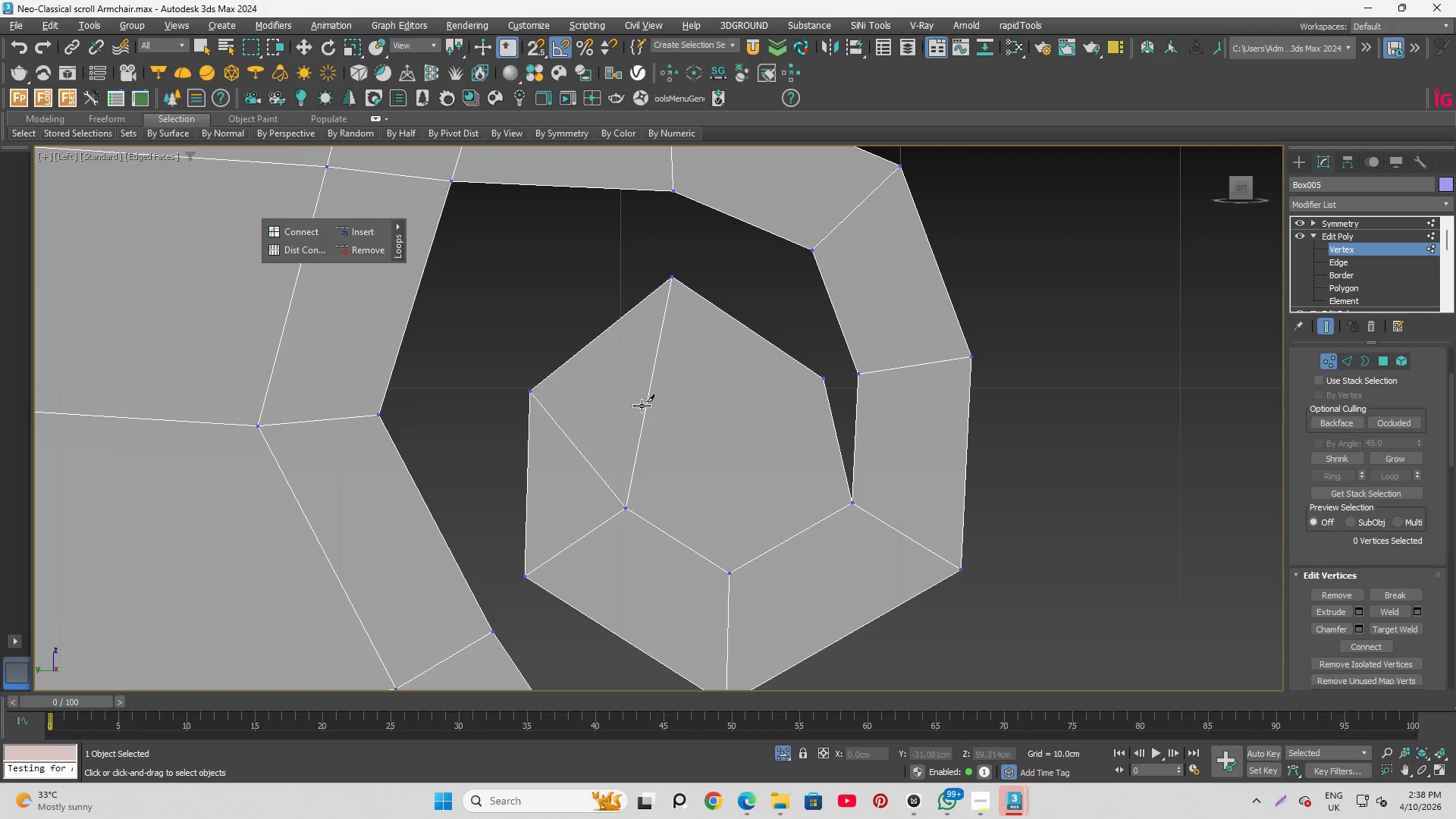 
left_click_drag(start_coordinate=[531, 386], to_coordinate=[536, 386])
 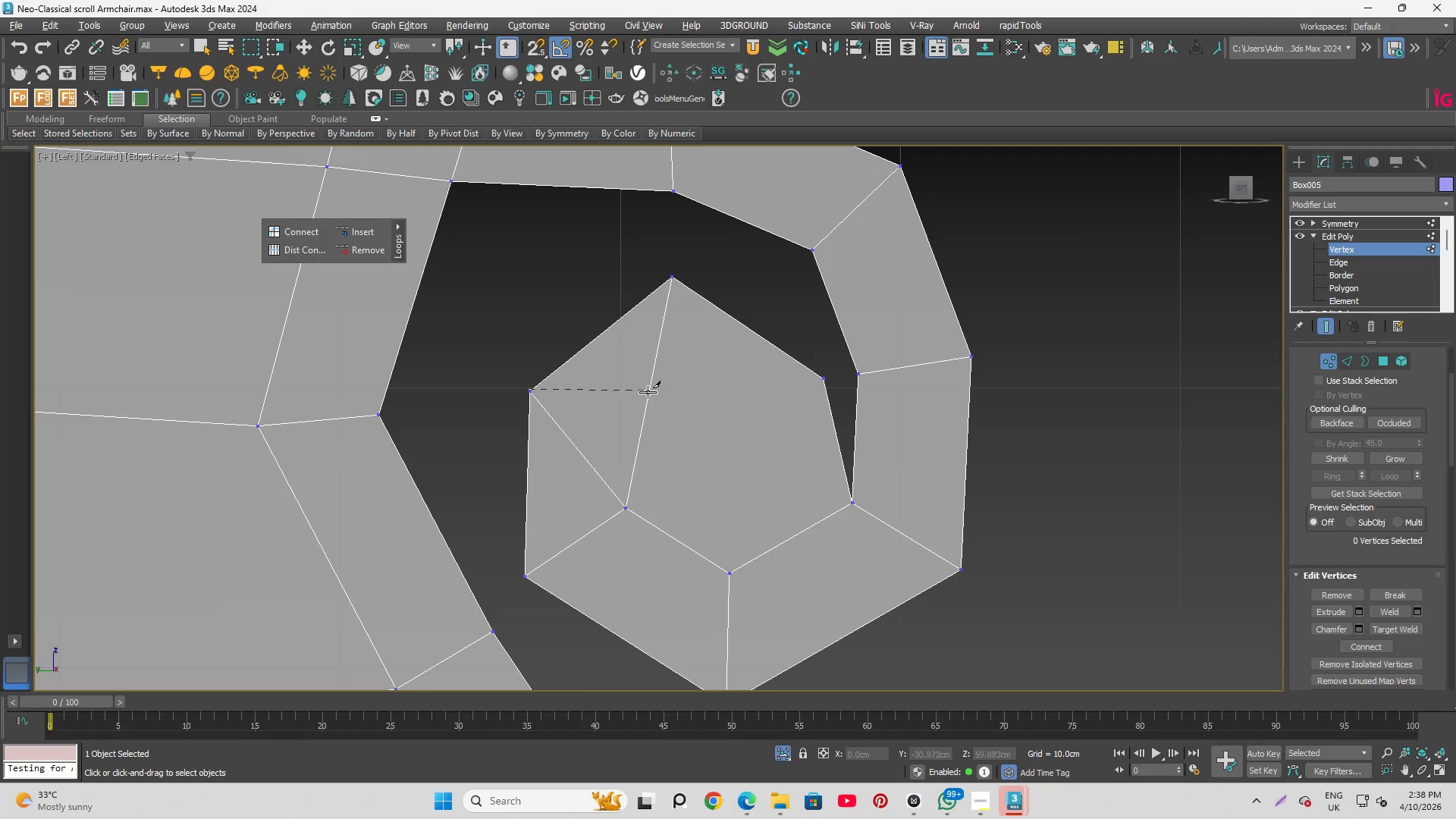 
left_click([648, 395])
 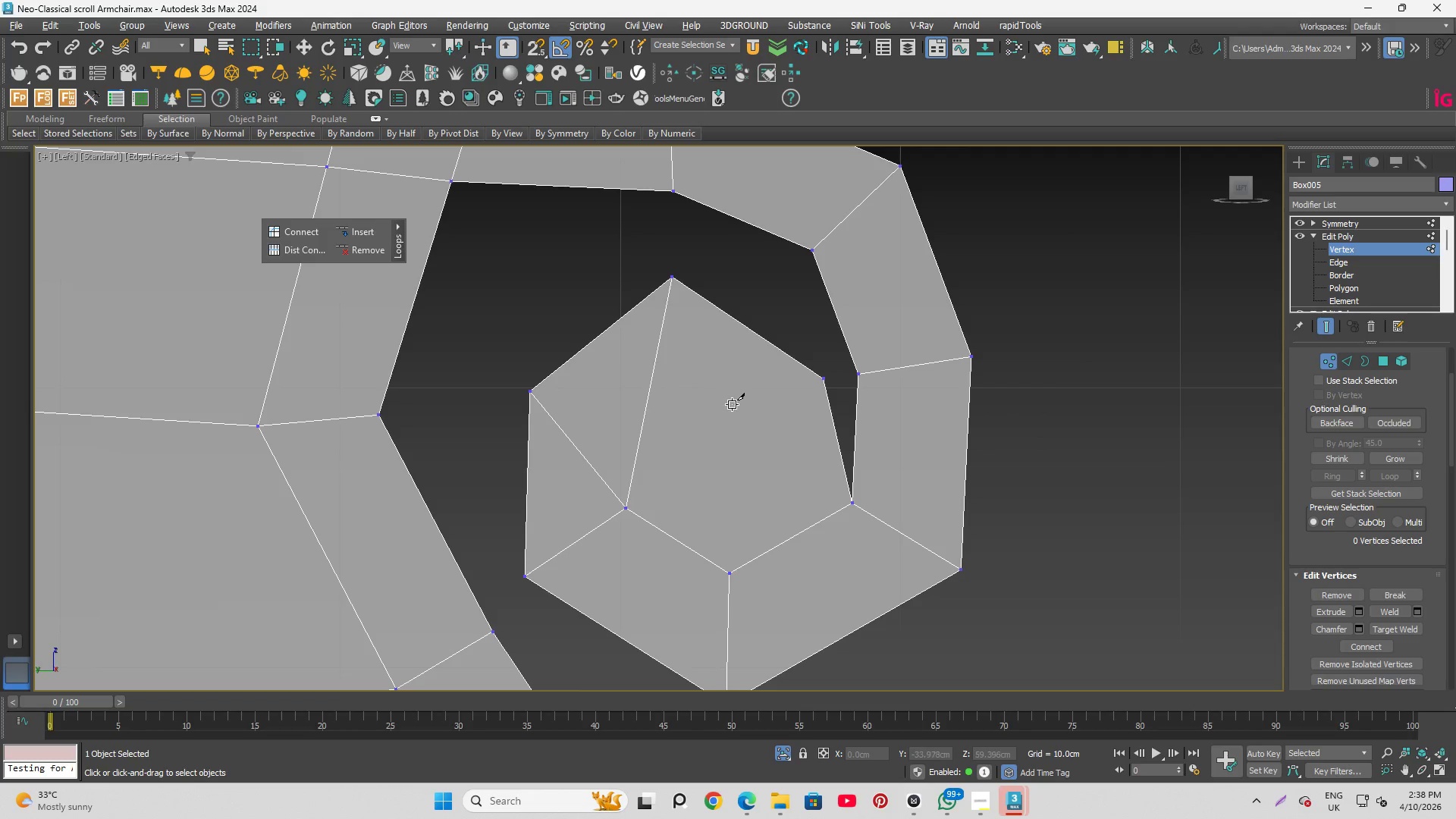 
key(Control+Z)
 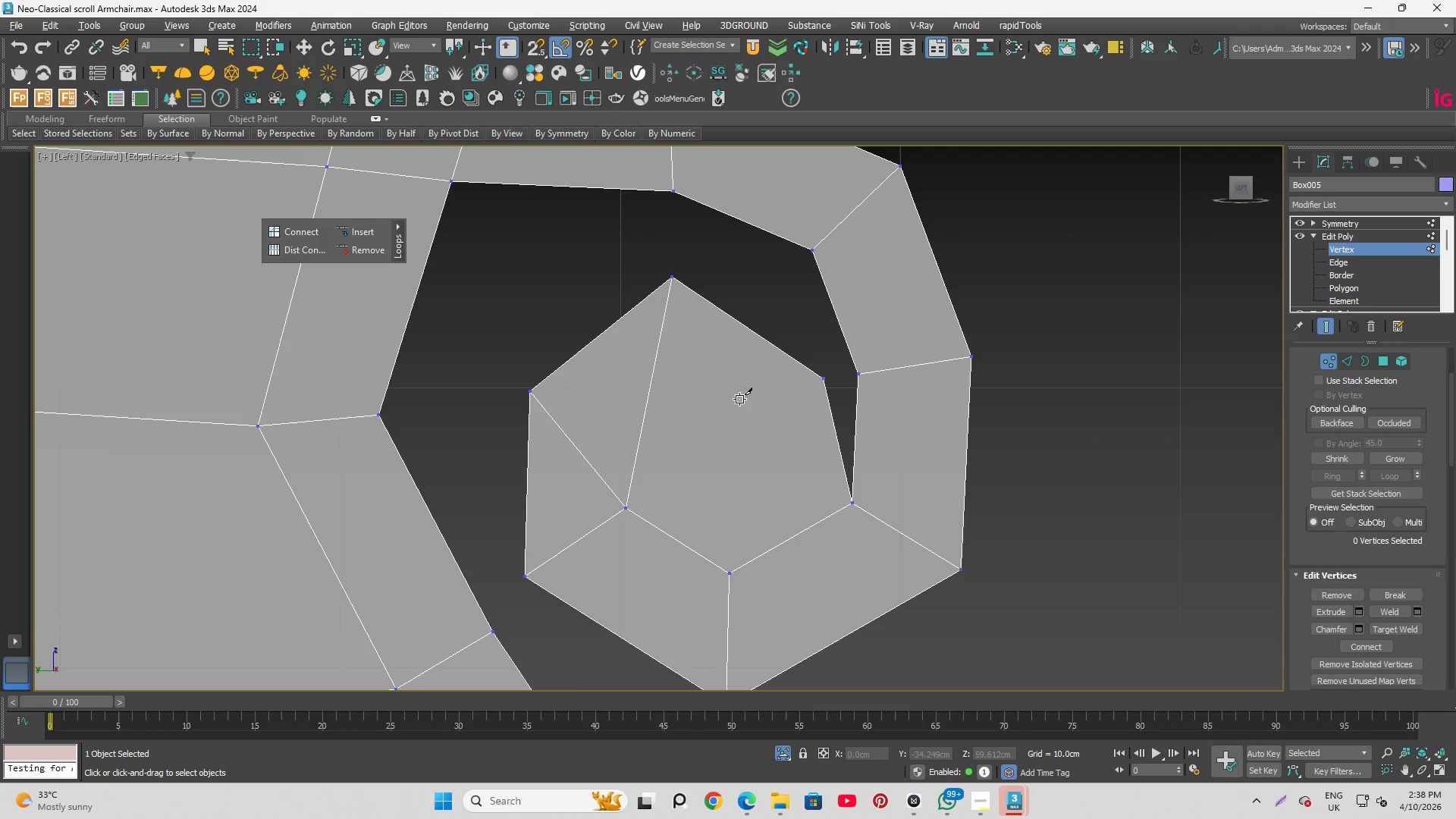 
key(Control+Z)
 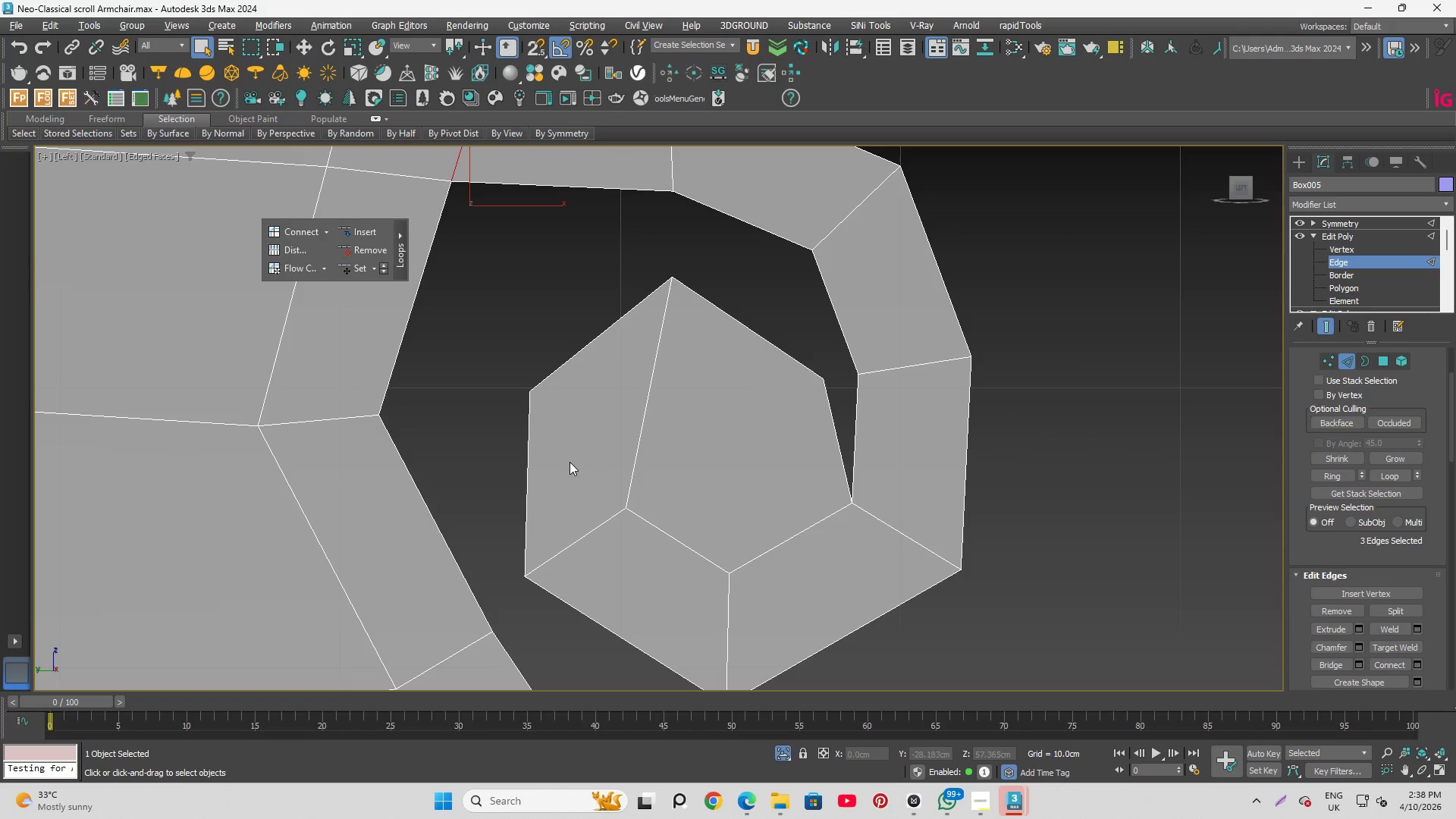 
hold_key(key=ControlLeft, duration=0.81)
left_click([529, 468])
 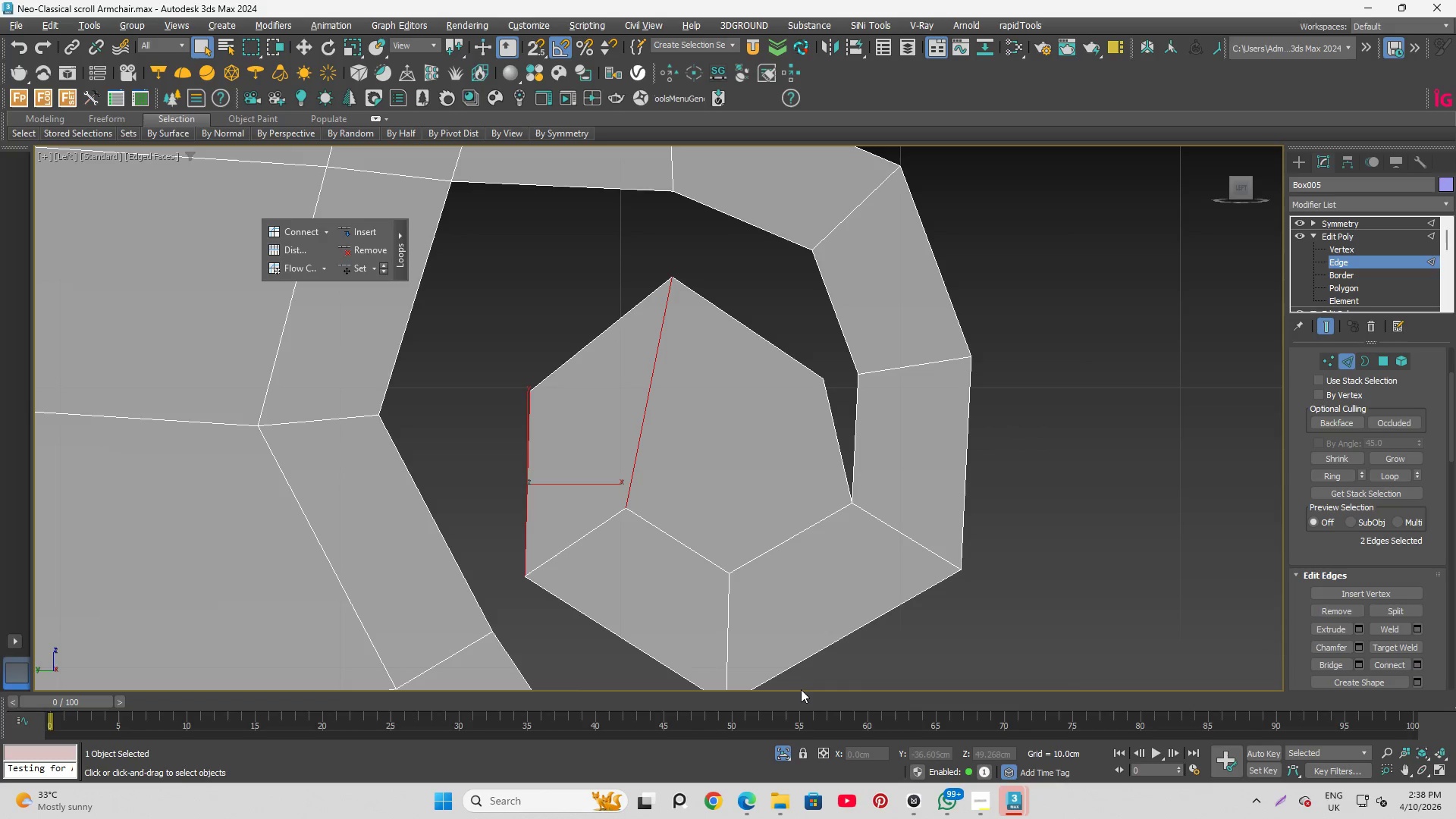 
left_click([776, 747])
 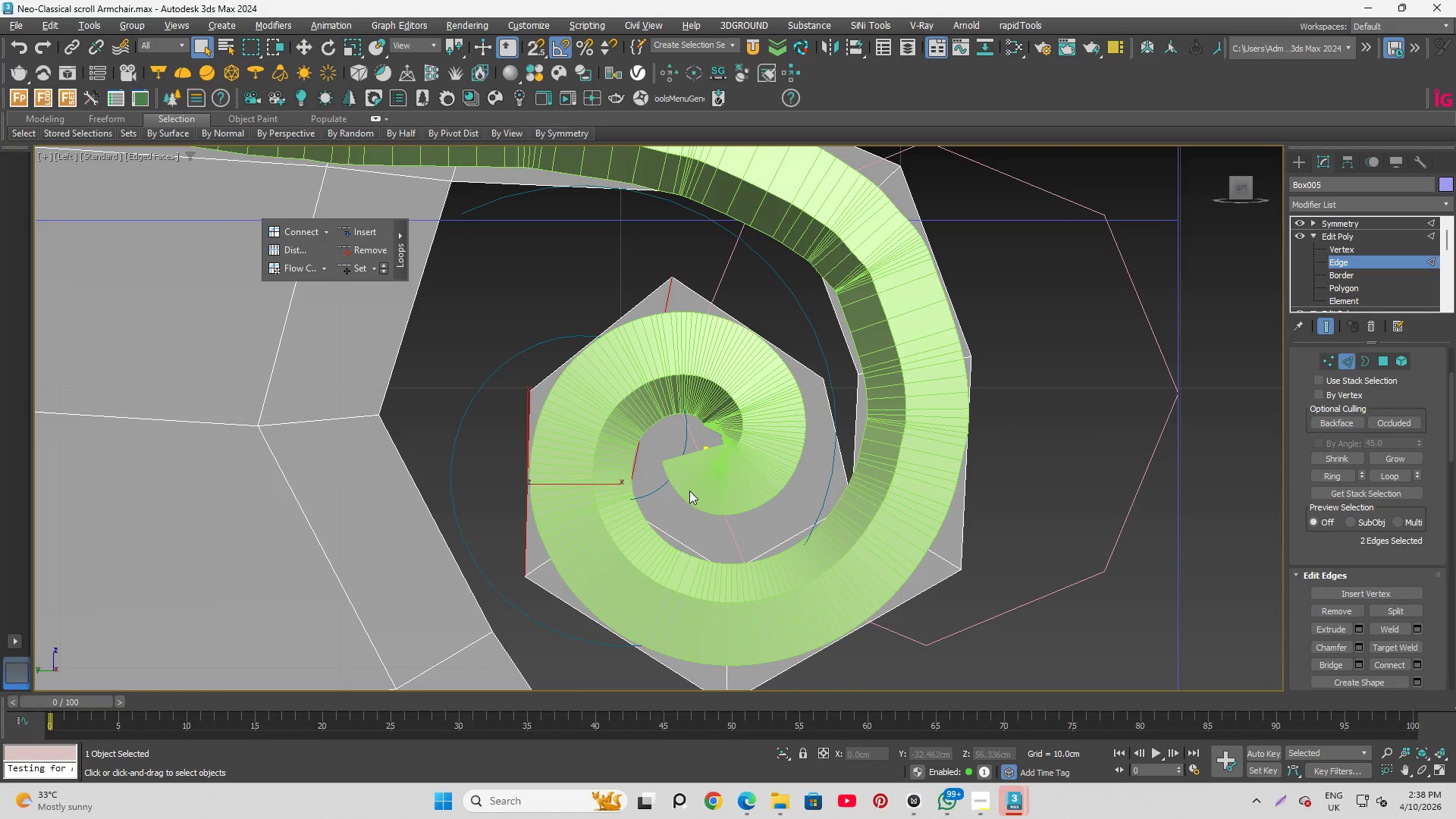 
scroll: coordinate [628, 506], scroll_direction: up, amount: 2.0
 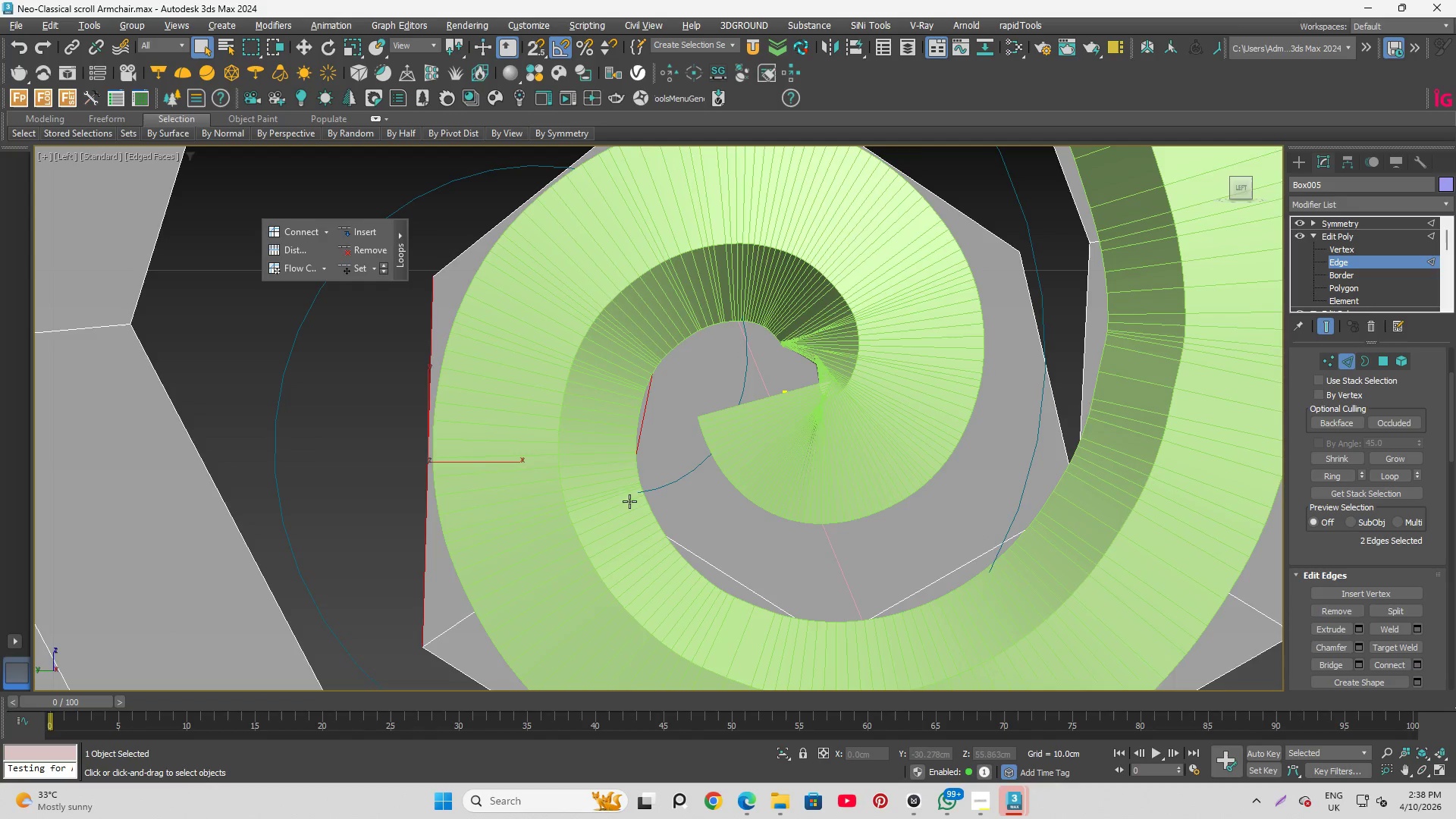 
scroll: coordinate [633, 490], scroll_direction: down, amount: 1.0
 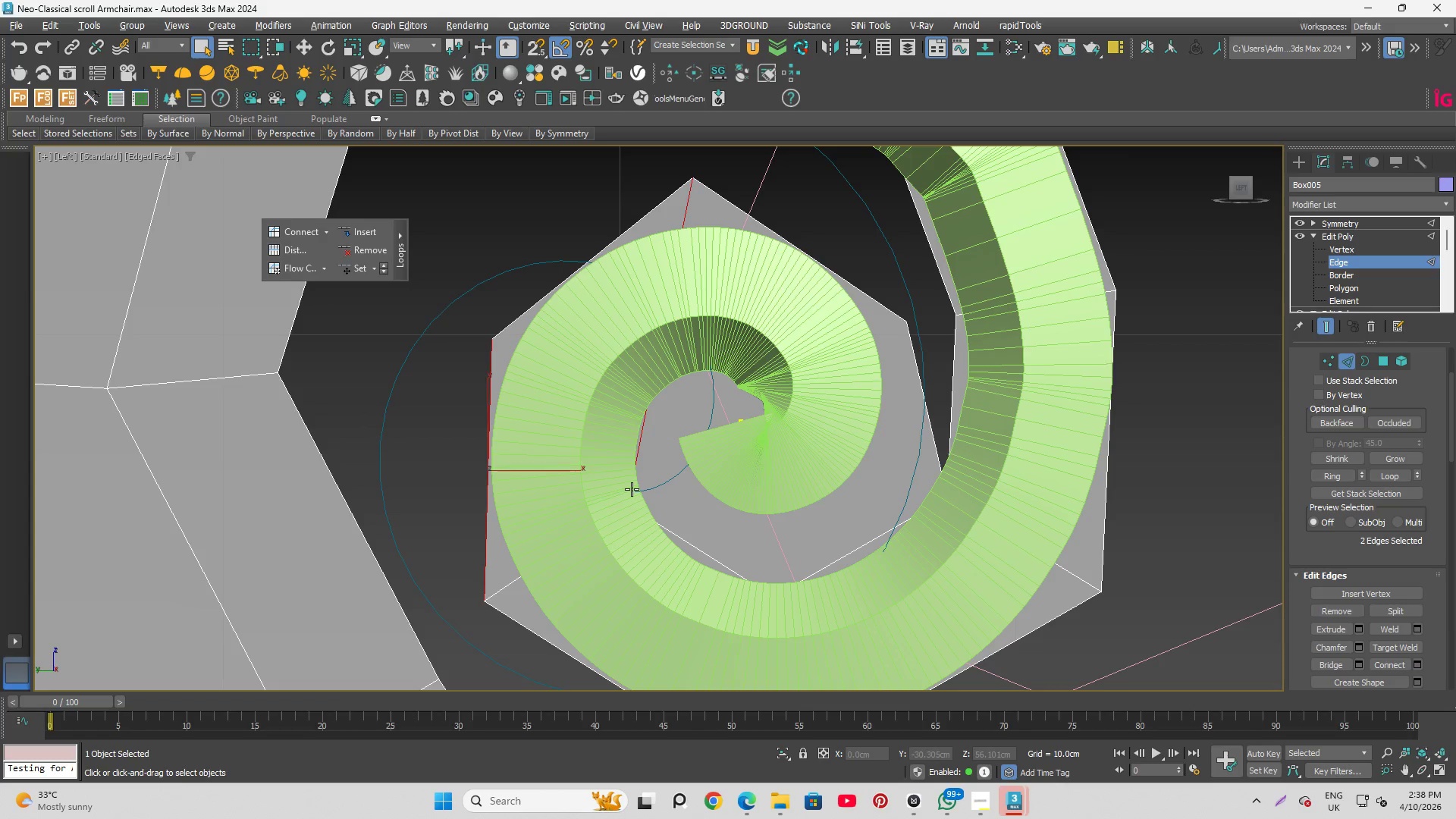 
key(F3)
 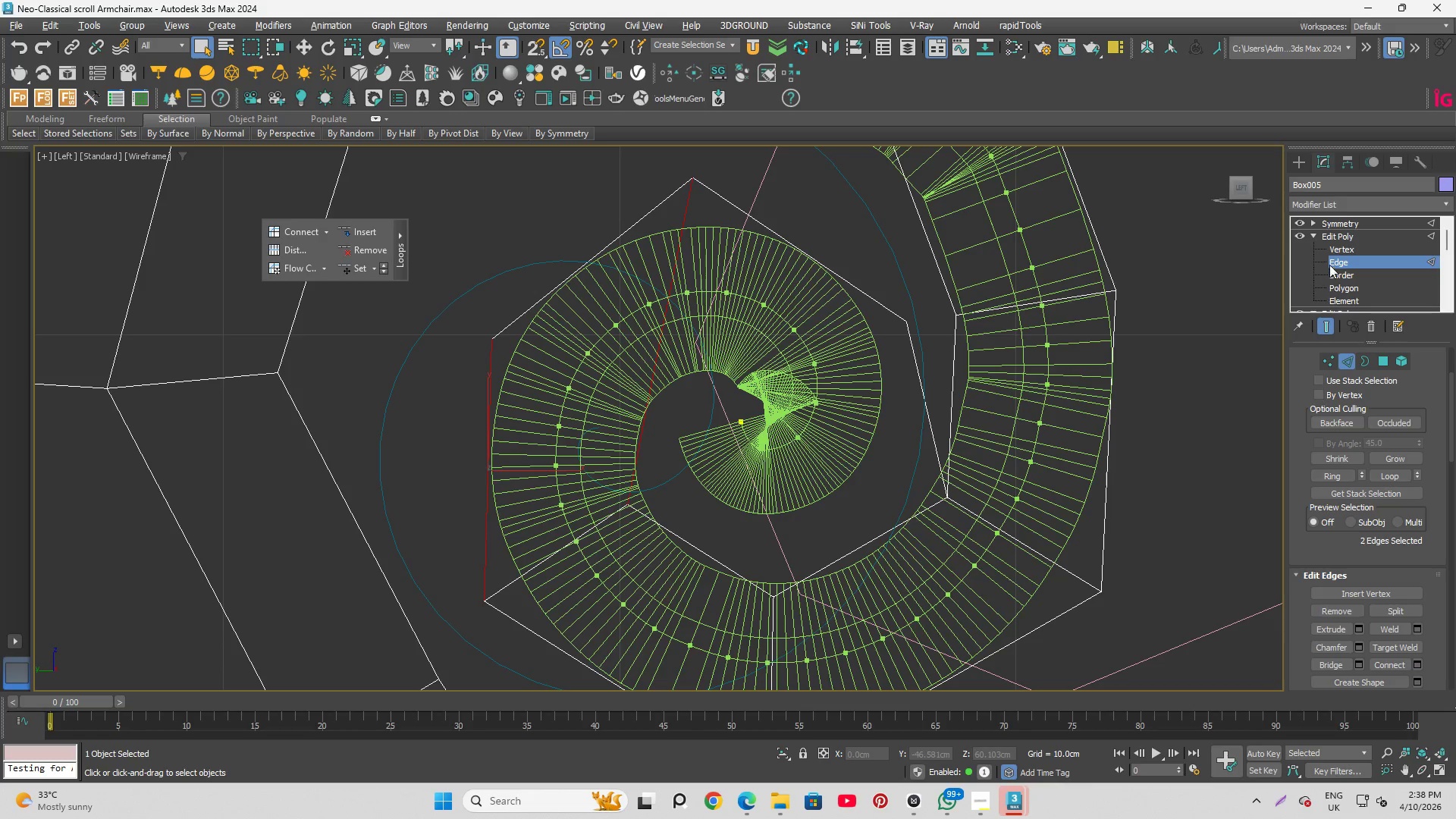 
left_click([513, 582])
 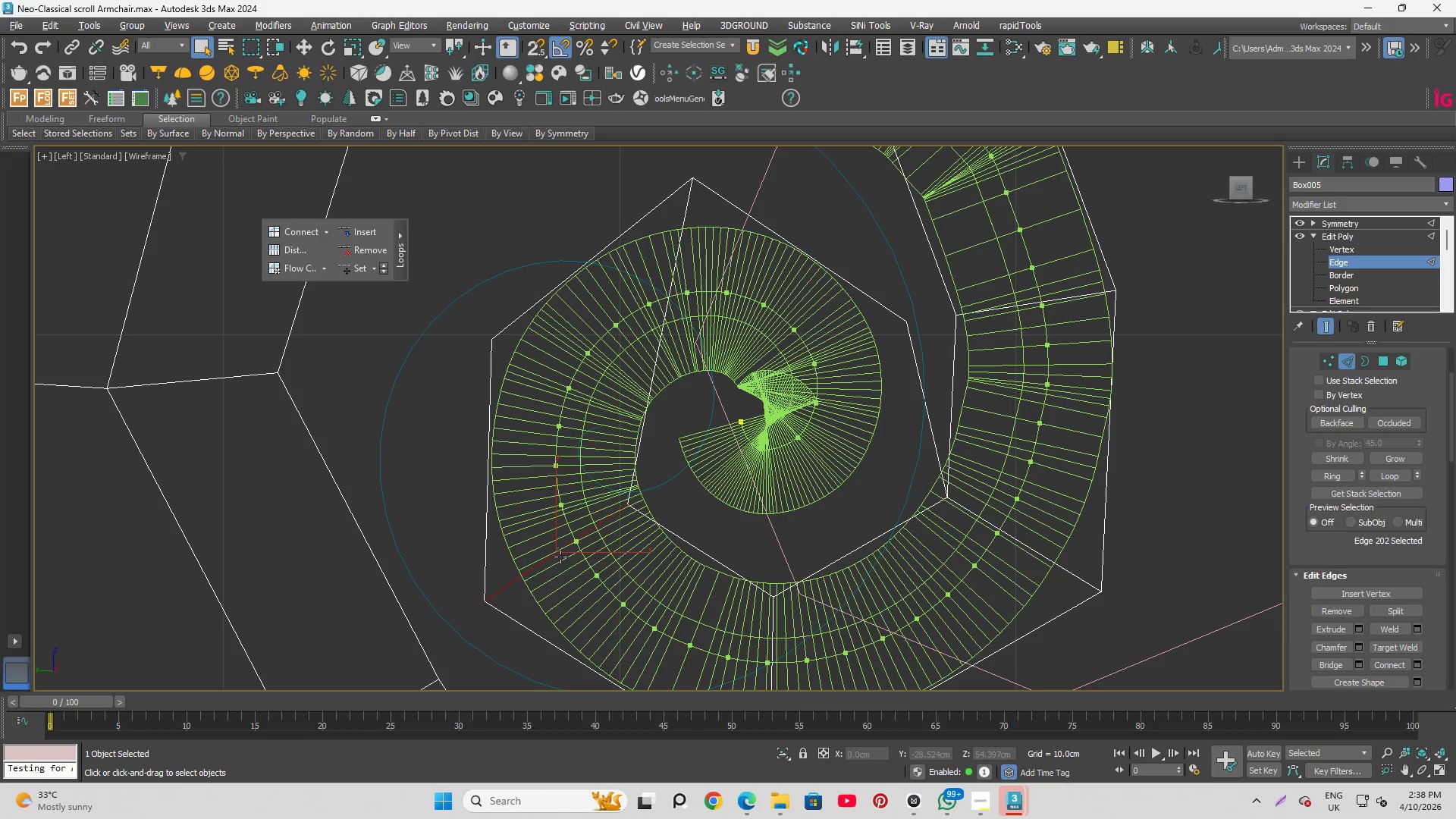 
key(W)
 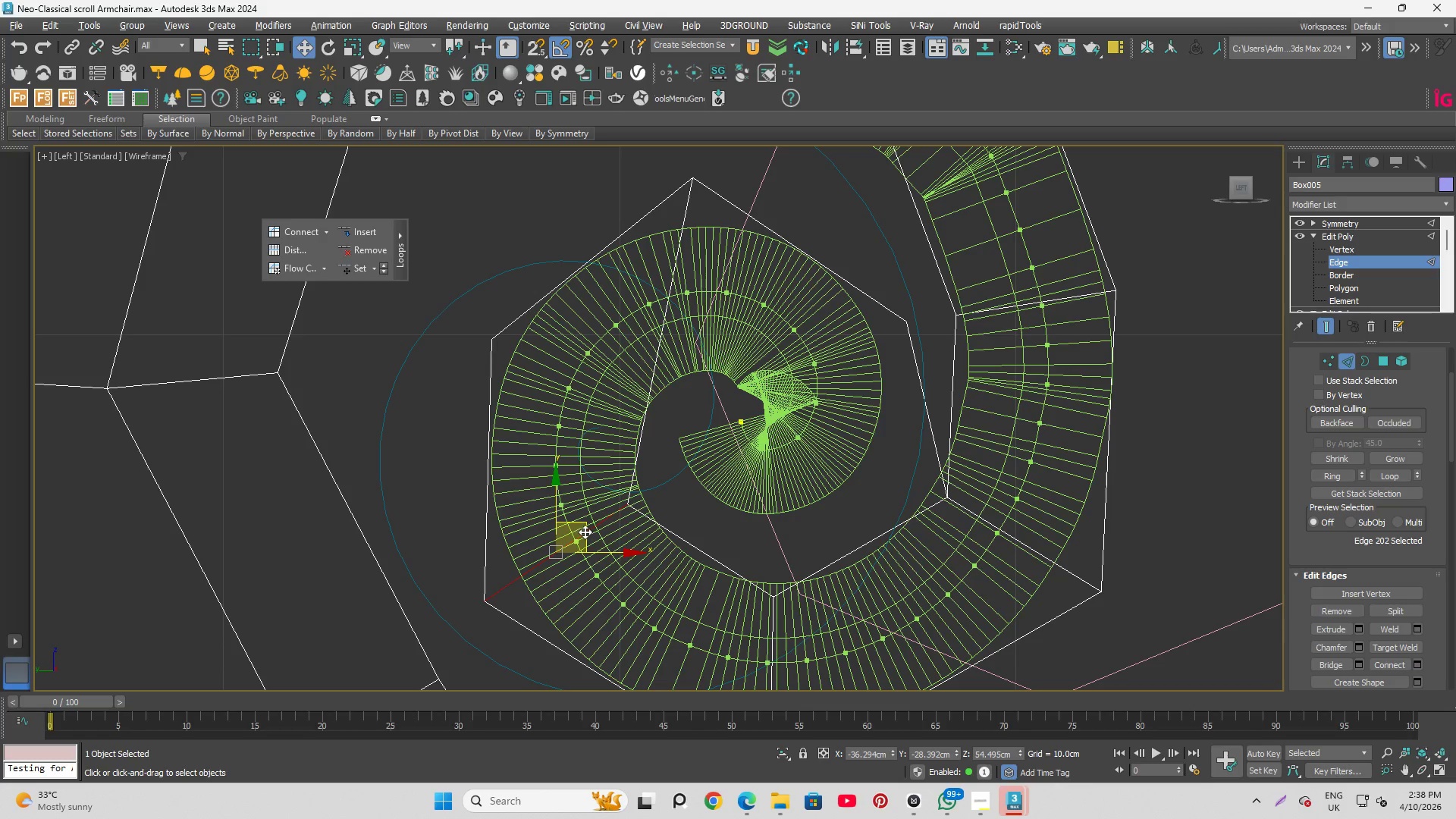 
left_click_drag(start_coordinate=[585, 532], to_coordinate=[607, 519])
 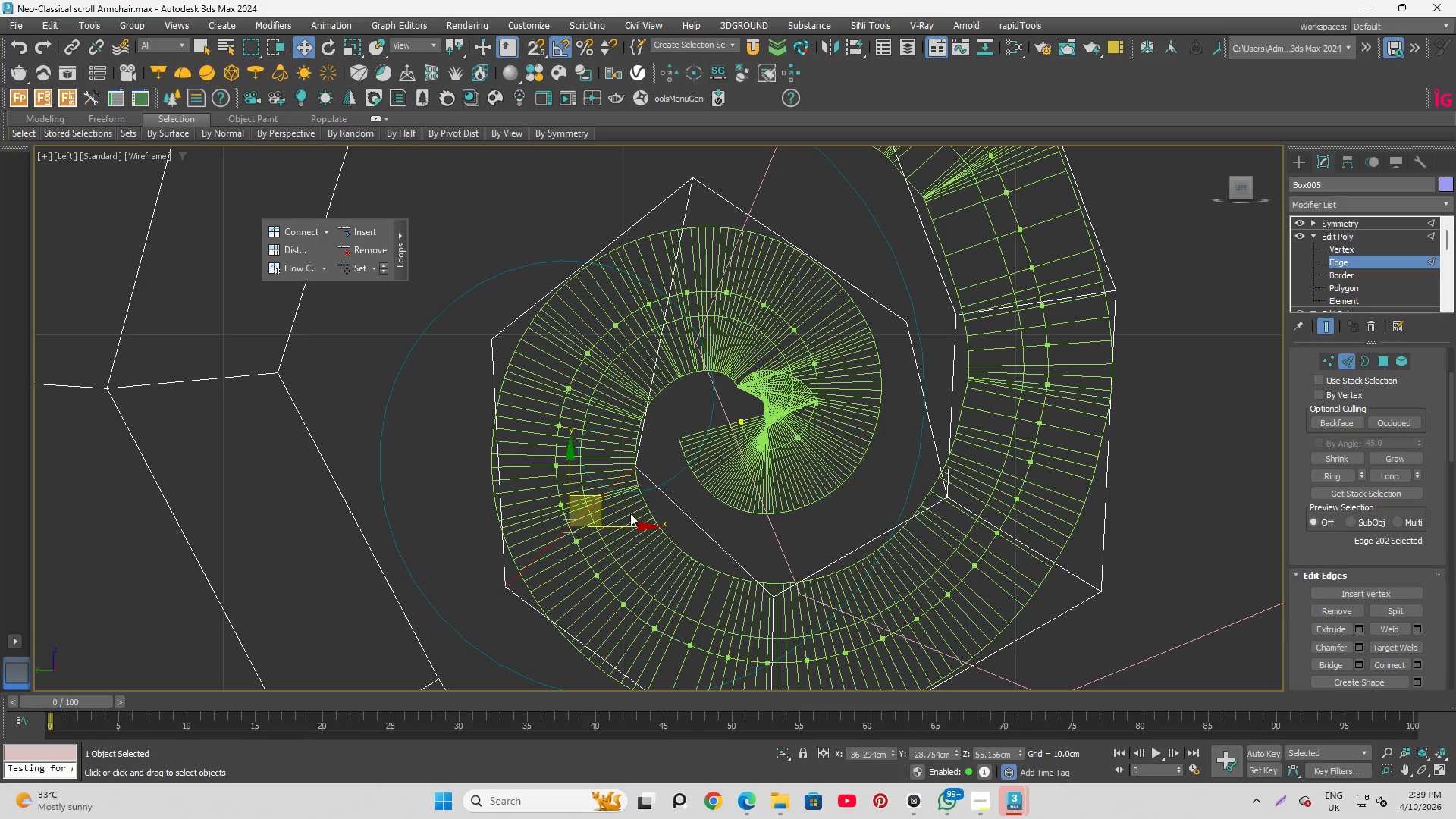 
key(Control+Z)
 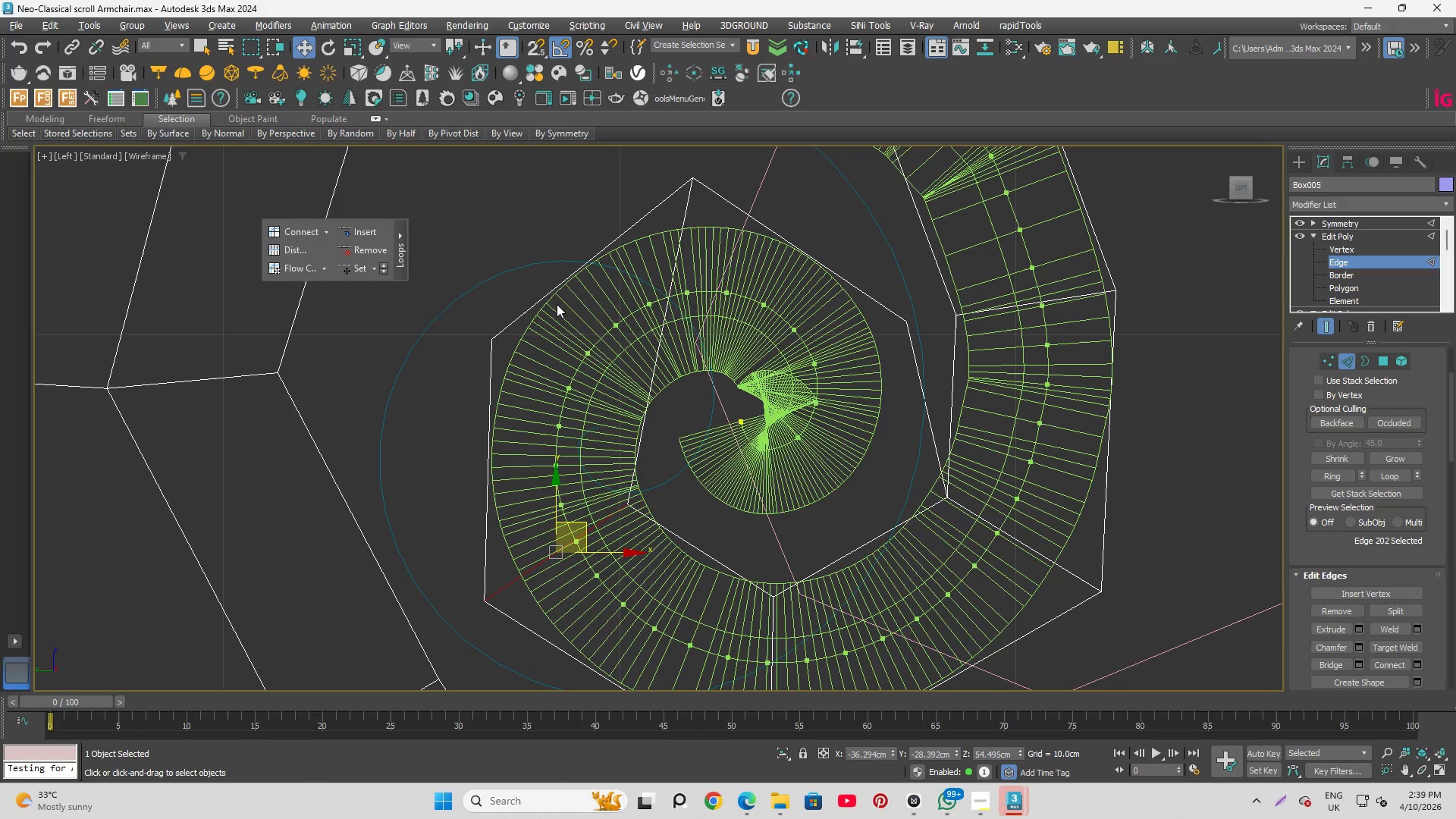 
left_click([861, 224])
 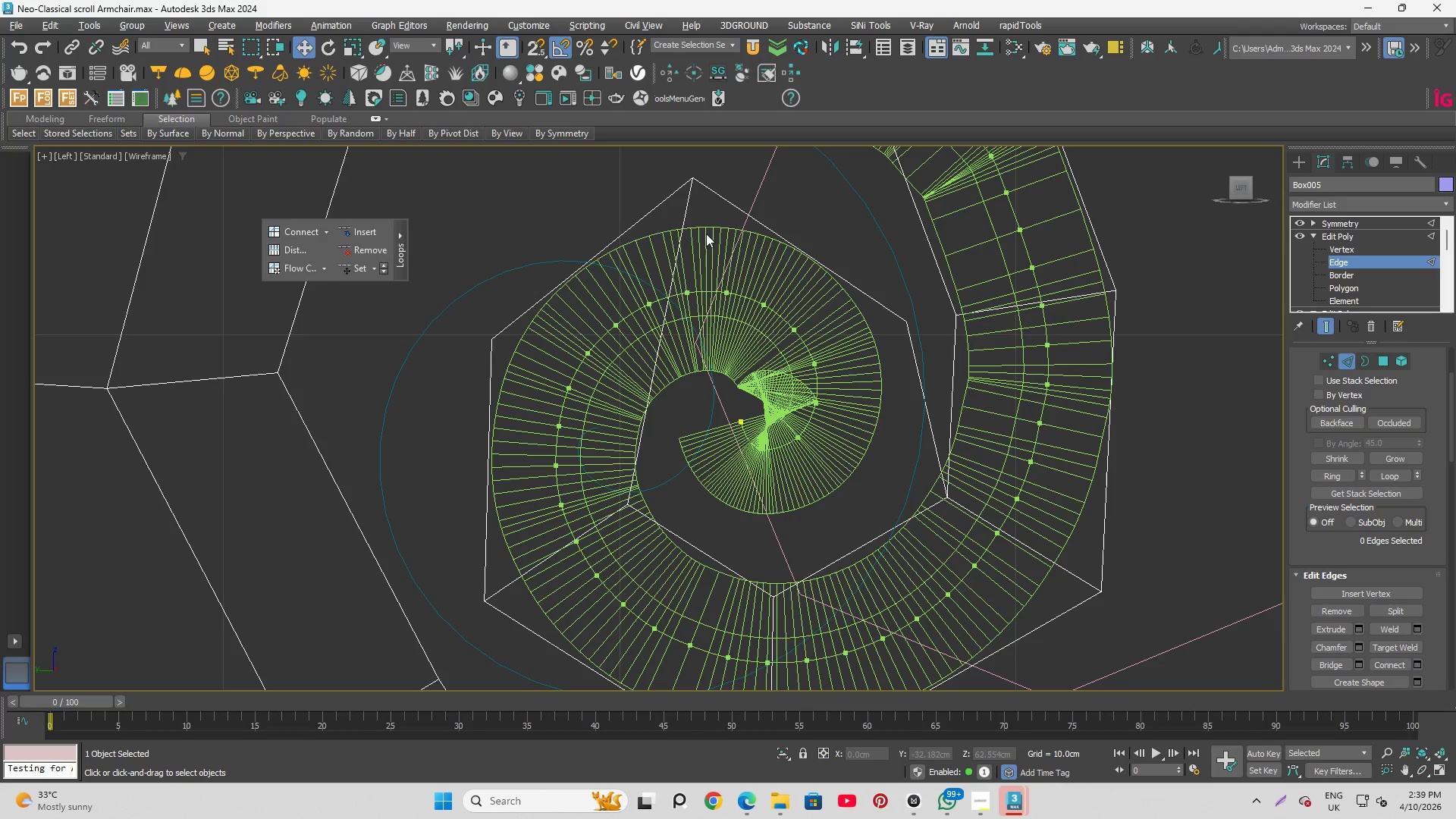 
wait(6.45)
 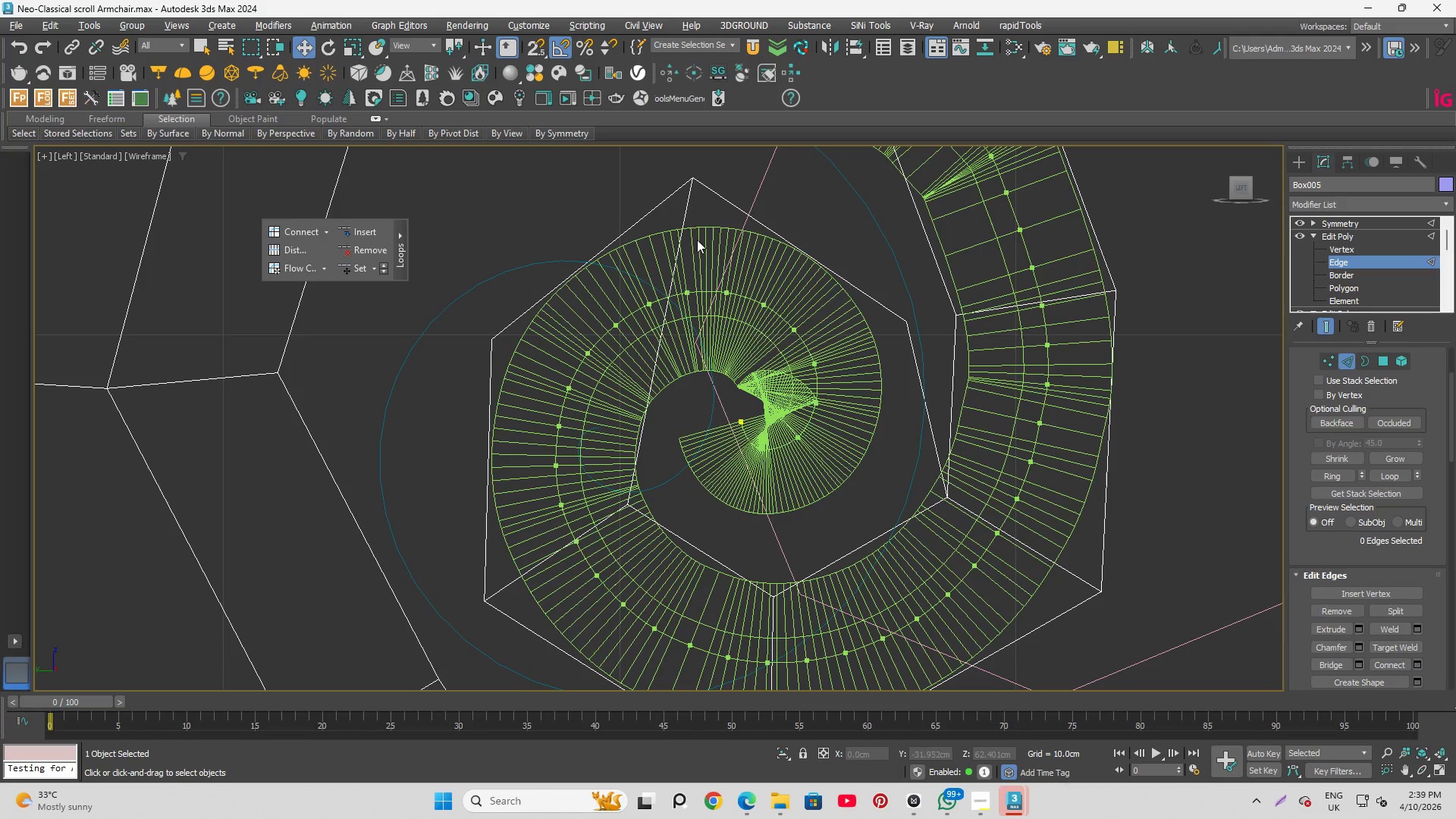 
left_click([1344, 251])
 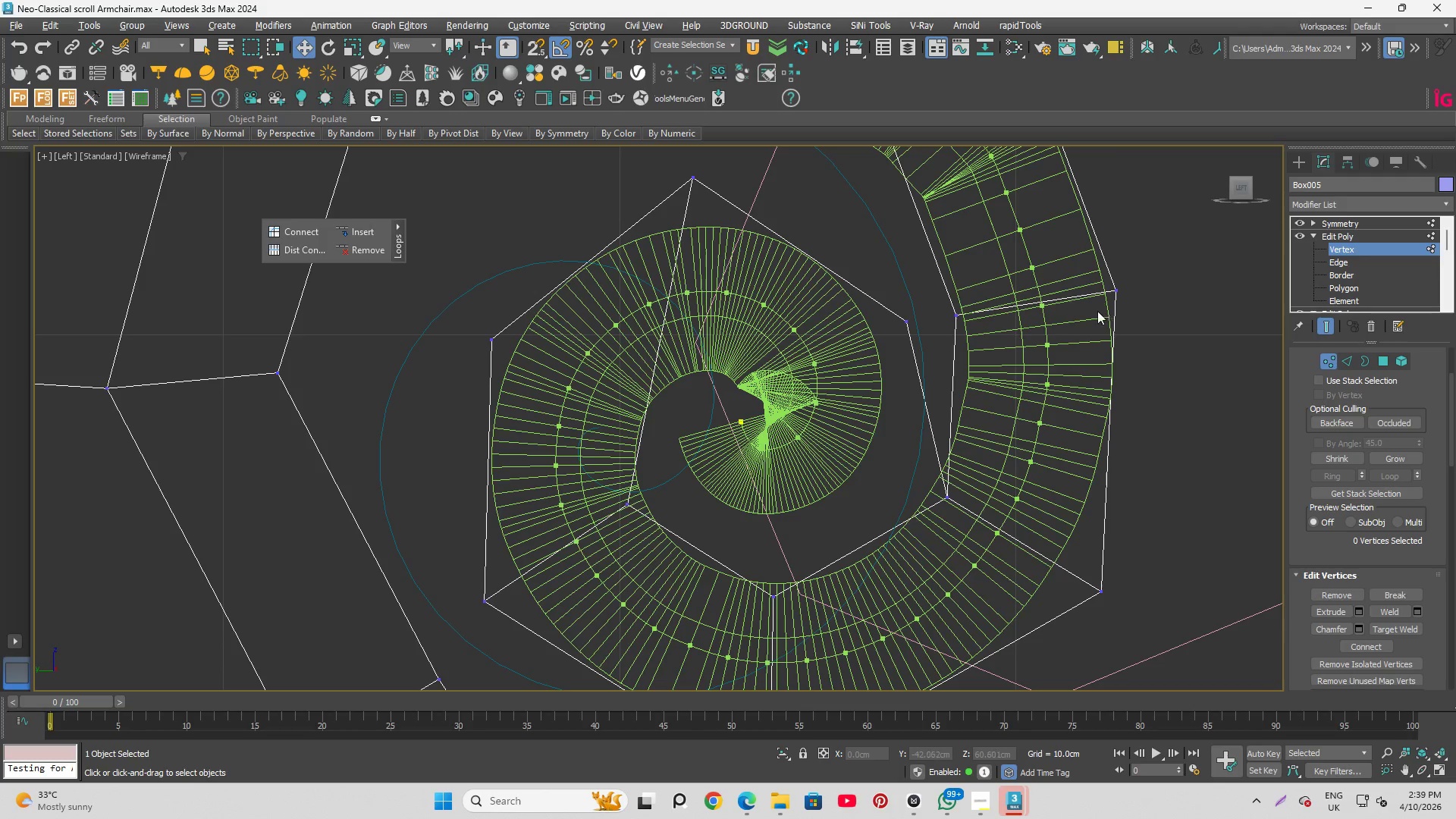 
key(Alt+AltLeft)
 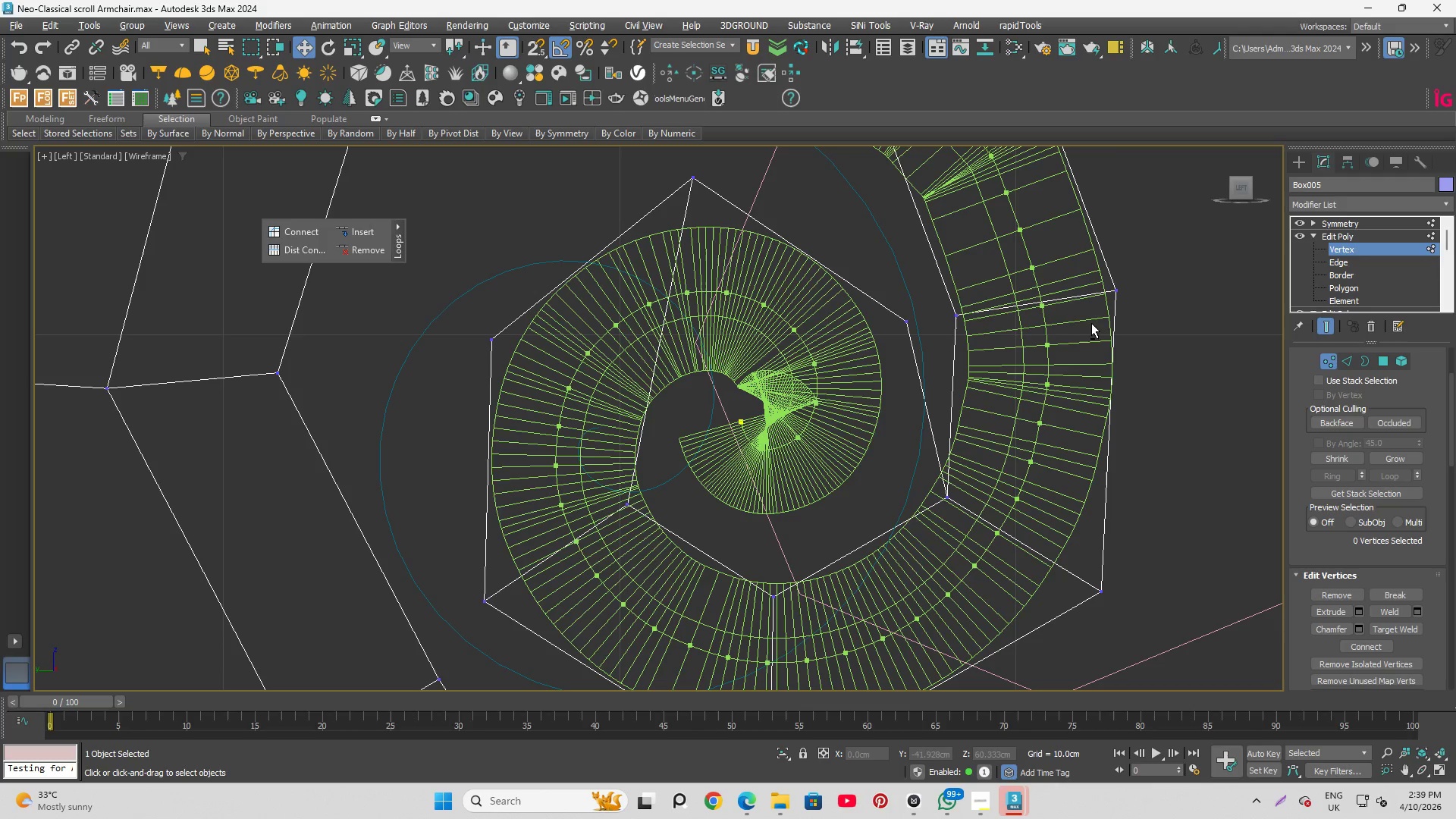 
key(Alt+C)
 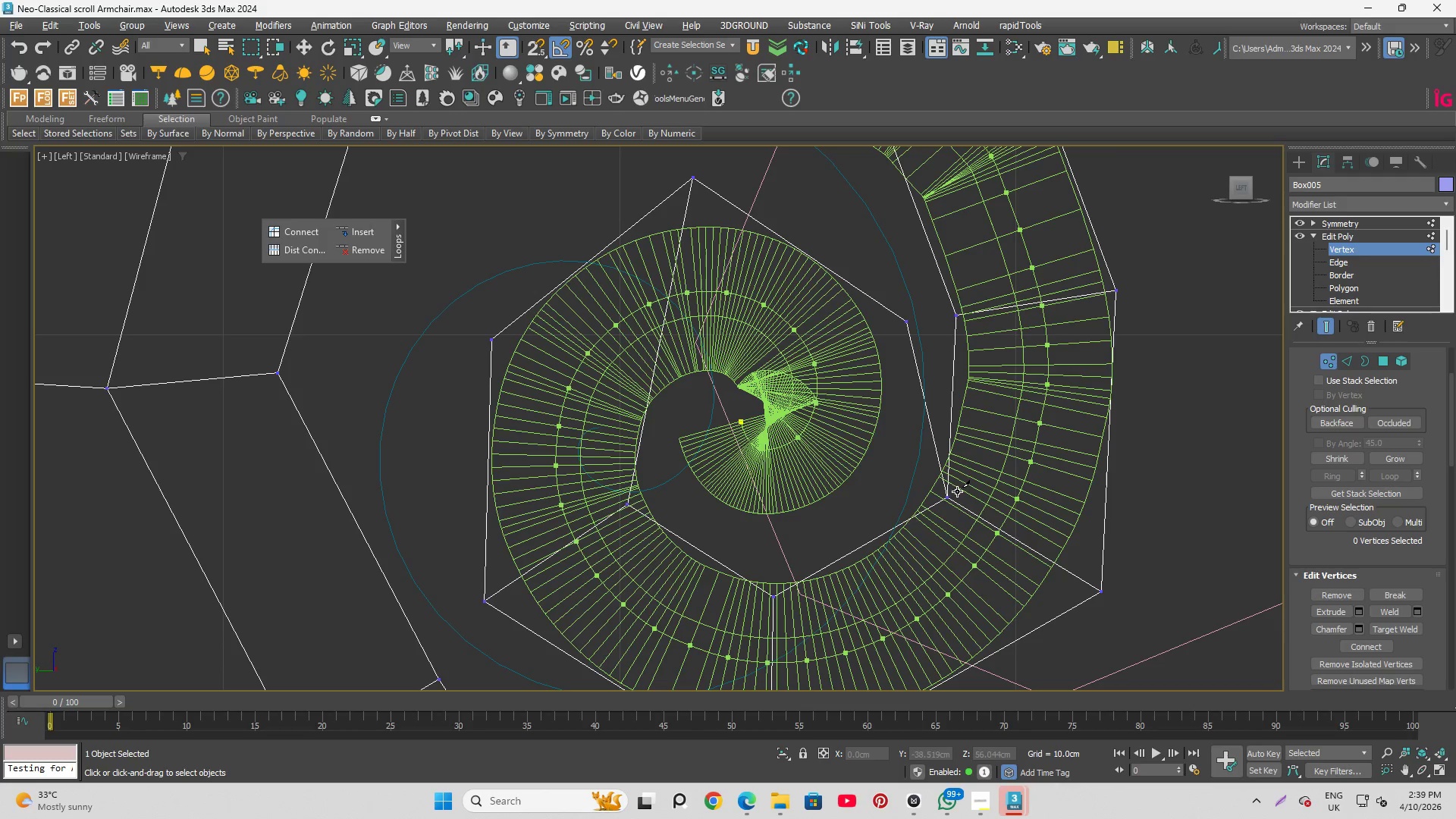 
left_click([953, 494])
 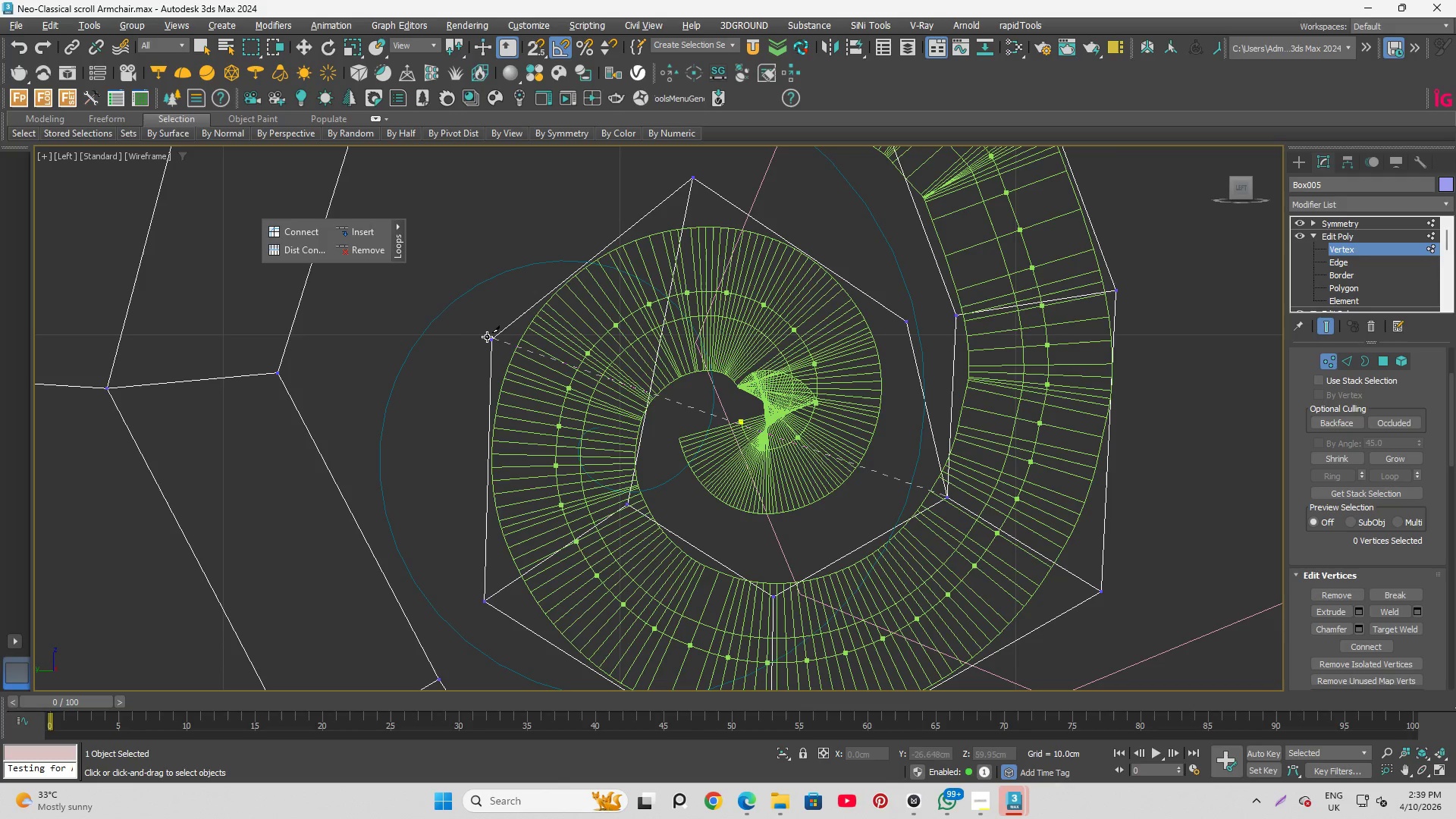 
left_click([490, 337])
 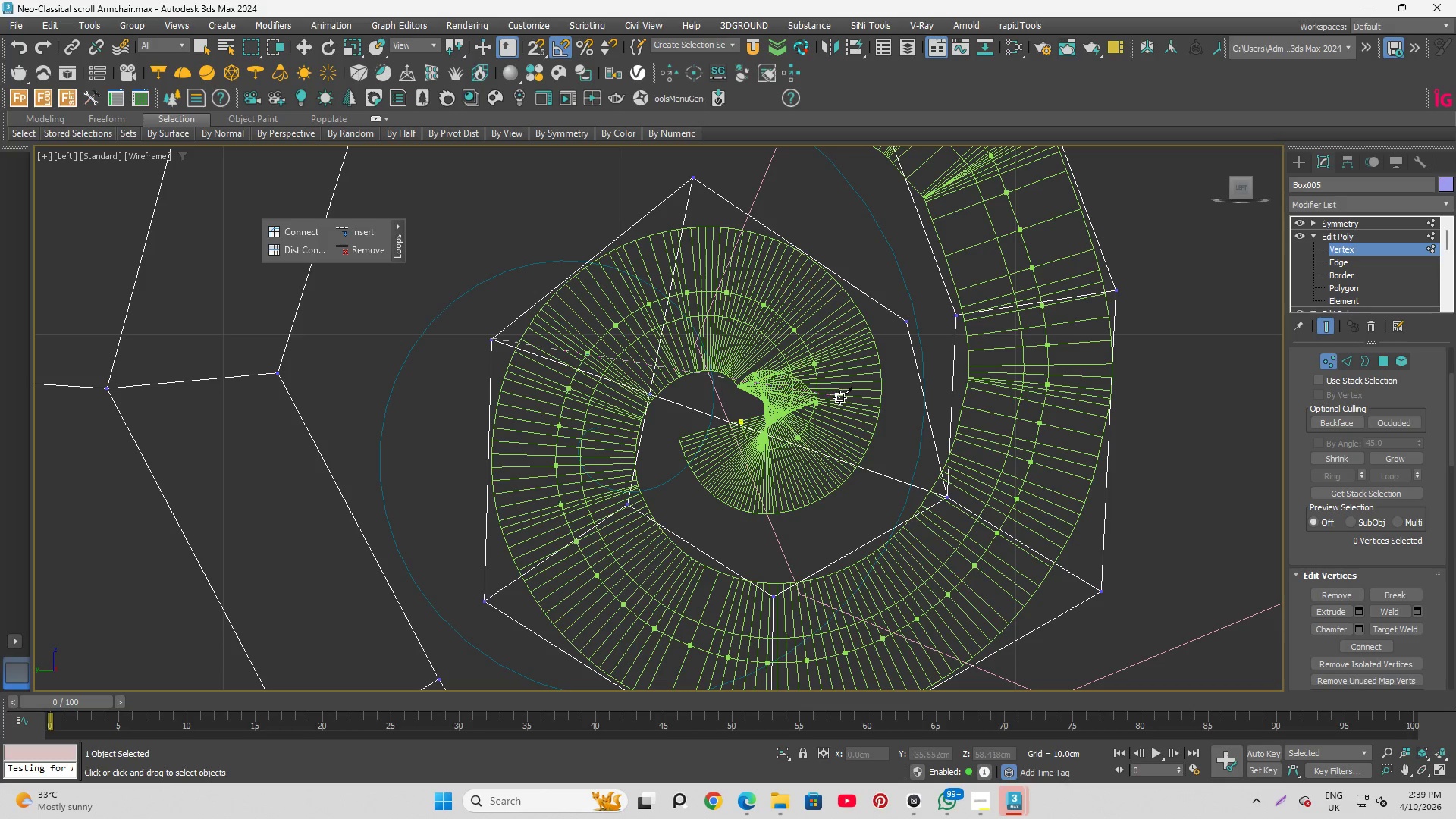 
right_click([839, 397])
 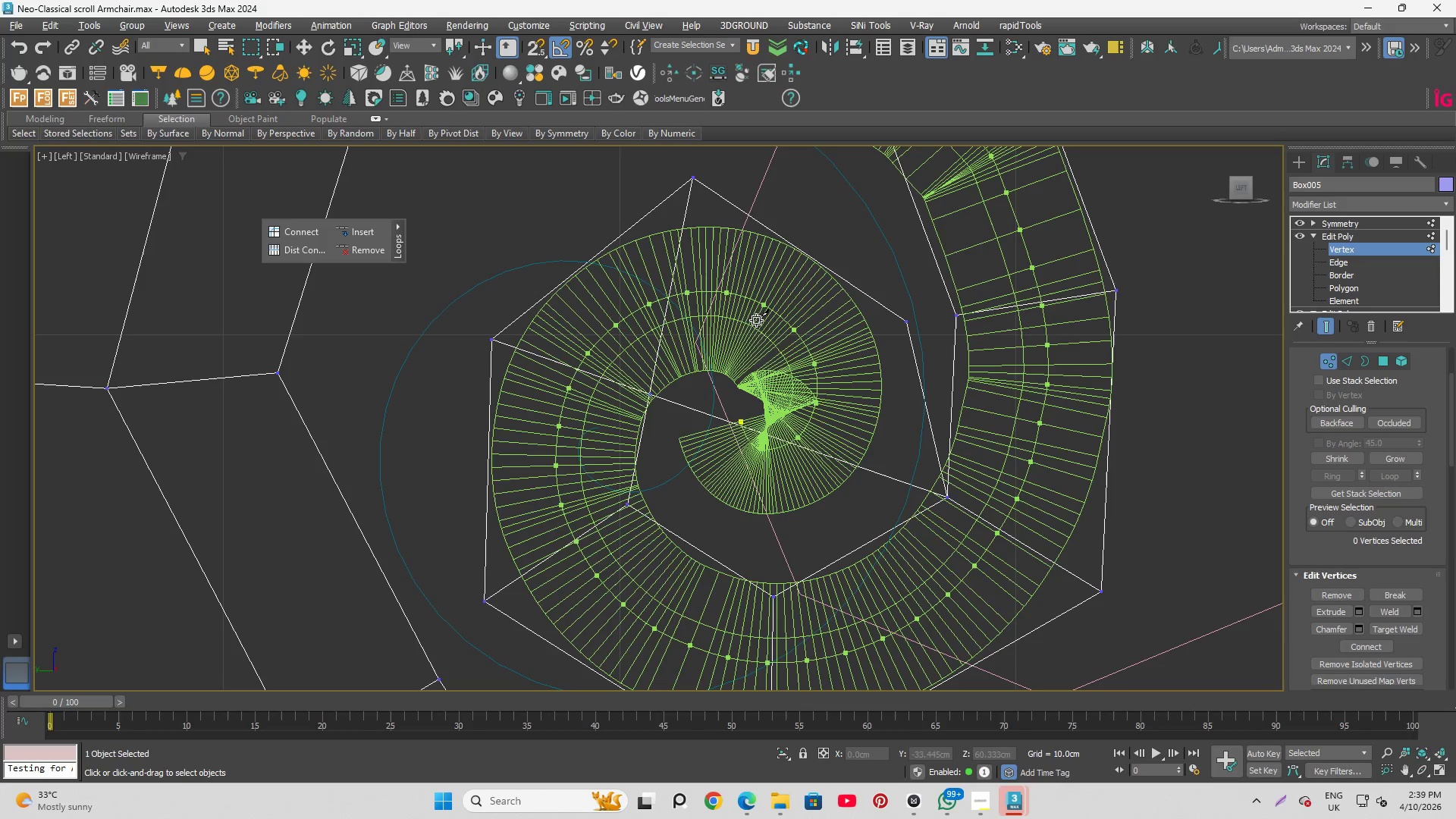 
wait(7.22)
 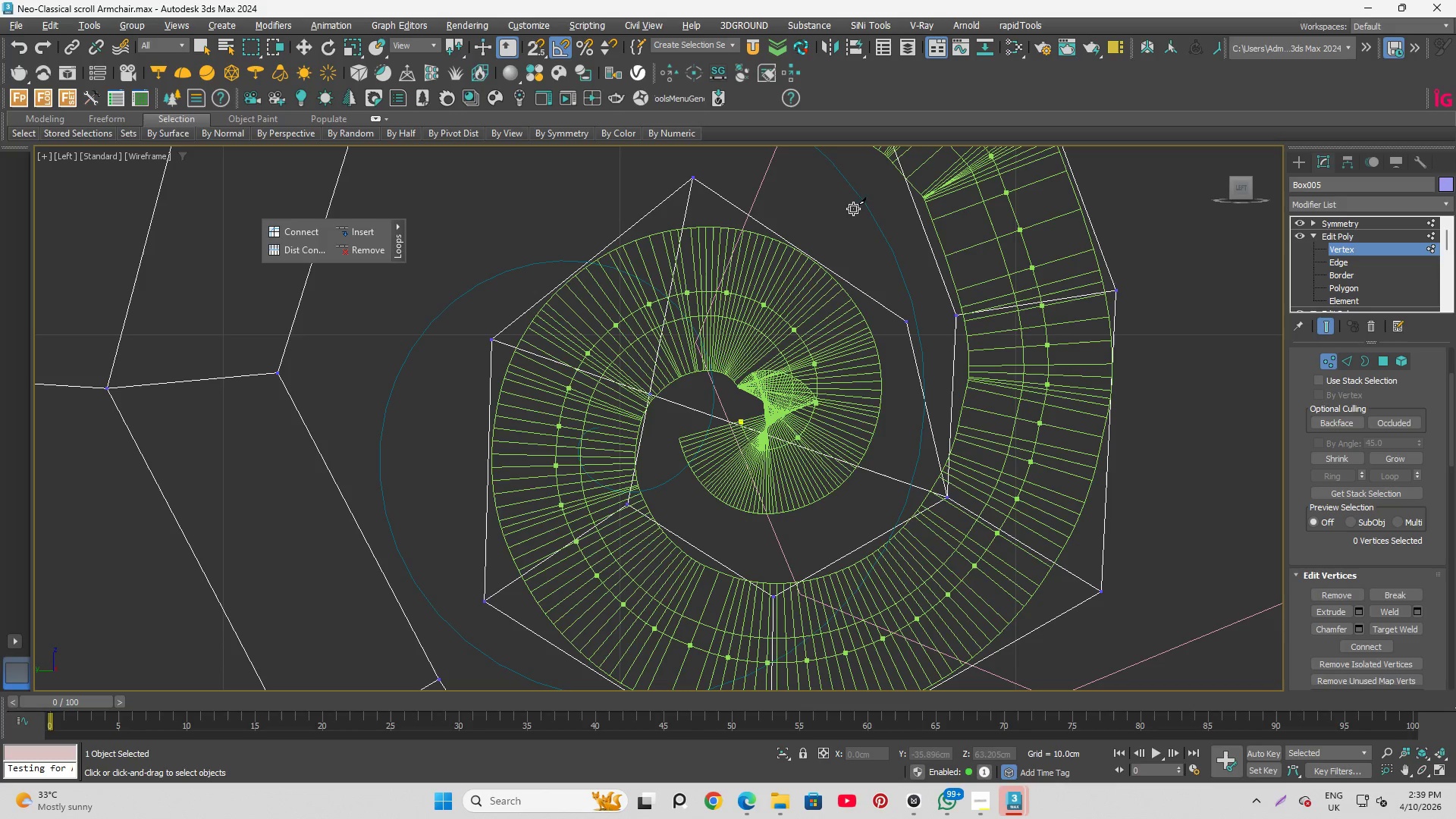 
left_click([698, 178])
 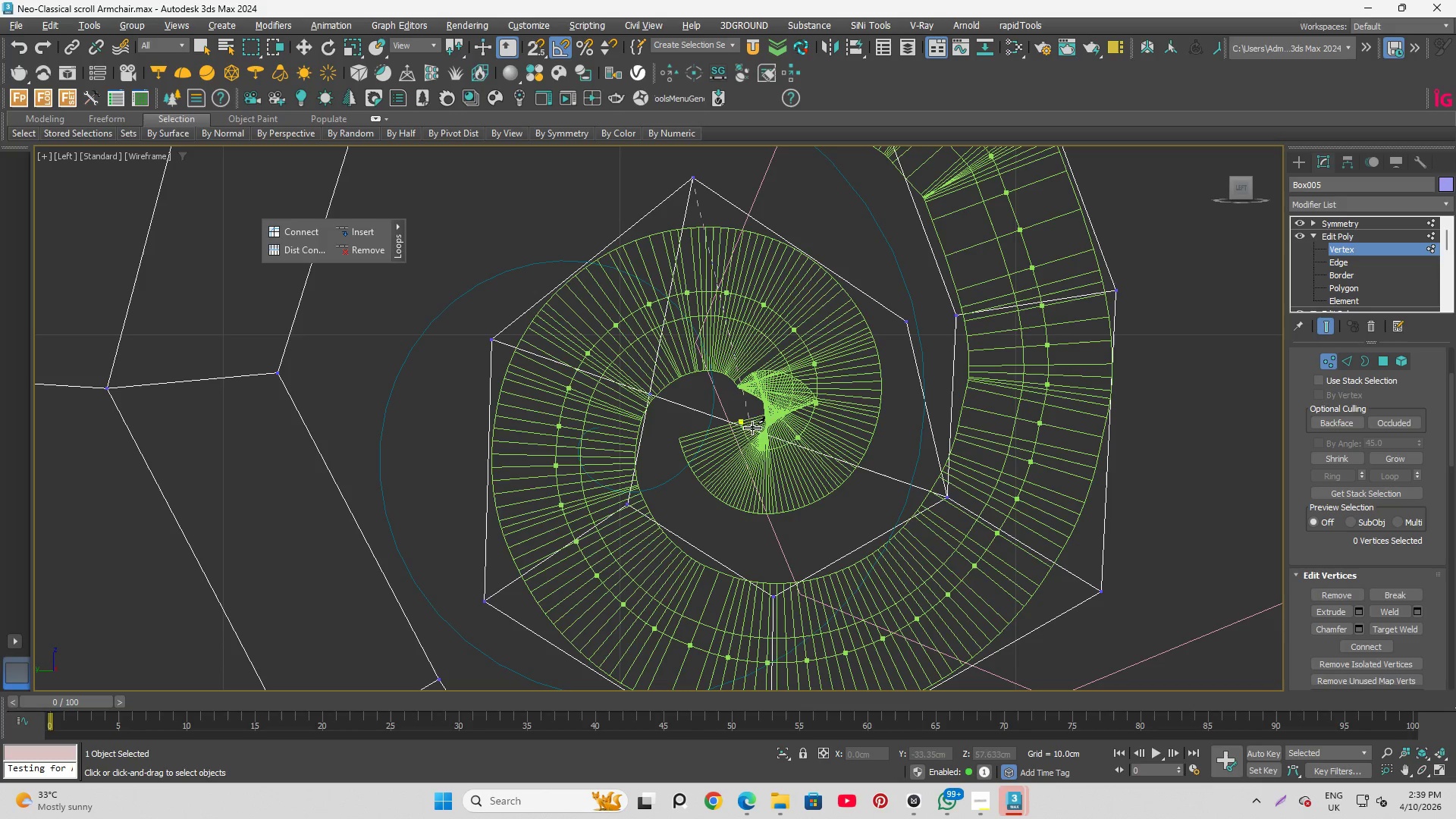 
left_click([745, 425])
 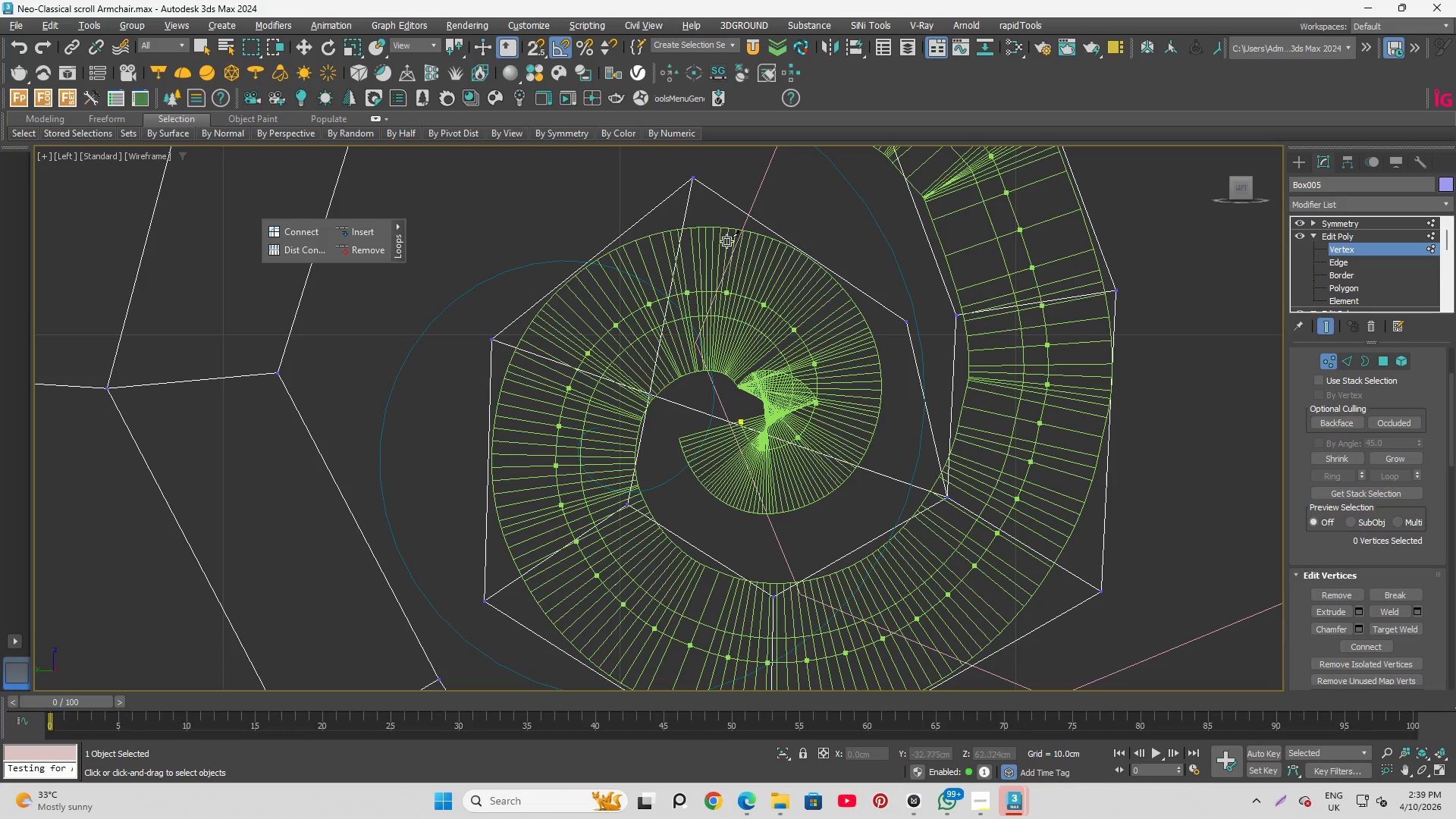 
left_click([695, 174])
 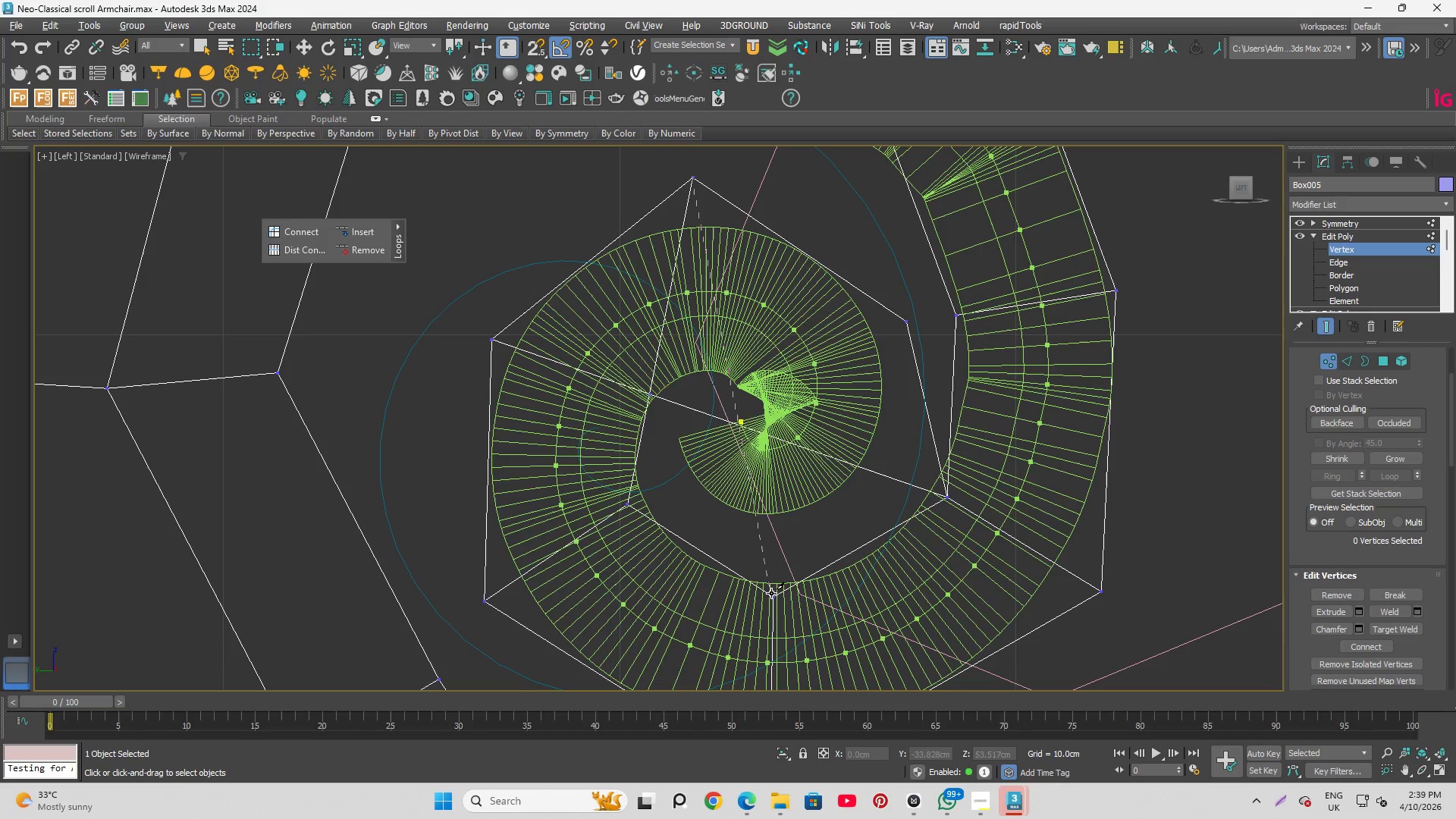 
left_click([774, 595])
 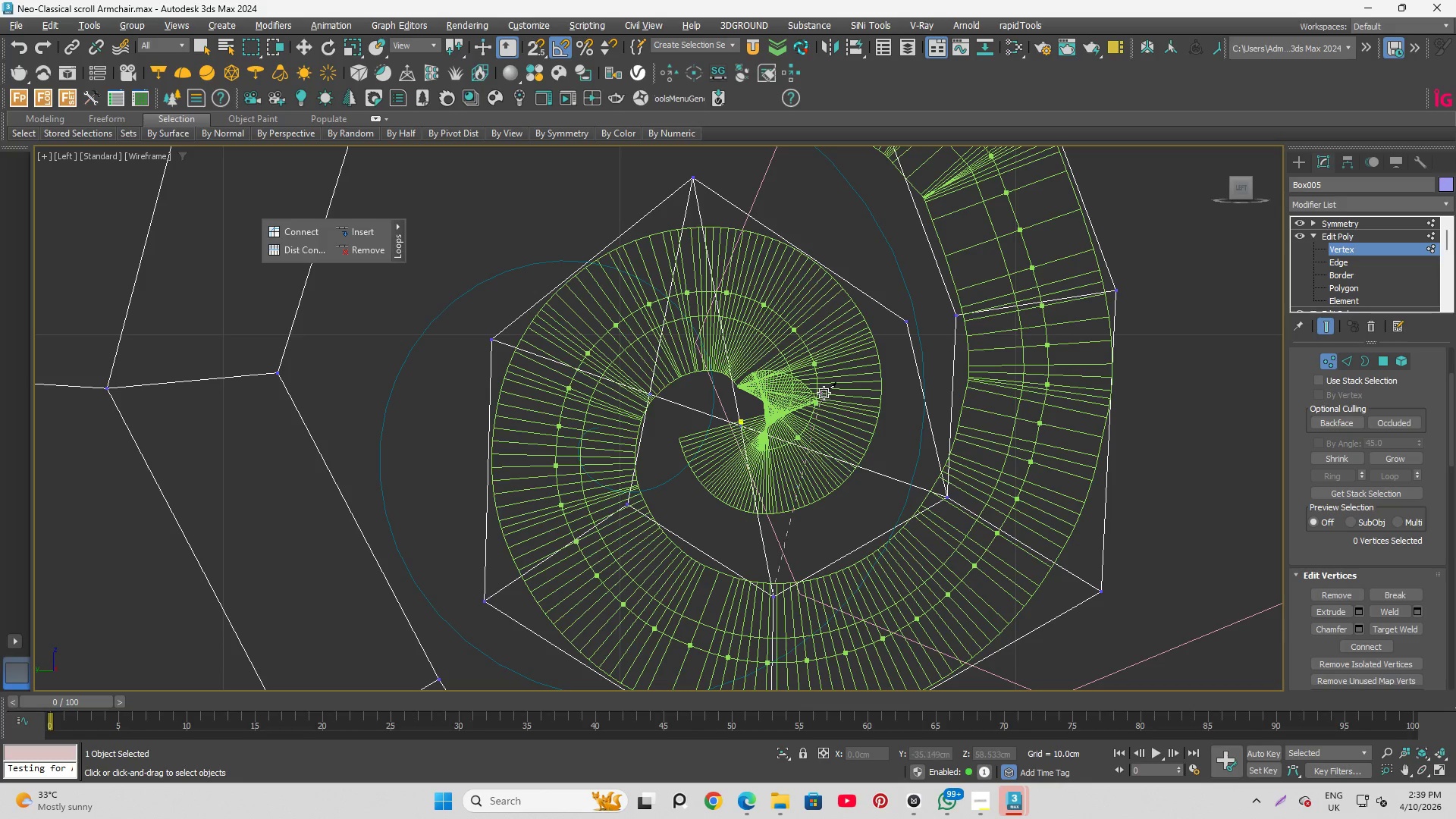 
right_click([826, 392])
 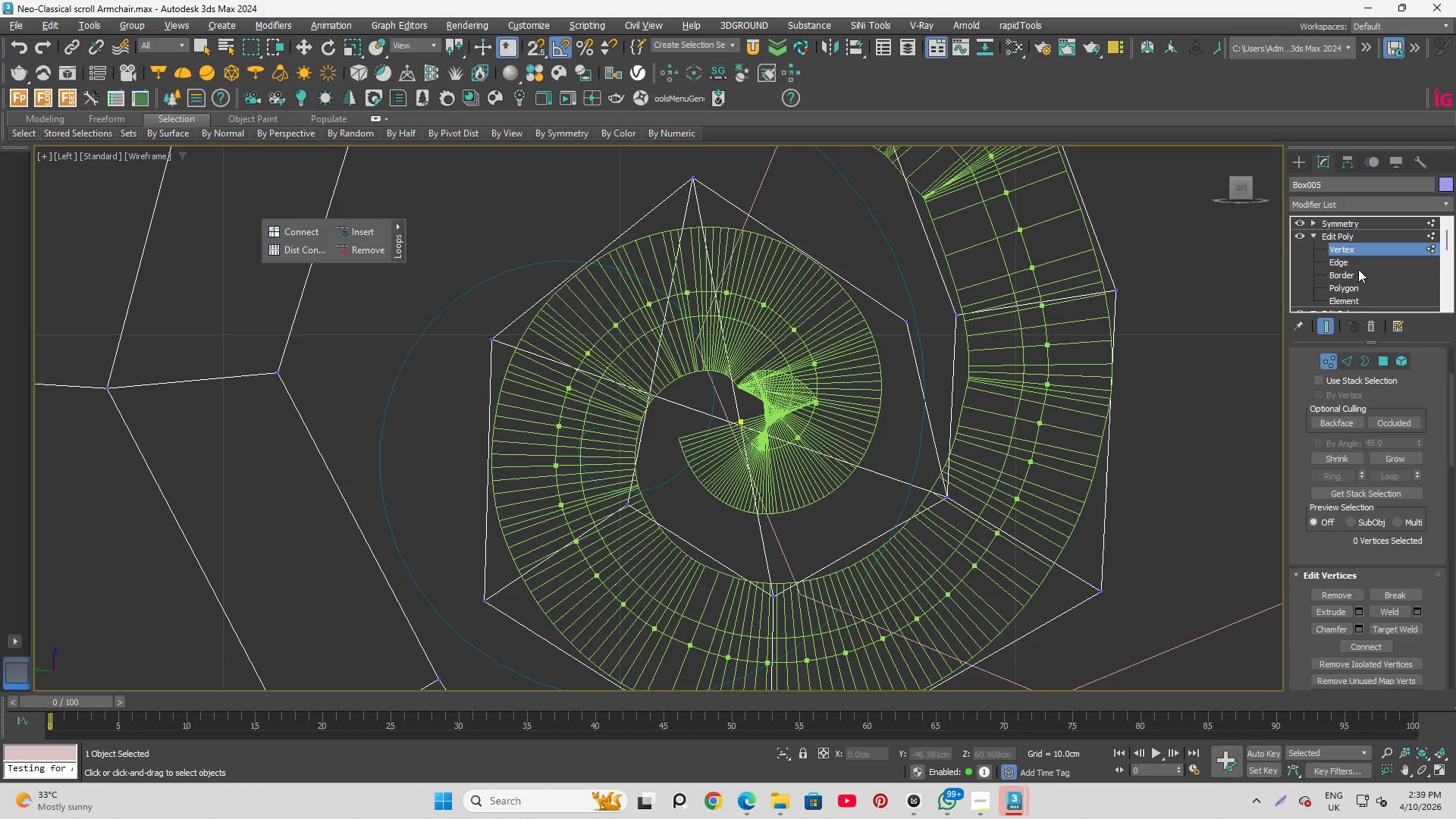 
left_click([1357, 266])
 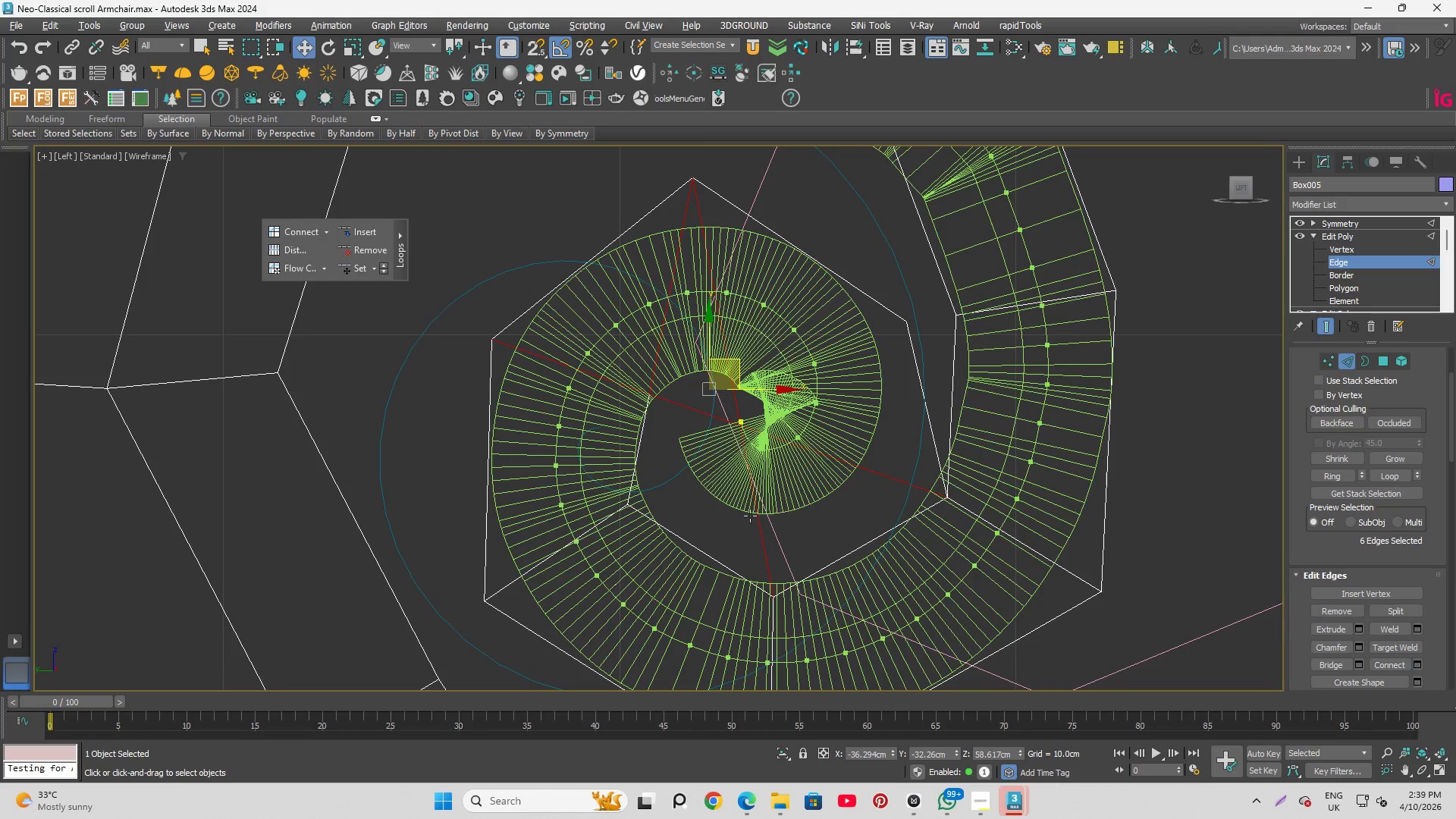 
left_click([754, 529])
 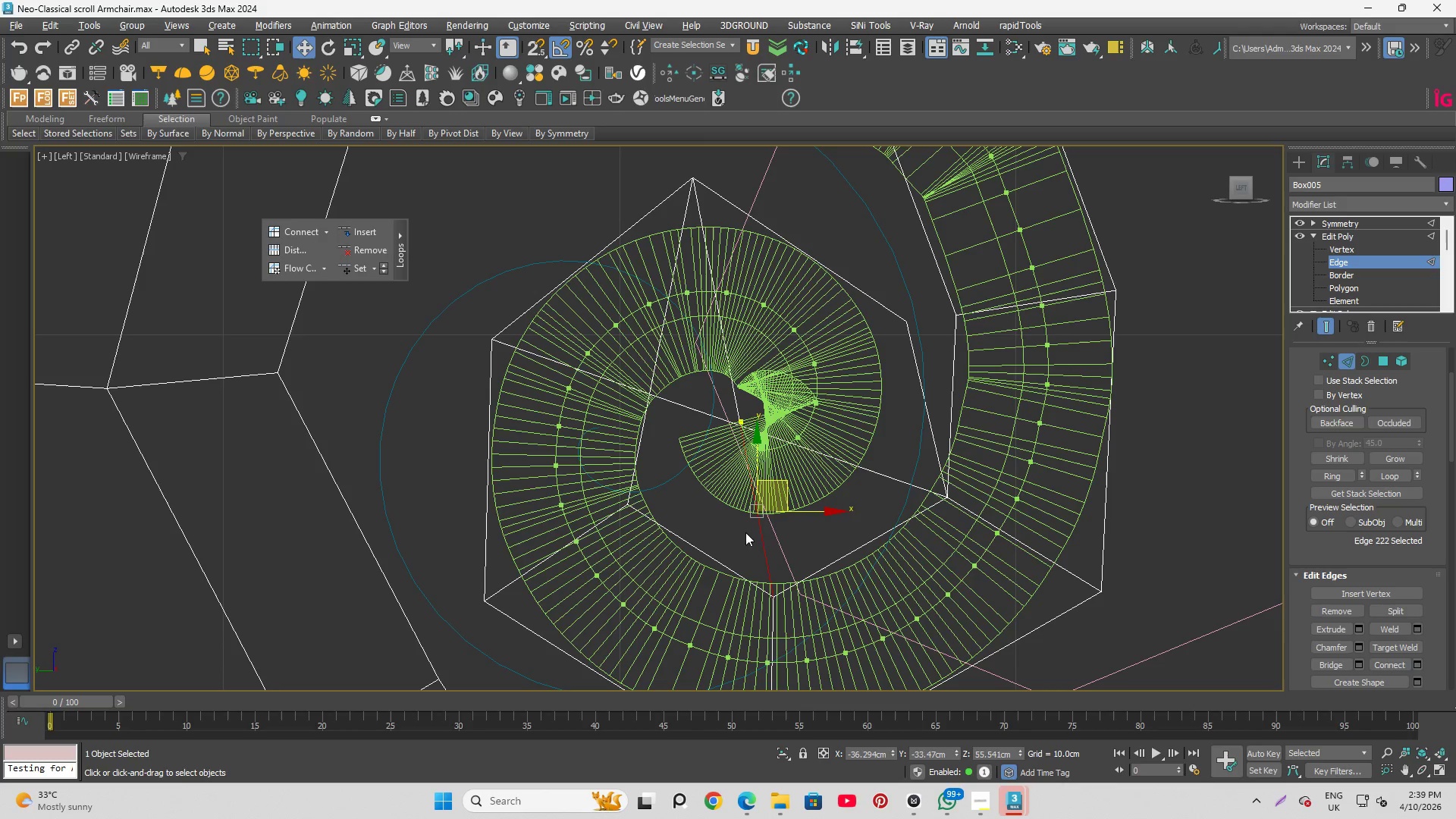 
key(Control+Backspace)
 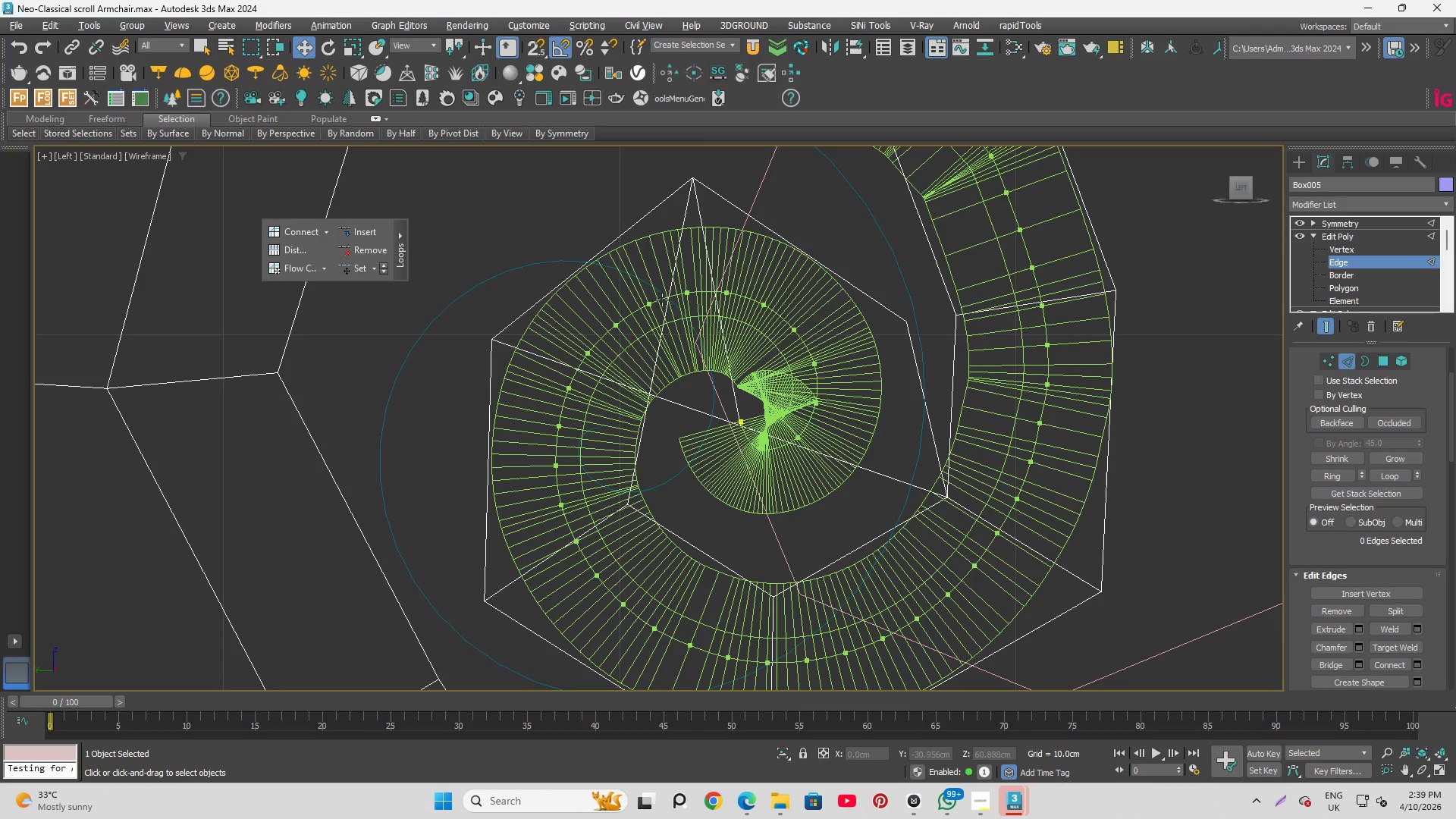 
left_click([671, 308])
 